 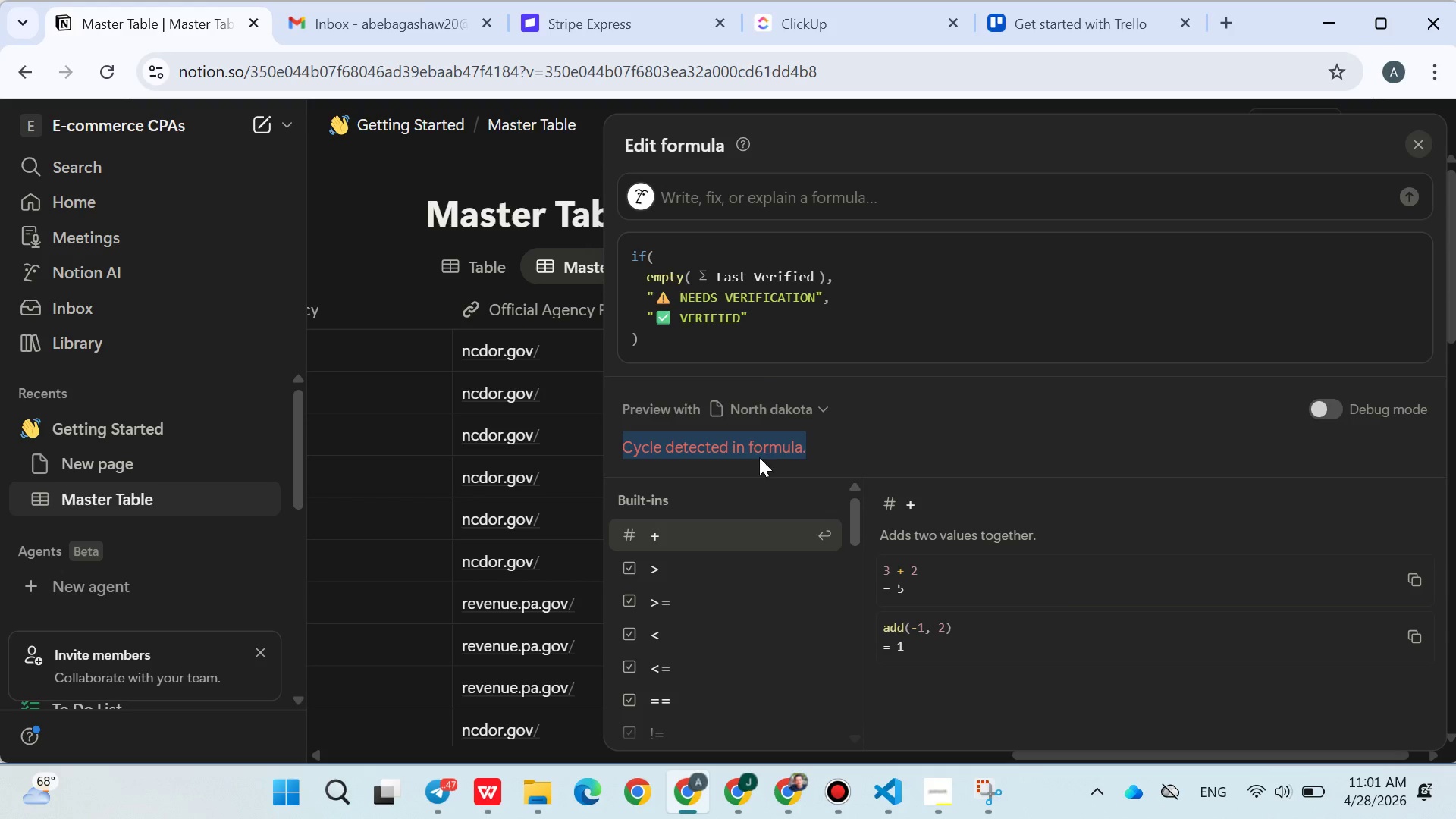 
key(Control+A)
 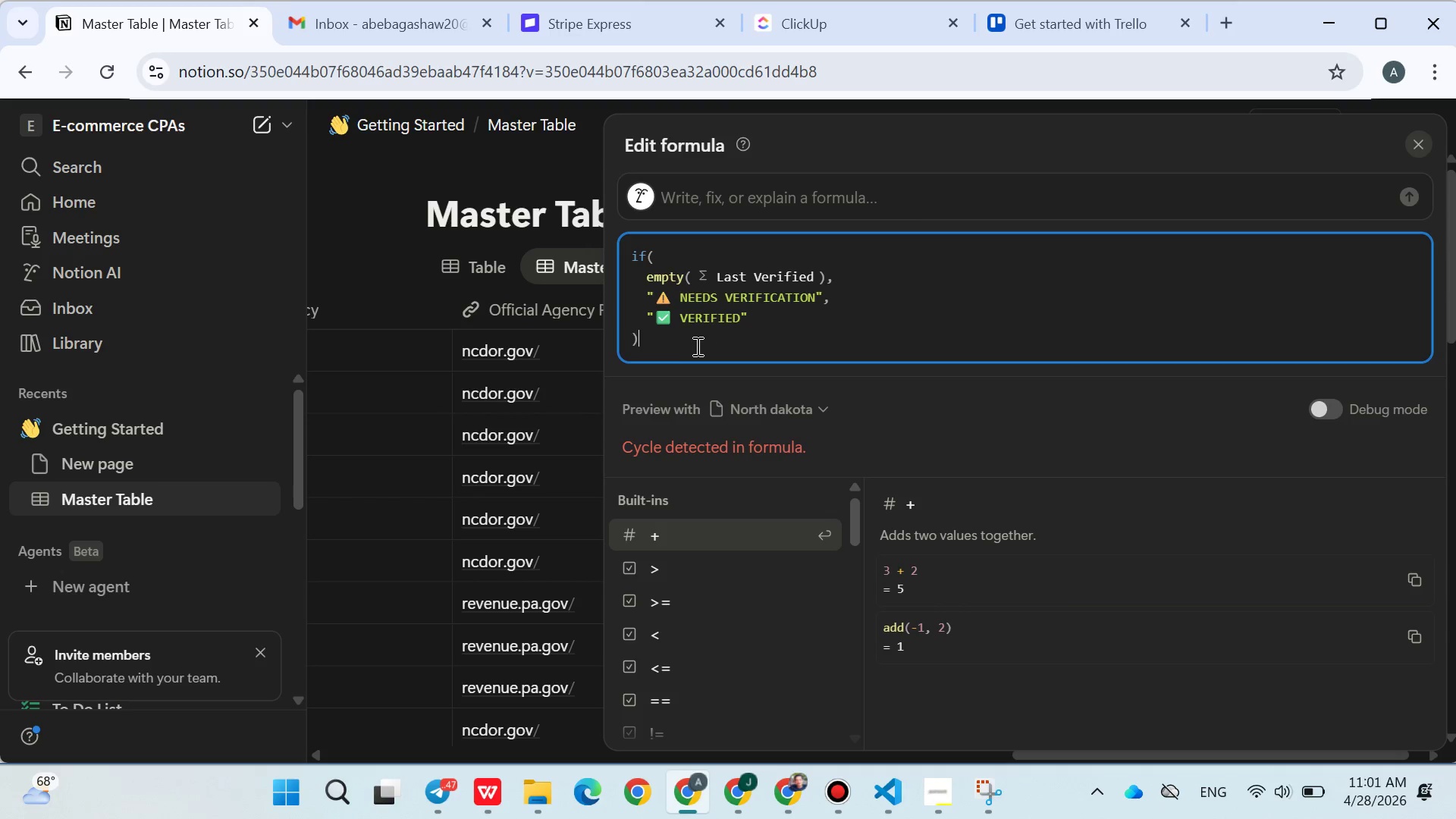 
left_click_drag(start_coordinate=[679, 346], to_coordinate=[607, 238])
 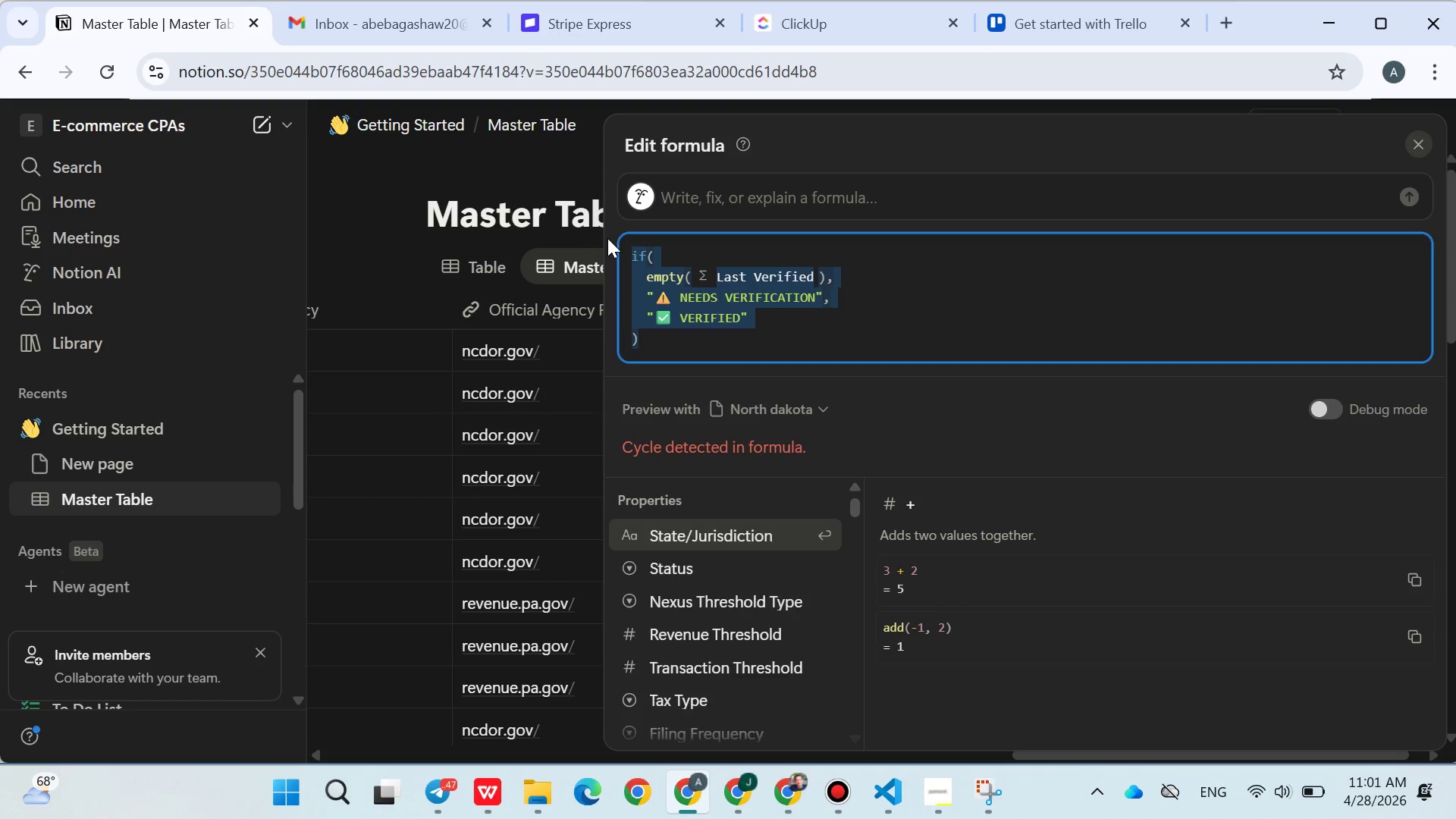 
key(Control+V)
 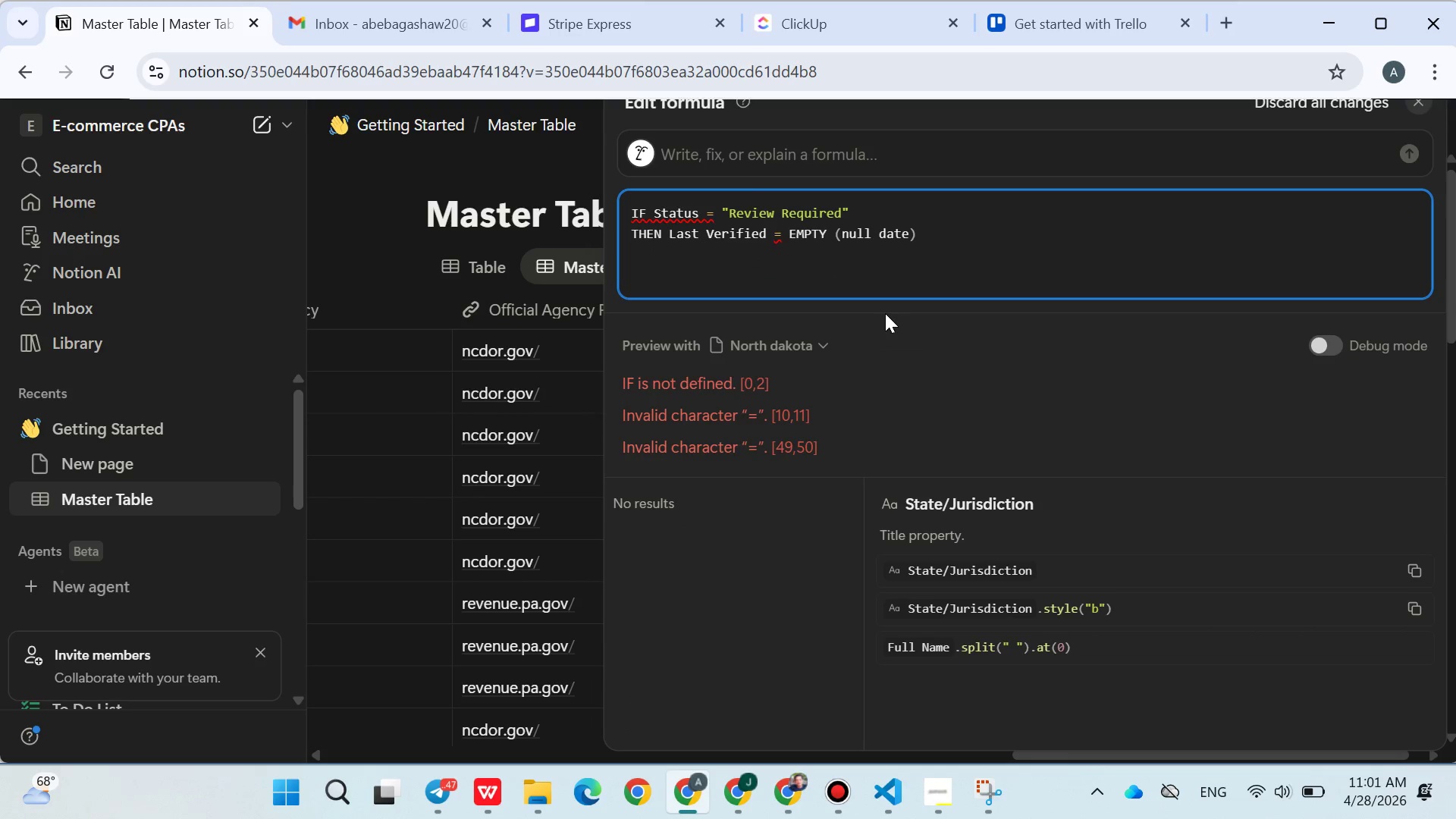 
key(Control+Z)
 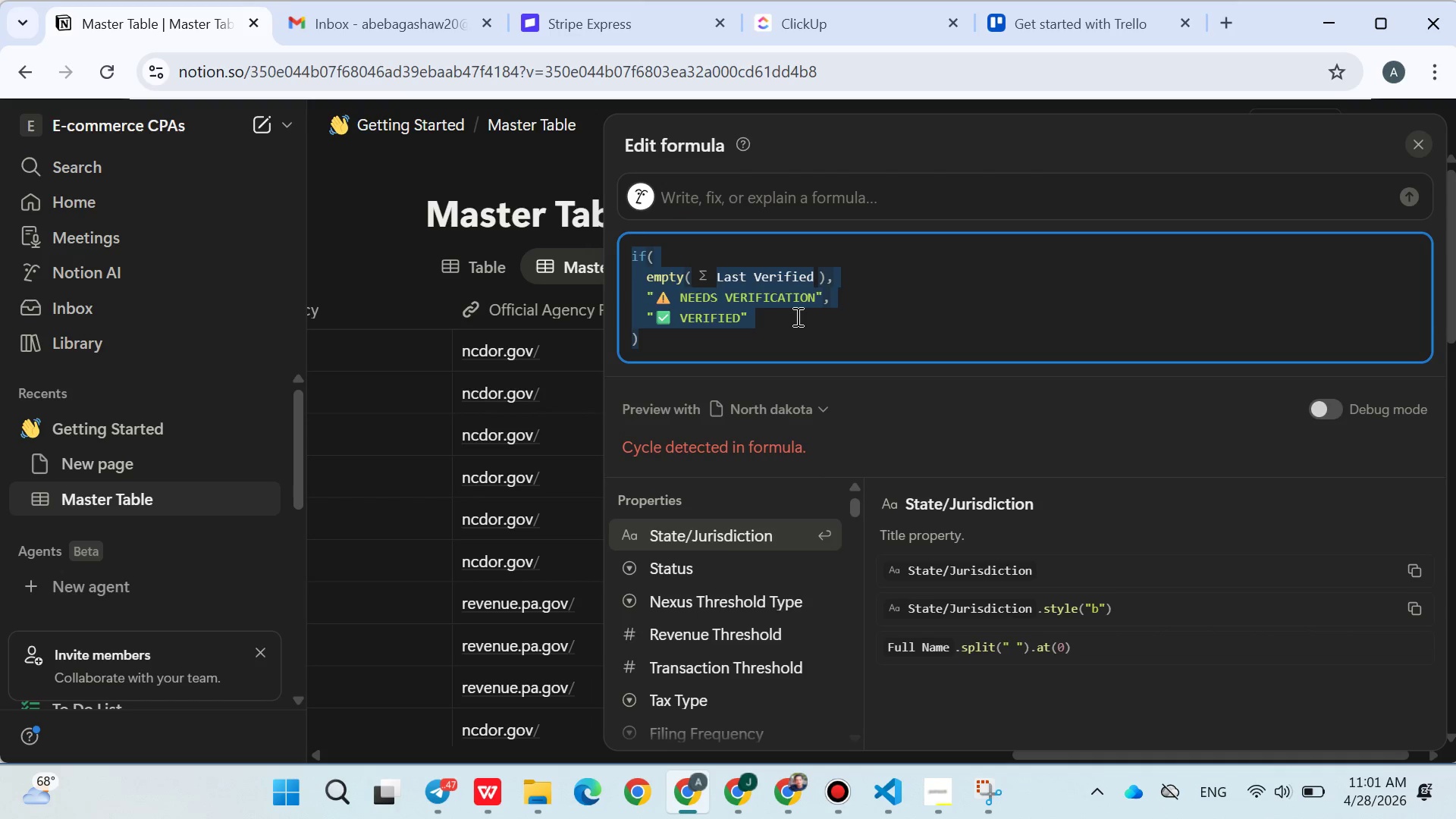 
key(Backspace)
 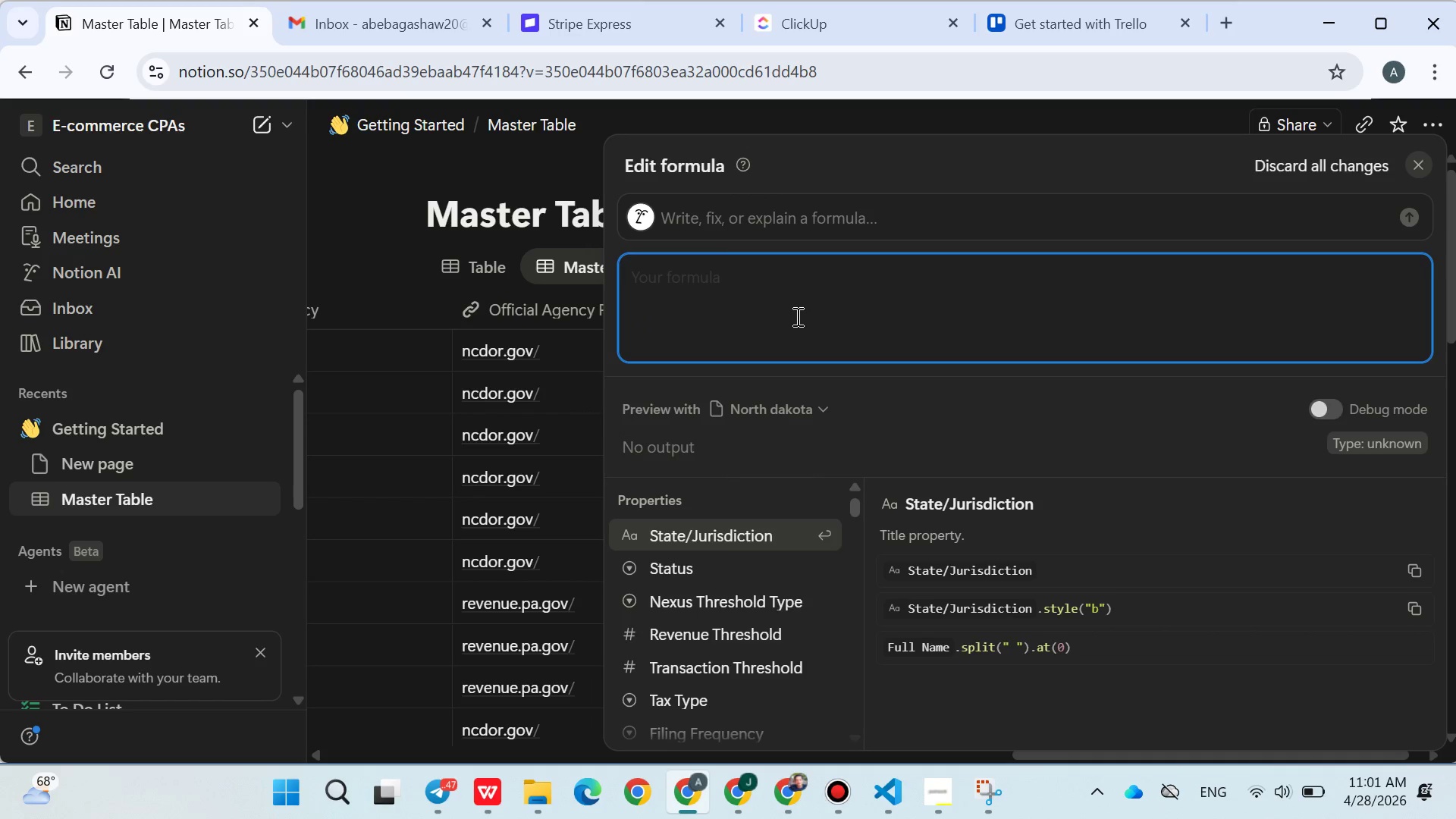 
key(Control+V)
 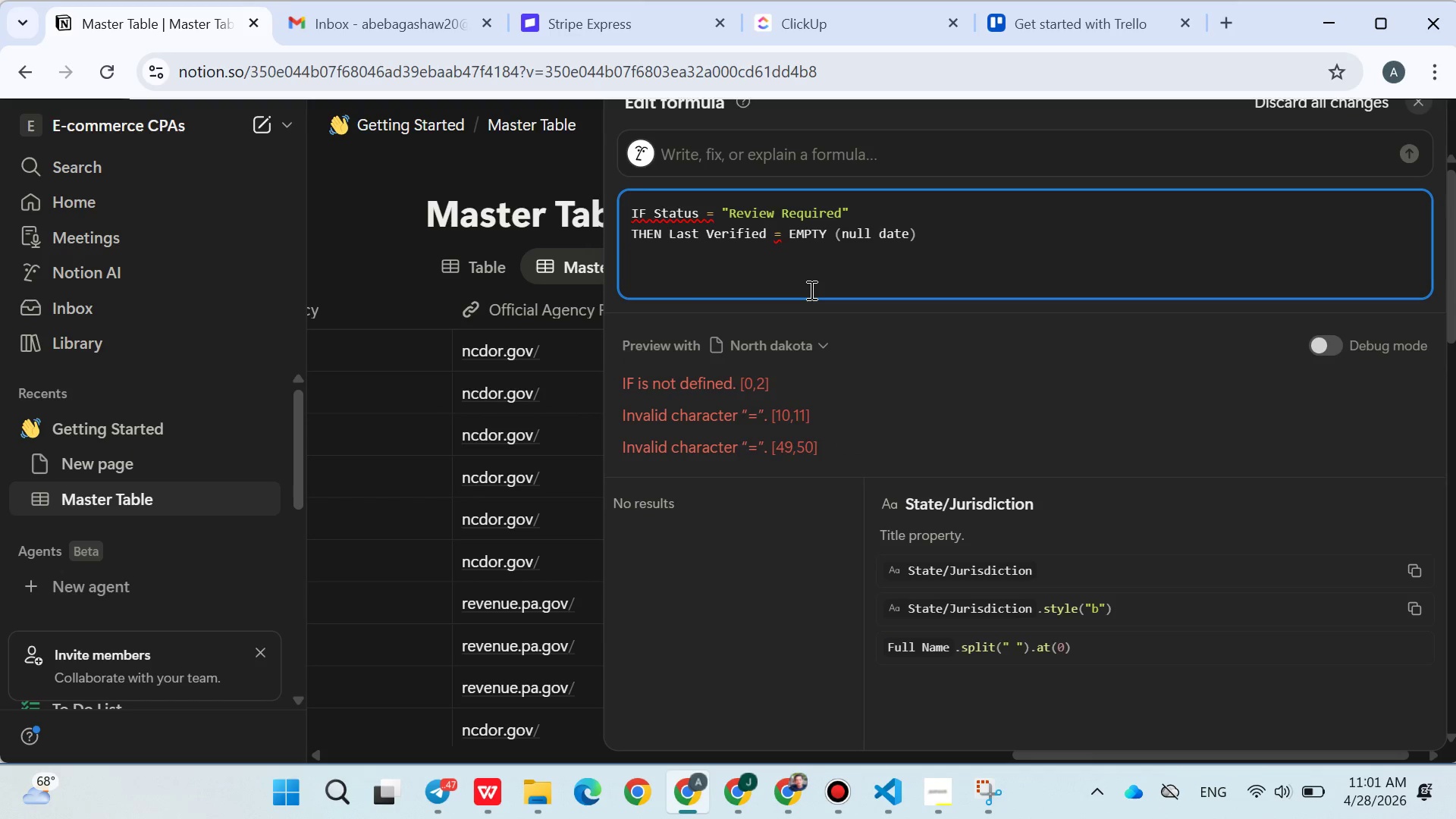 
wait(5.16)
 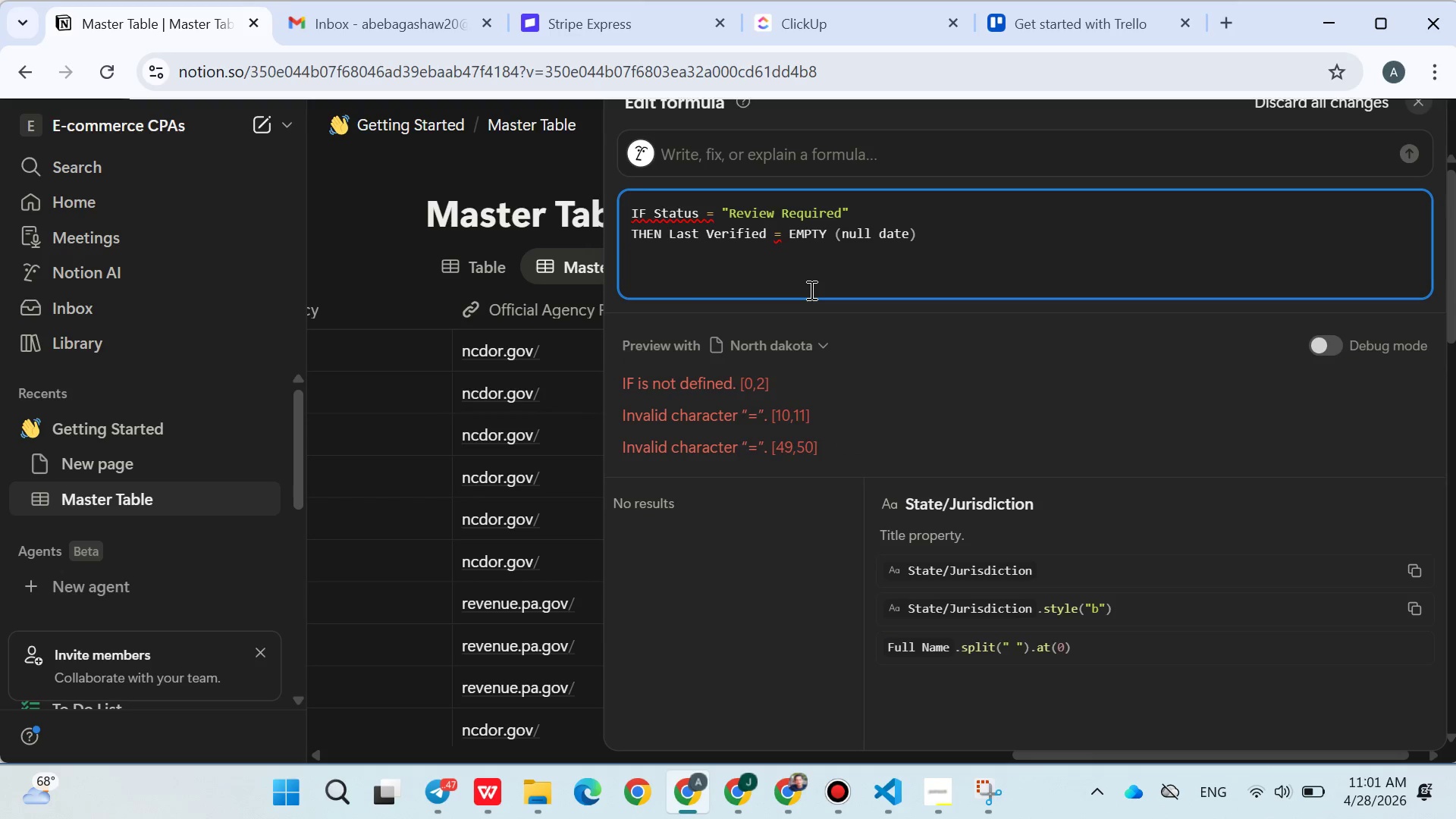 
double_click([661, 212])
 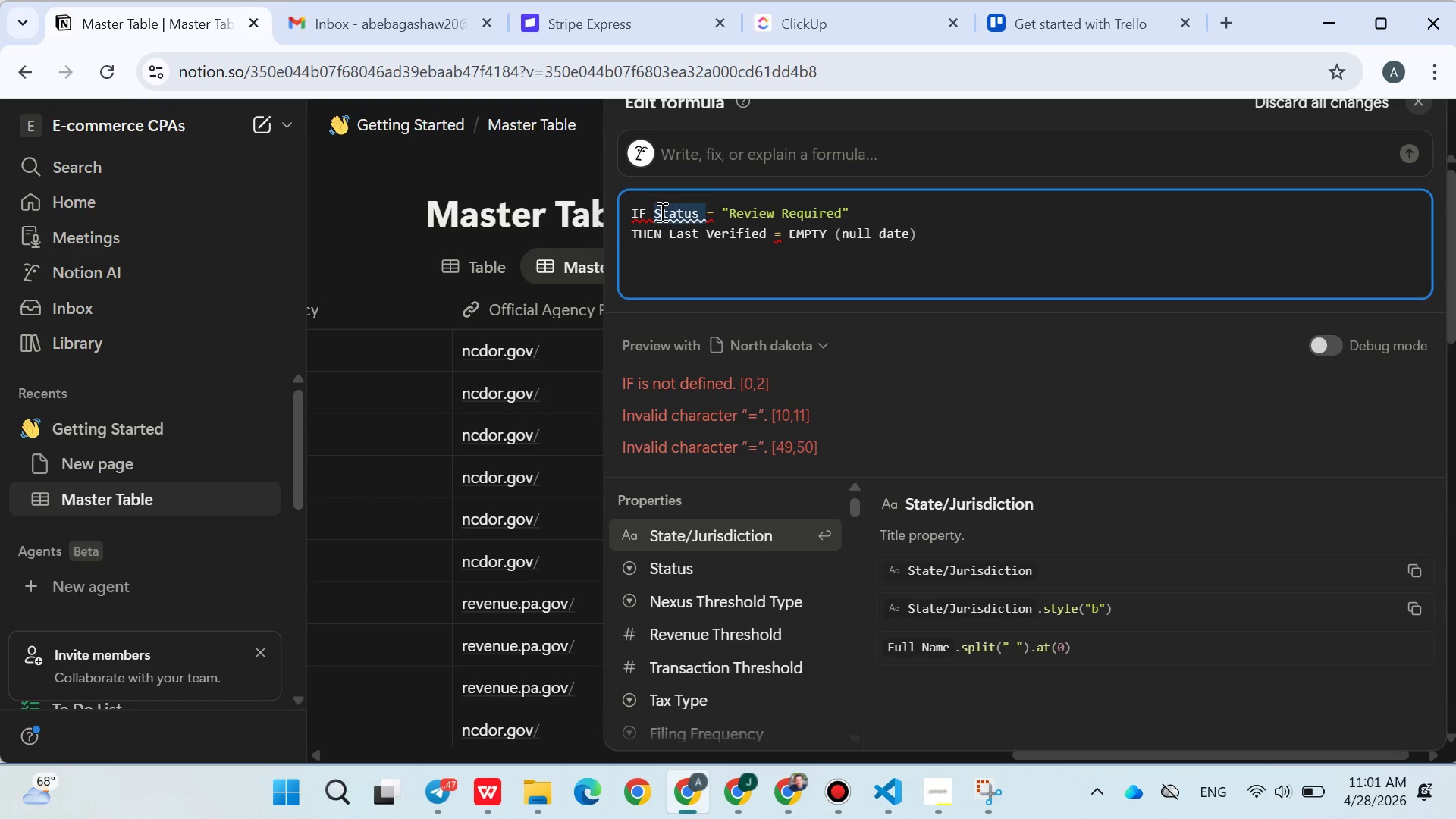 
key(Control+X)
 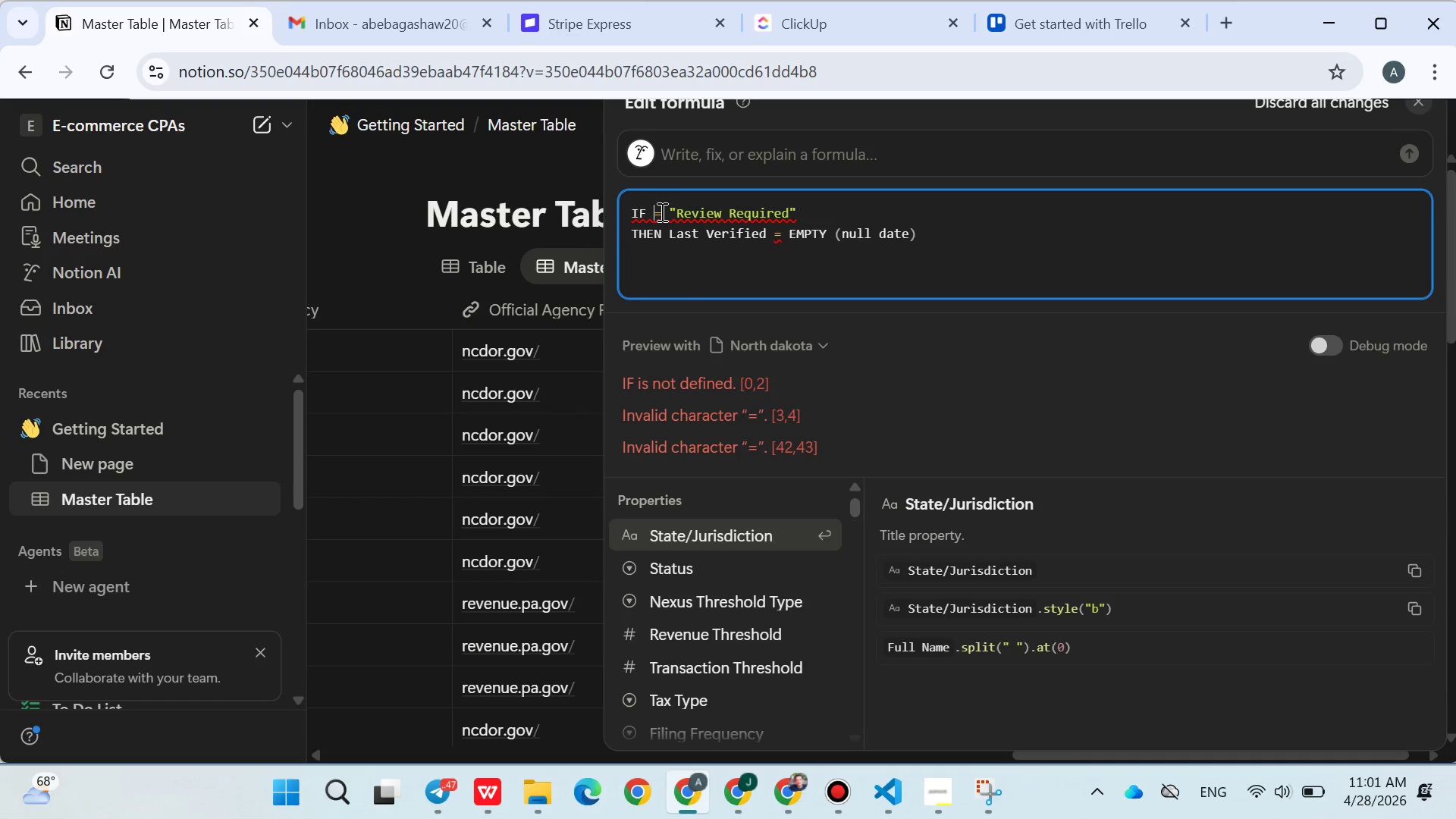 
type(prop())
 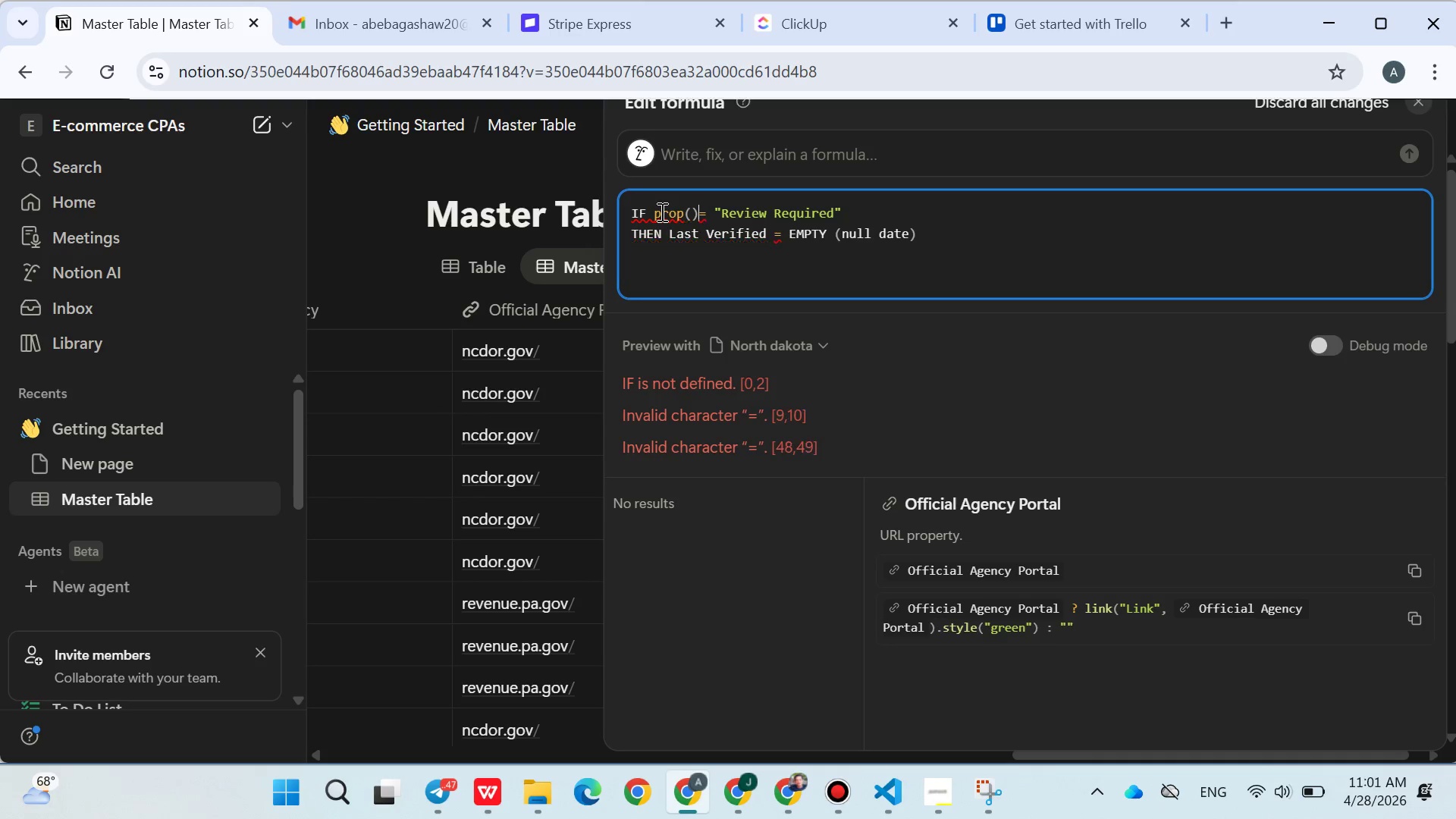 
key(ArrowLeft)
 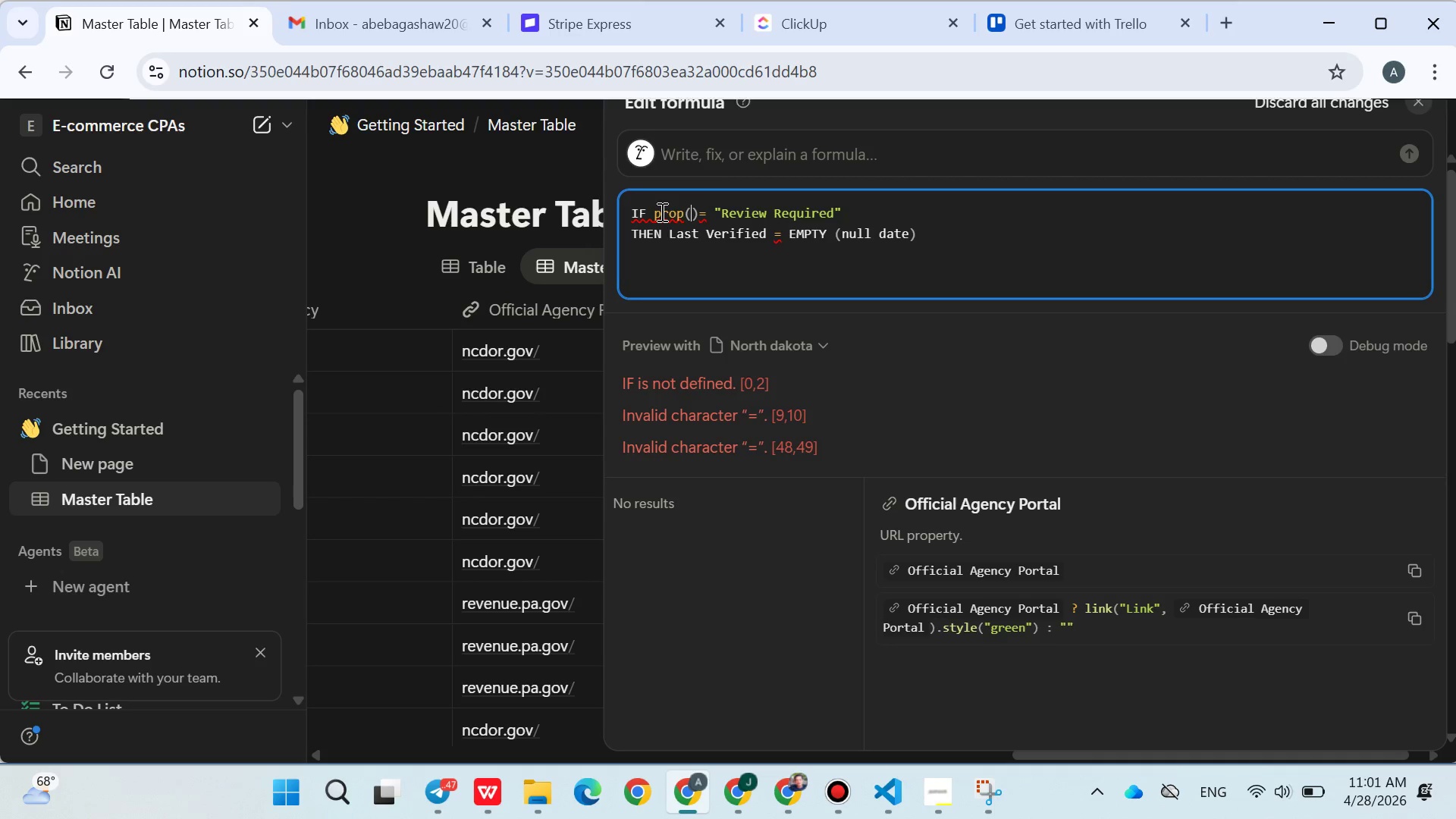 
hold_key(key=ShiftLeft, duration=0.8)
 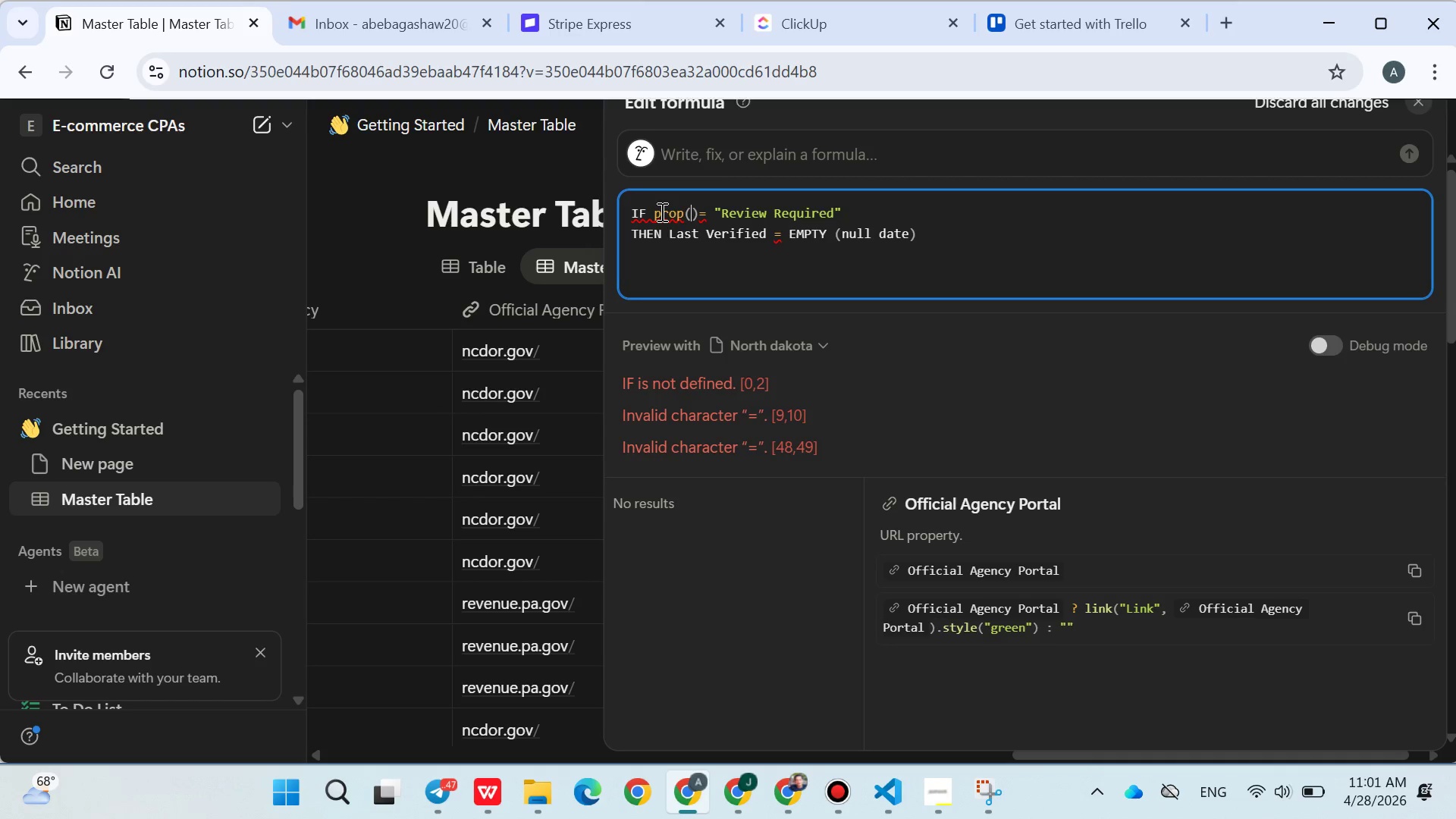 
key(Control+ControlLeft)
 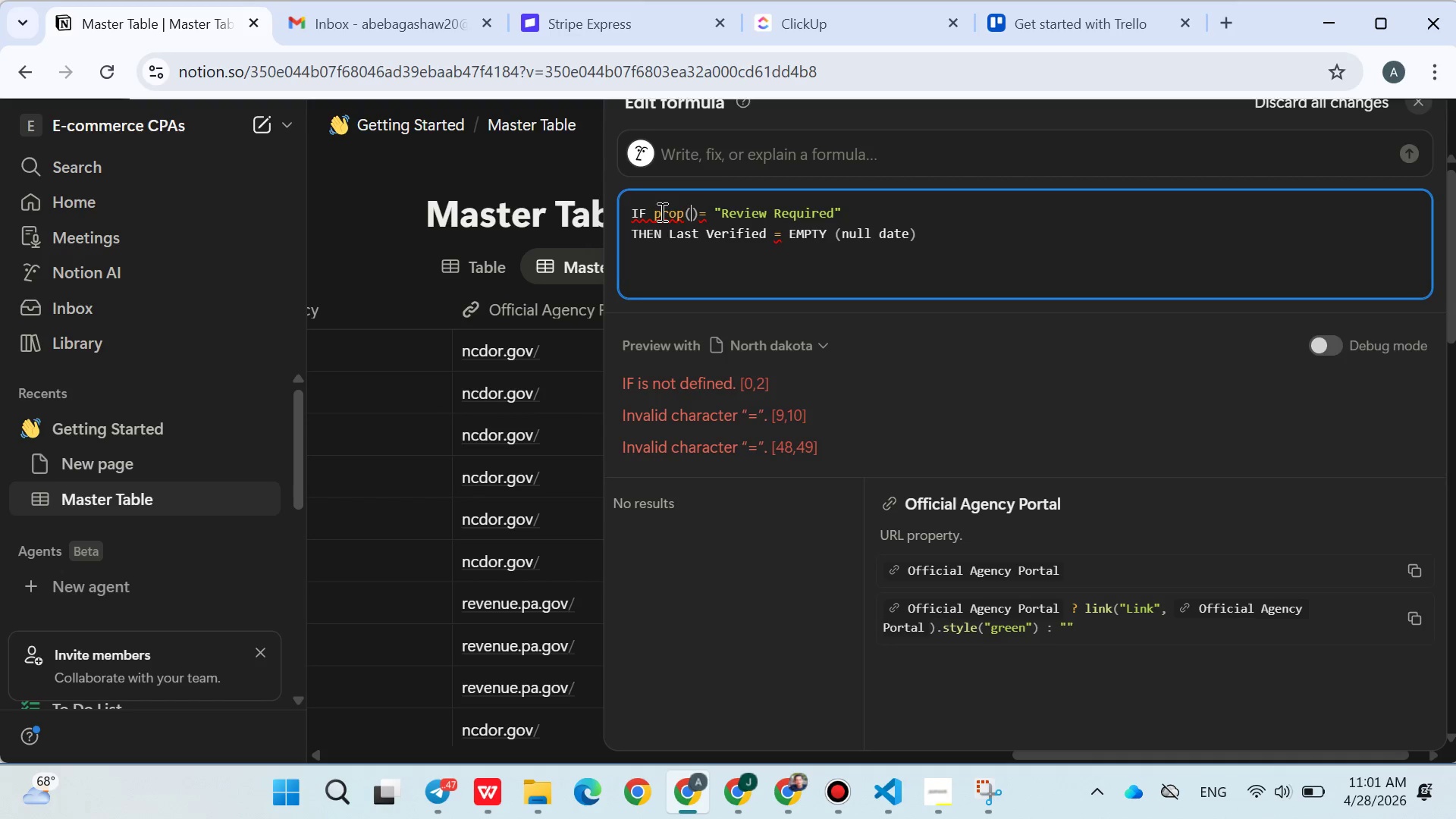 
key(Control+V)
 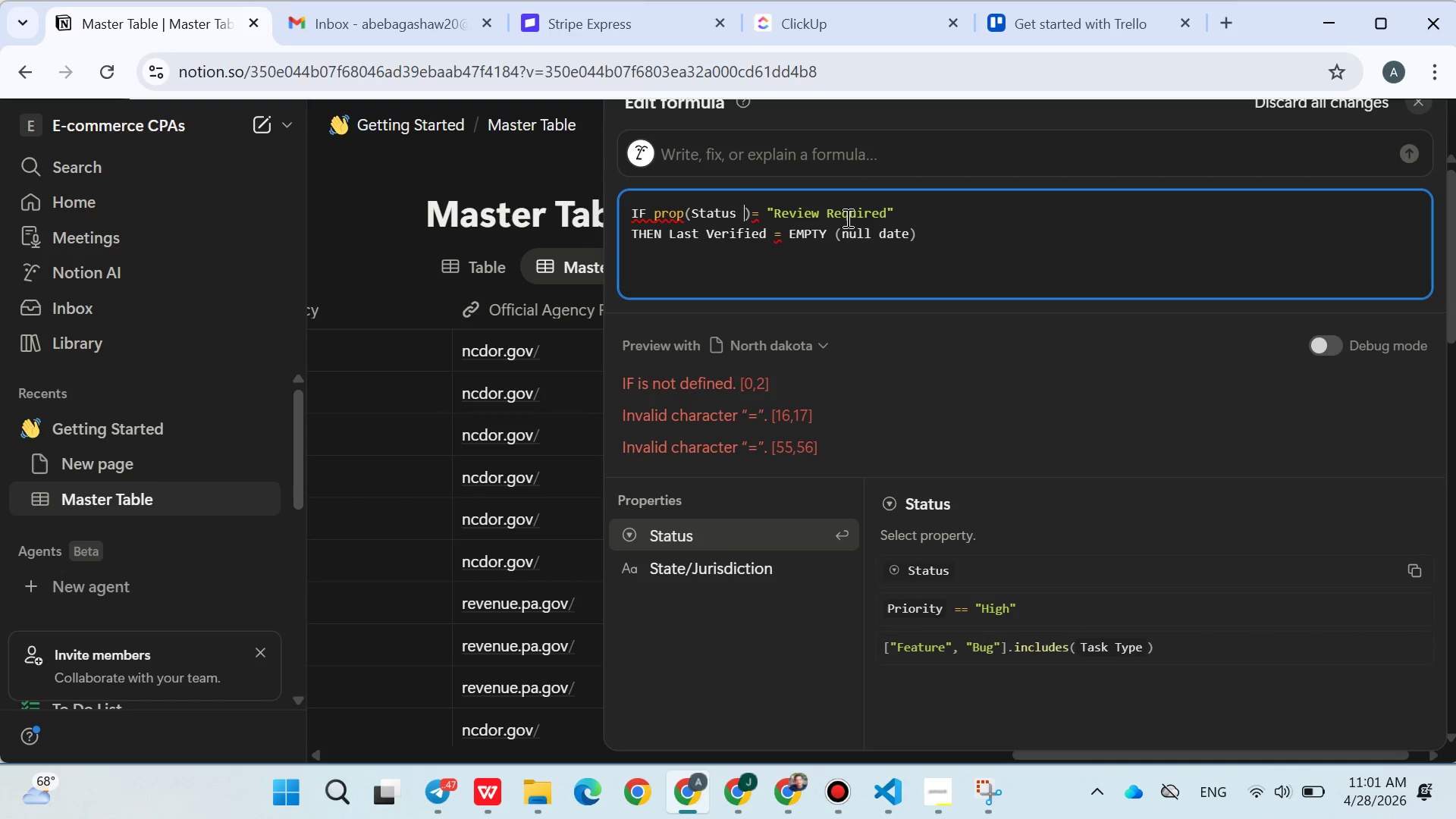 
key(ArrowRight)
 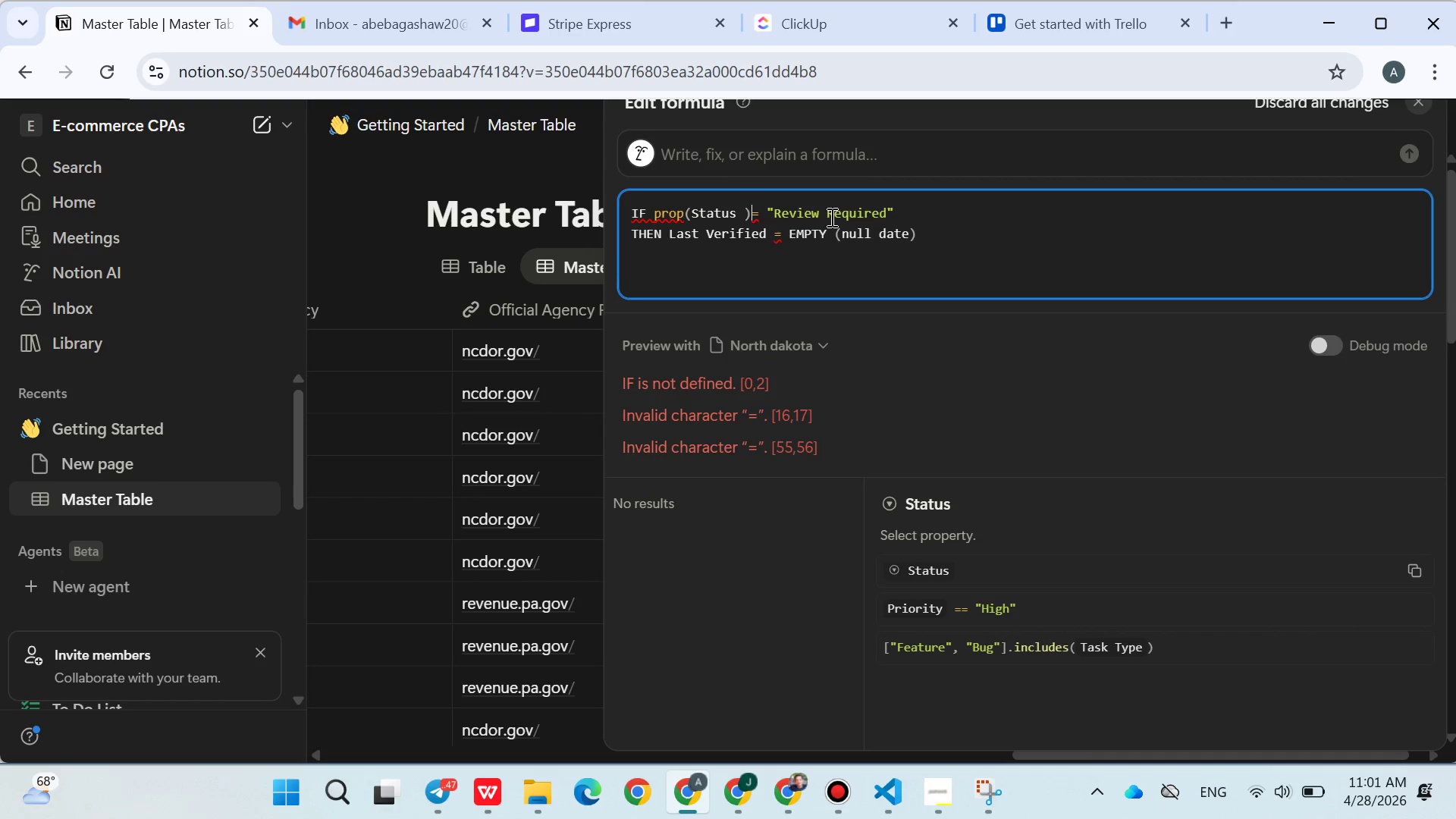 
key(Backspace)
 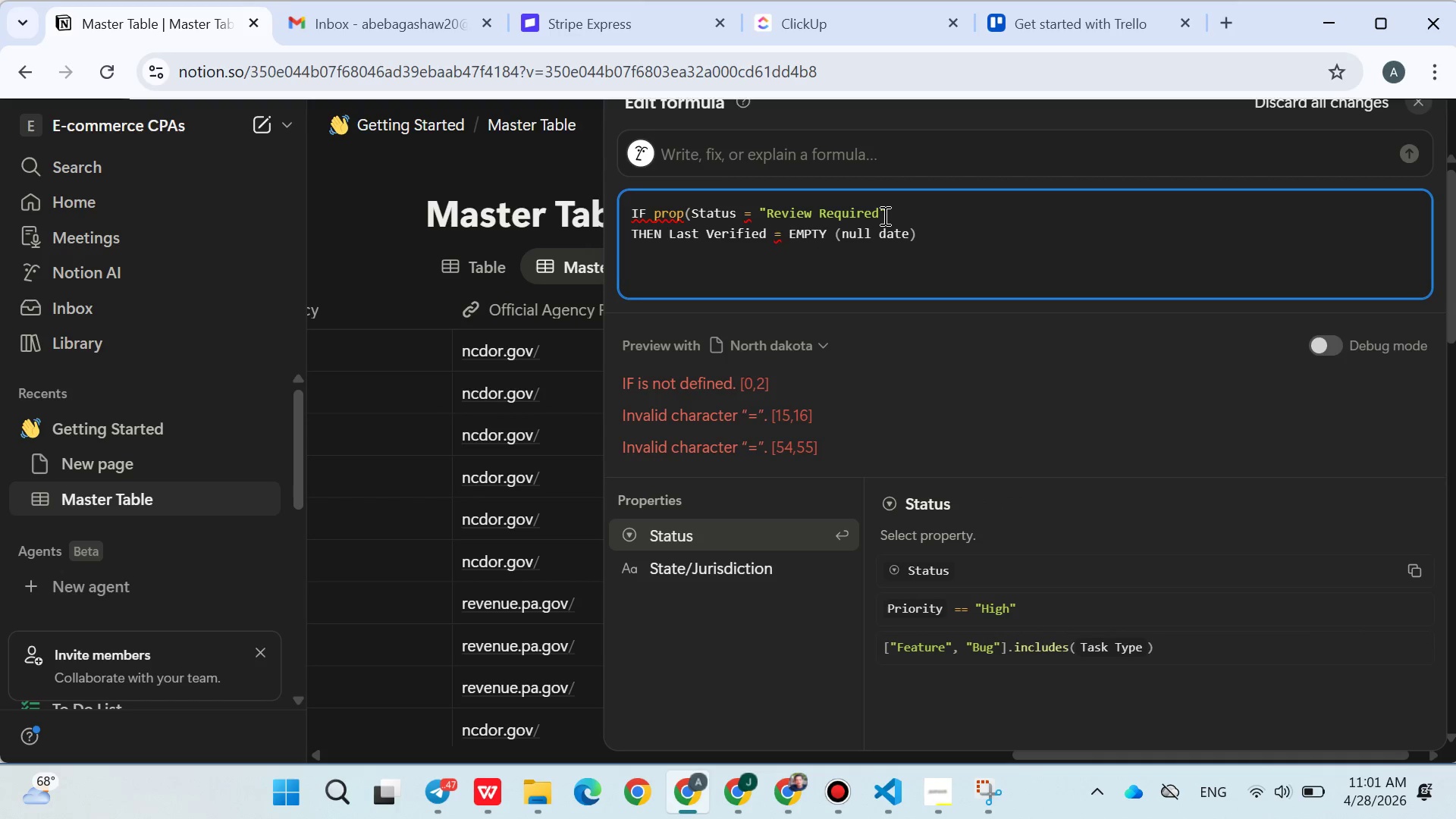 
left_click([885, 215])
 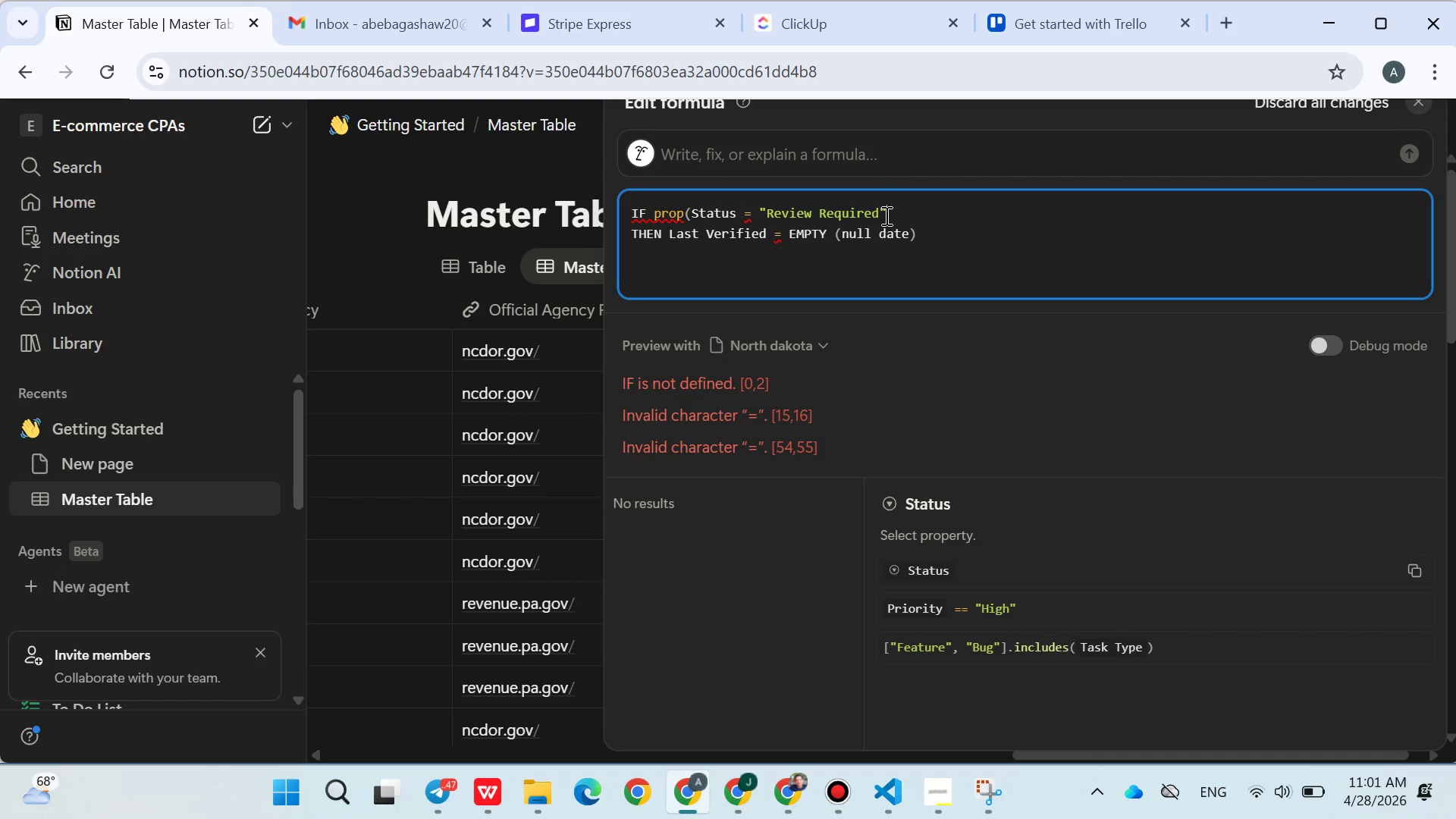 
key(Shift+0)
 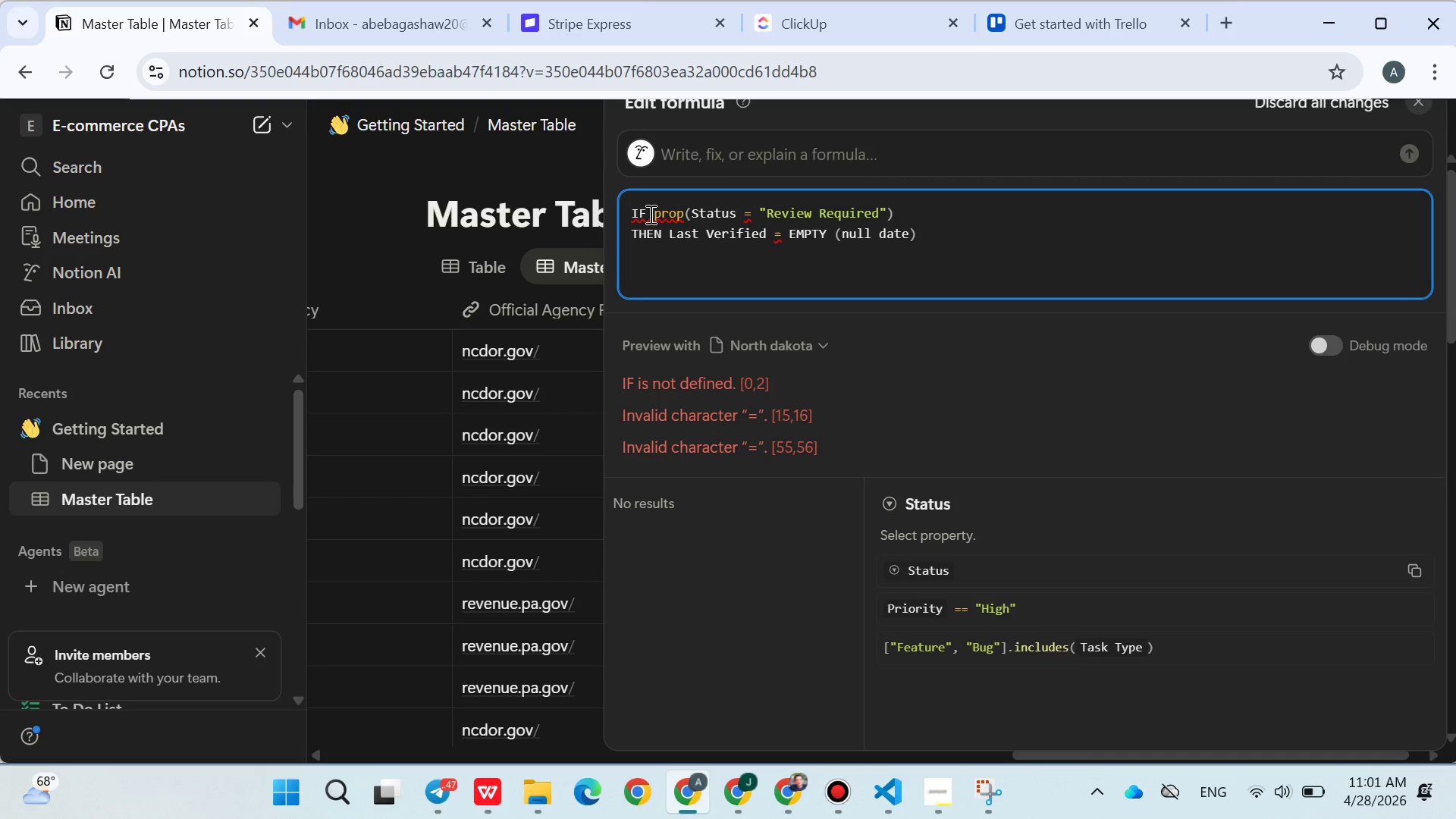 
left_click([645, 215])
 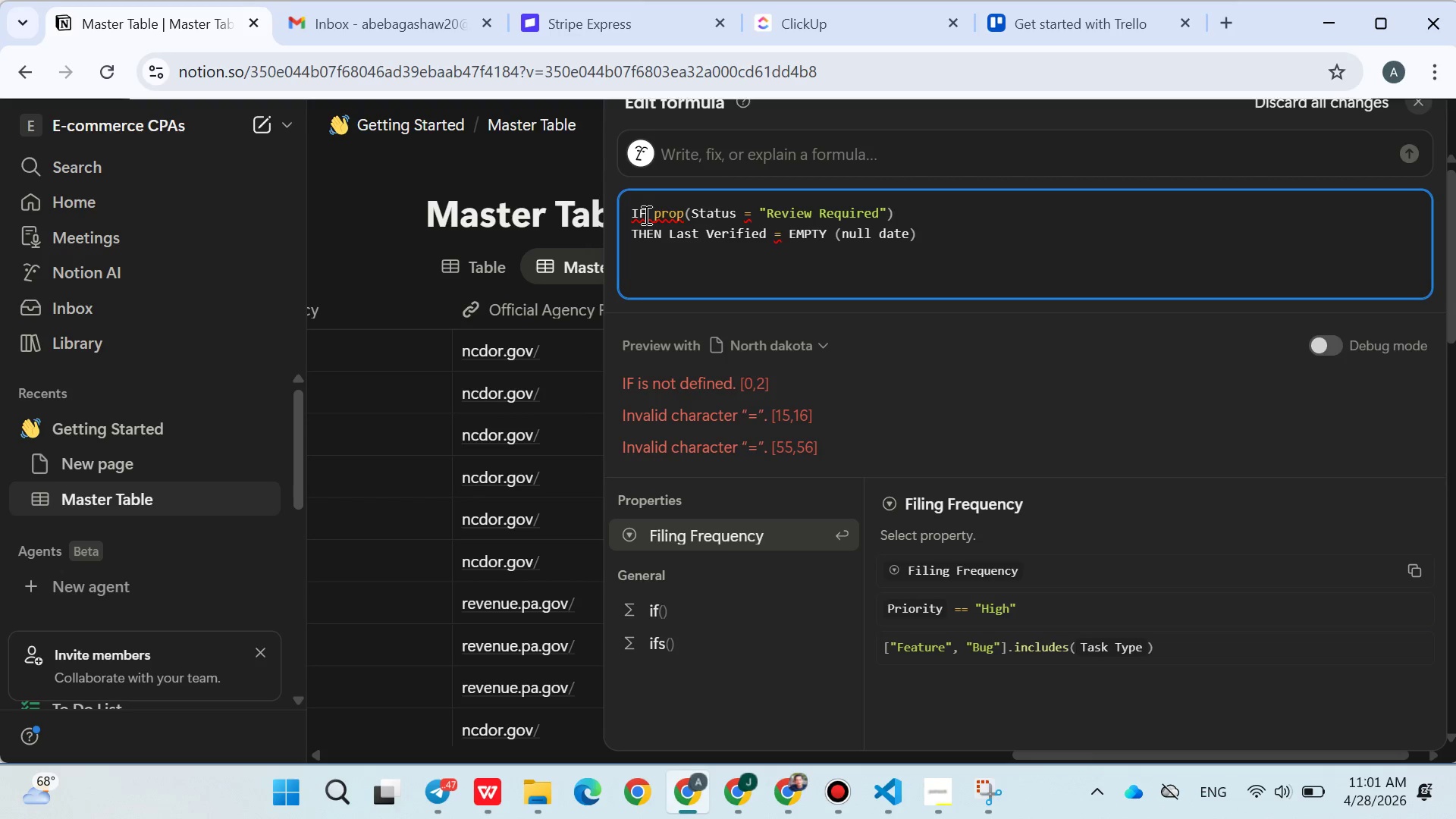 
key(Backspace)
 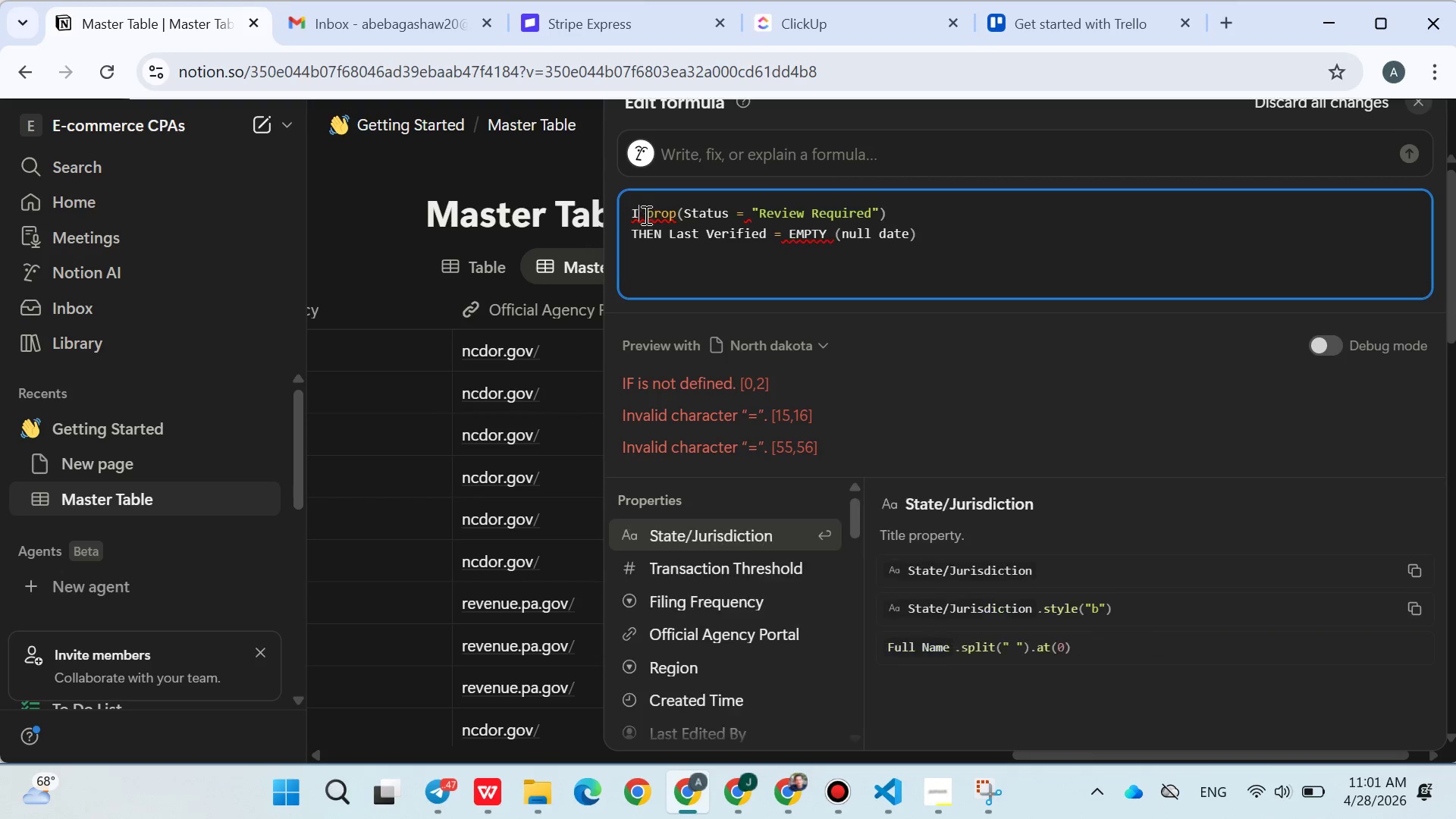 
key(F)
 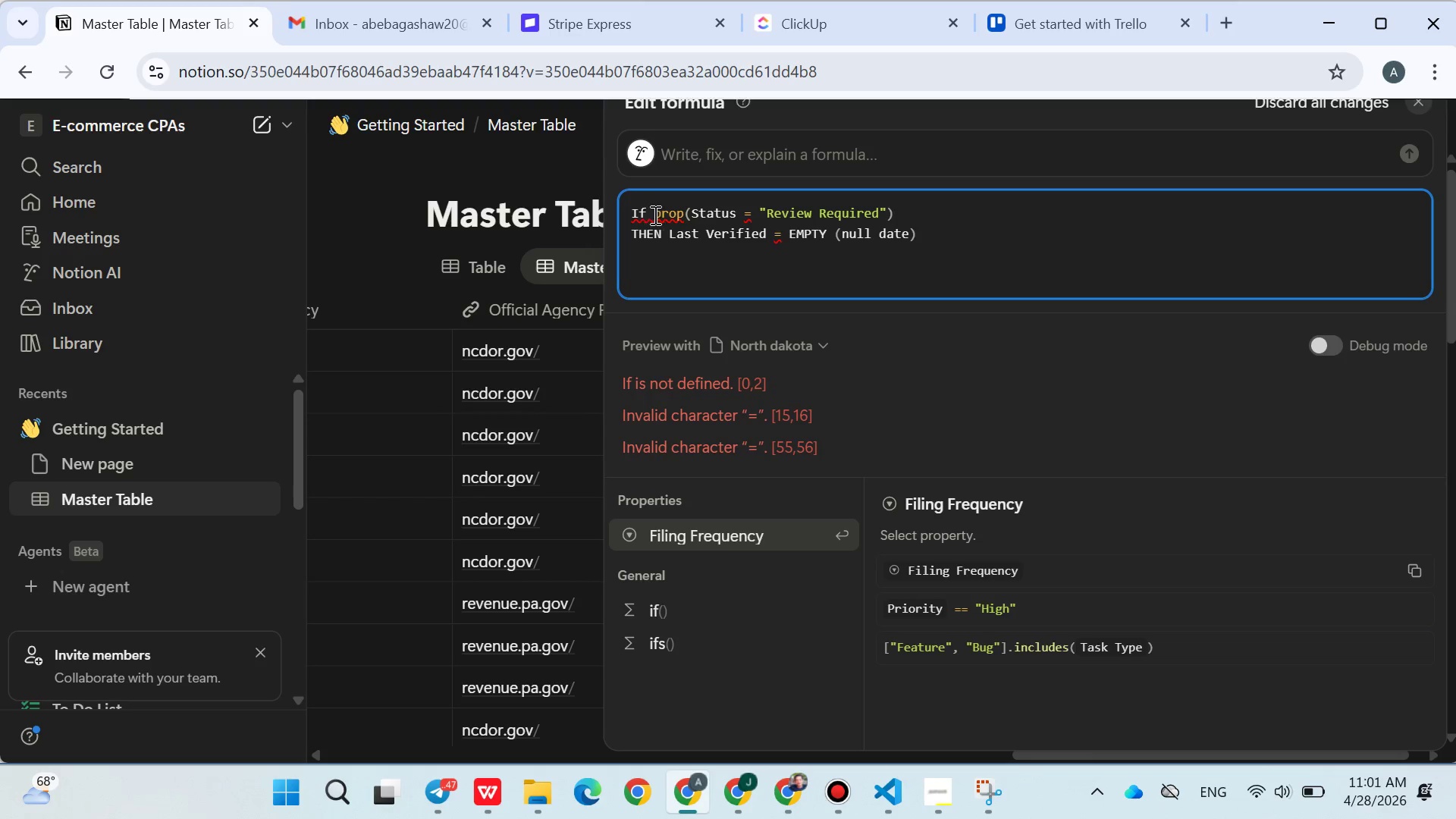 
left_click([654, 215])
 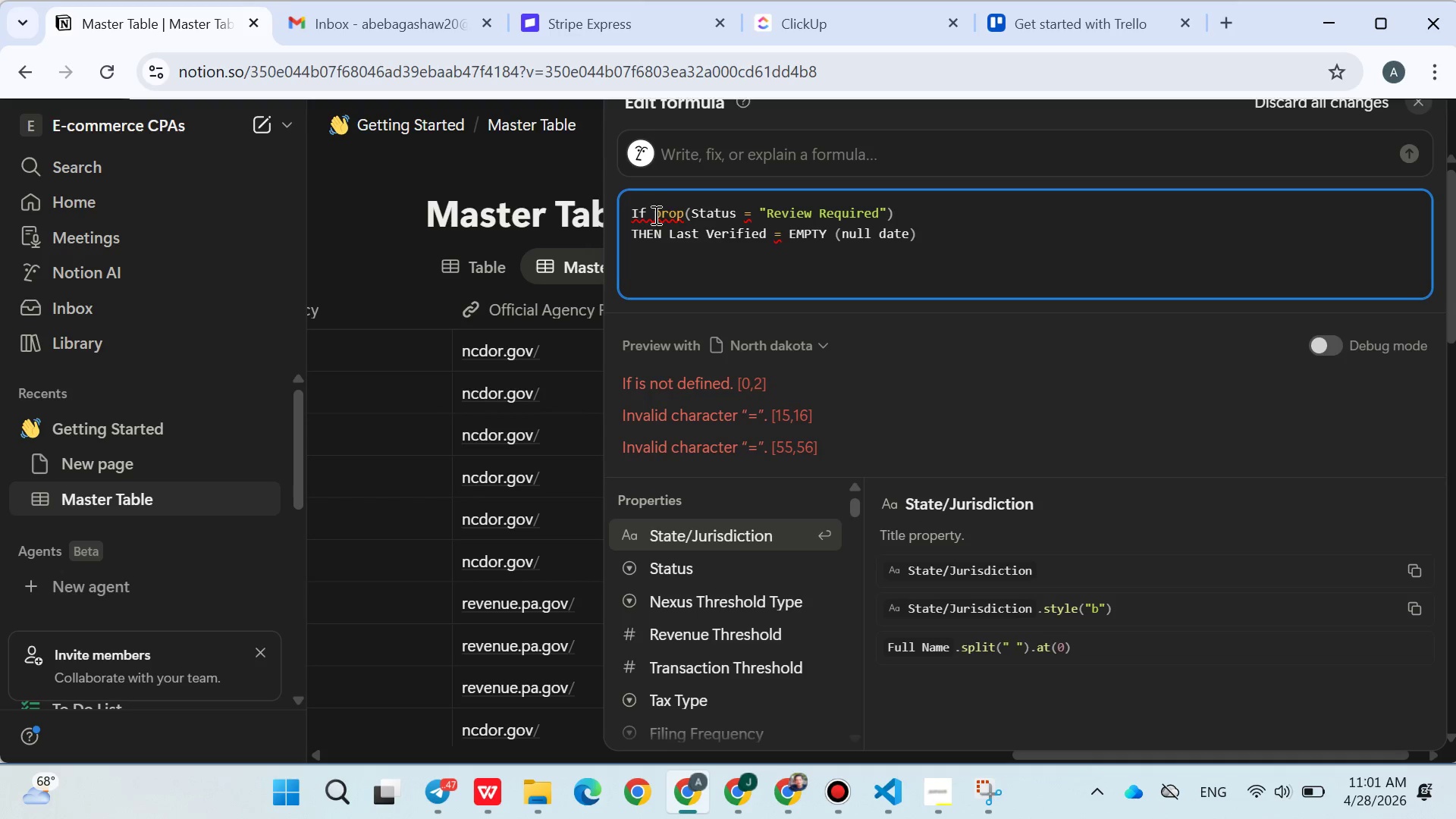 
key(Shift+9)
 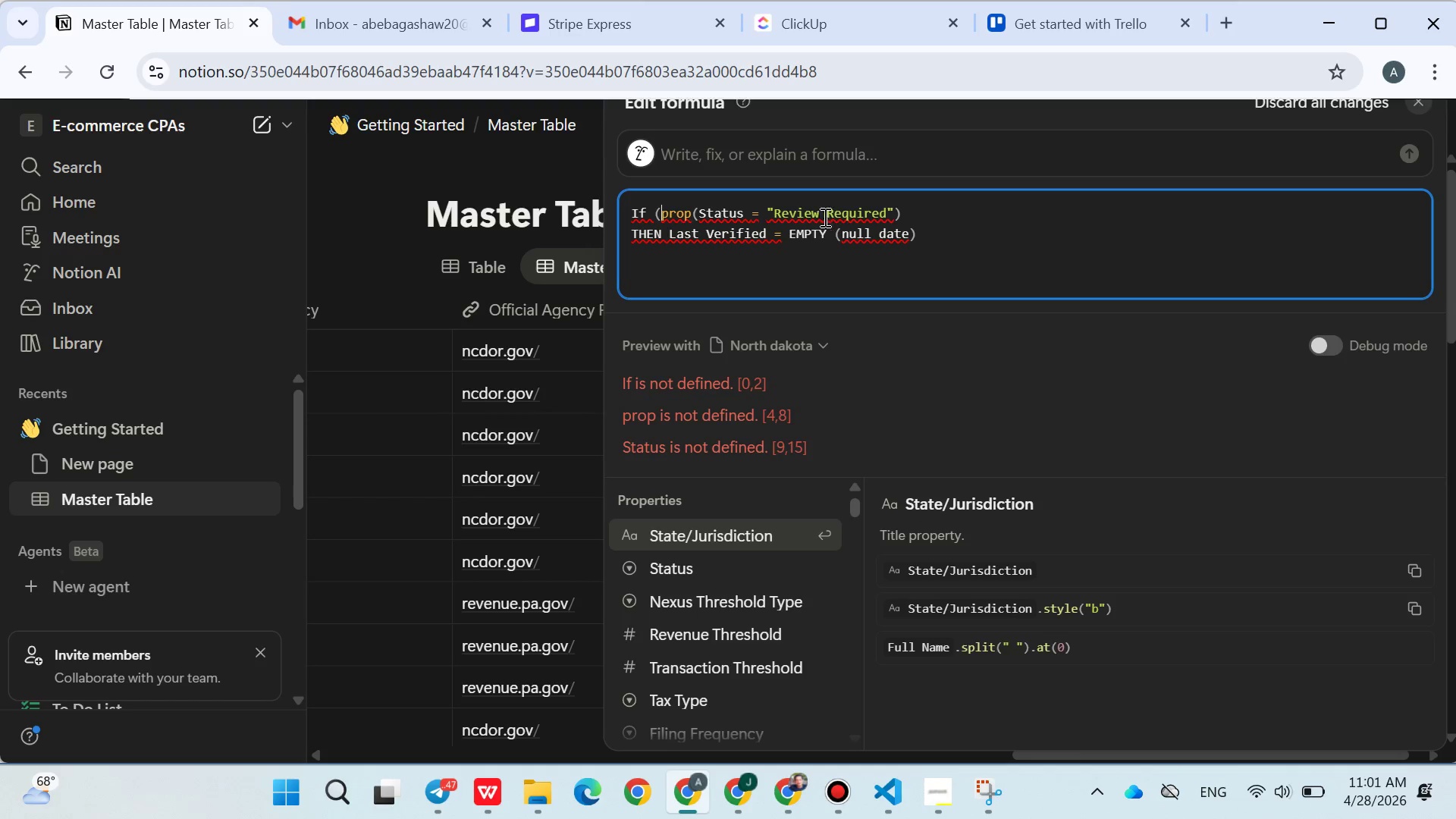 
left_click([893, 212])
 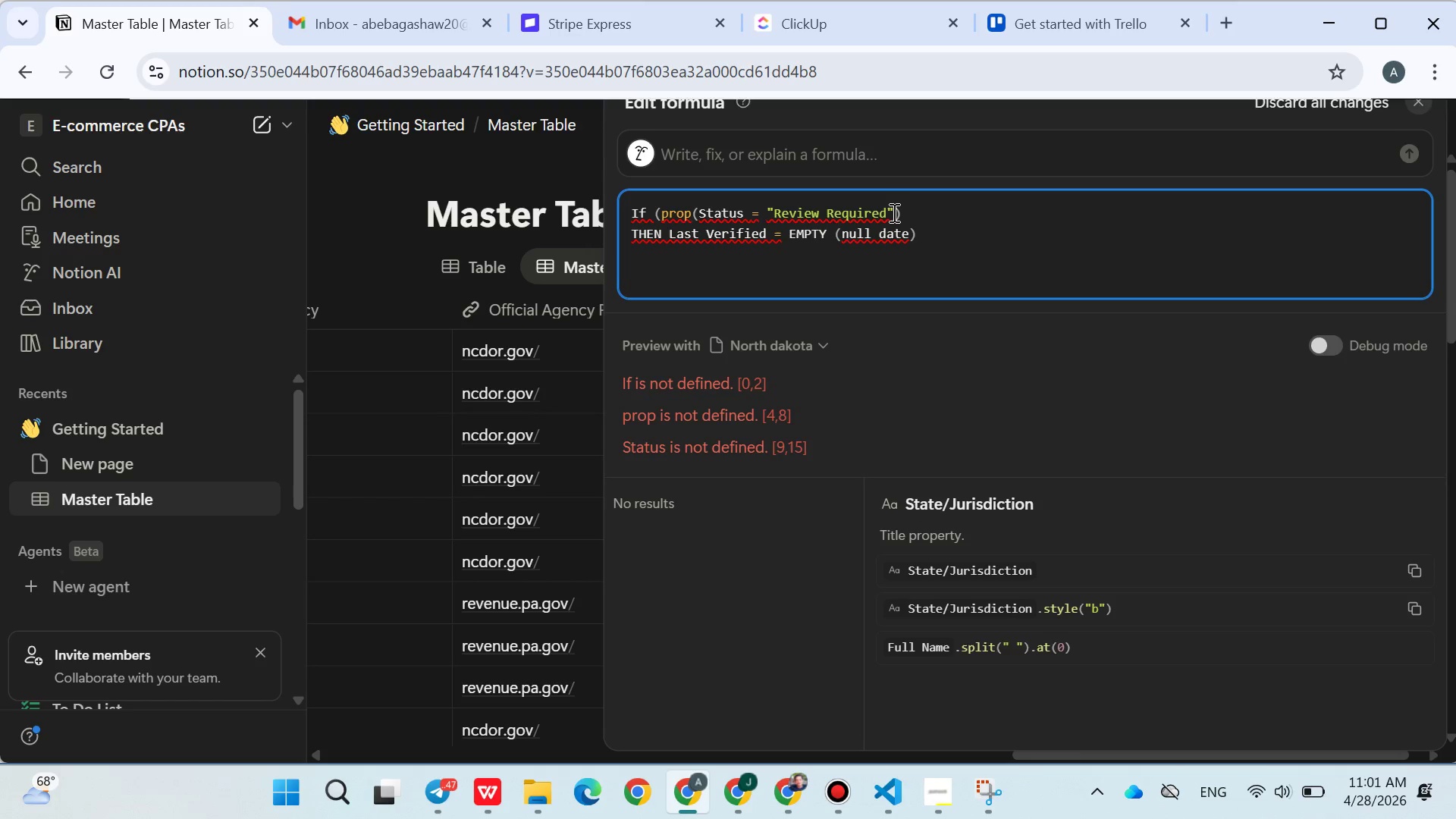 
key(Shift+0)
 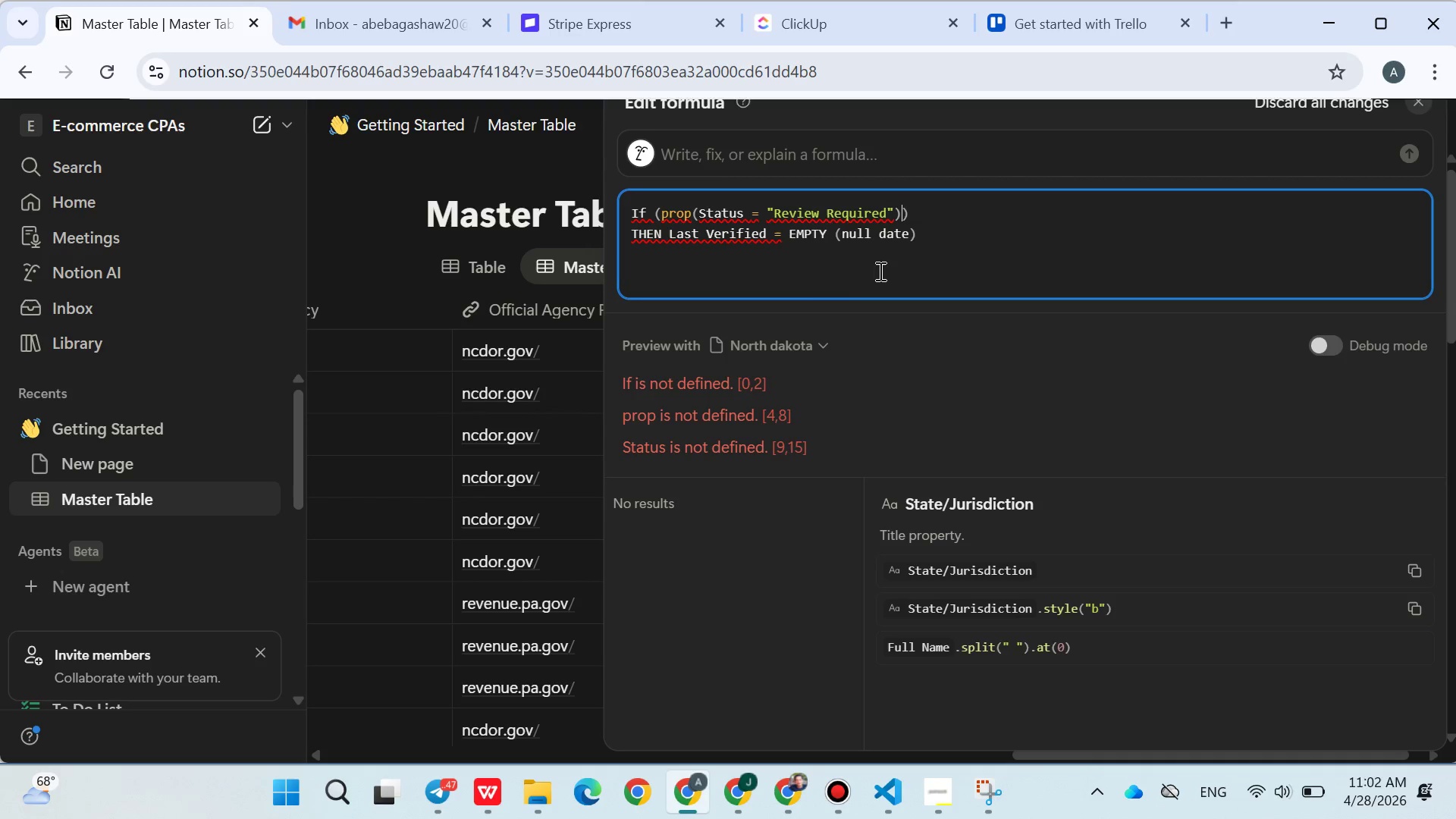 
left_click([925, 227])
 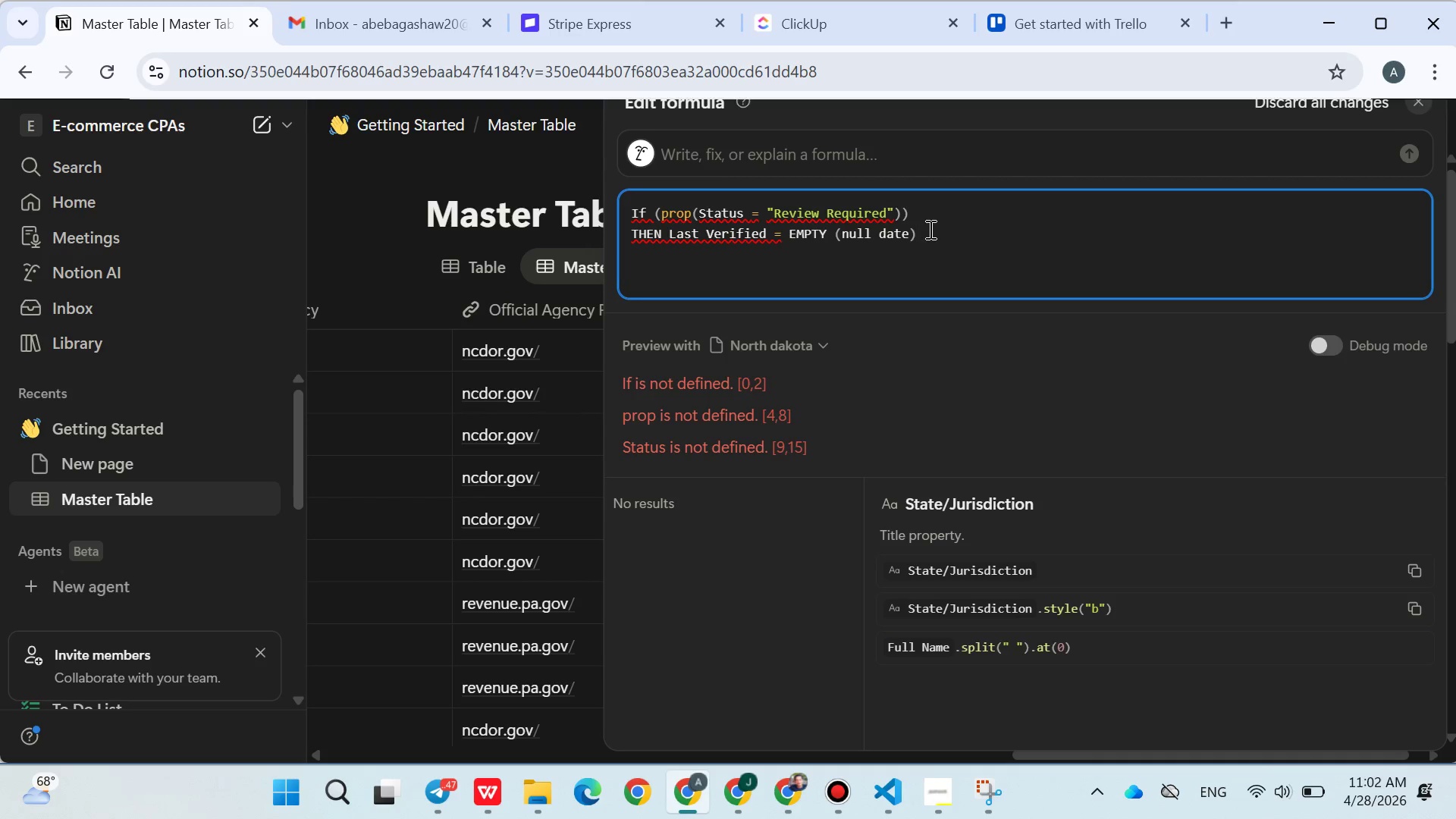 
left_click_drag(start_coordinate=[929, 229], to_coordinate=[619, 195])
 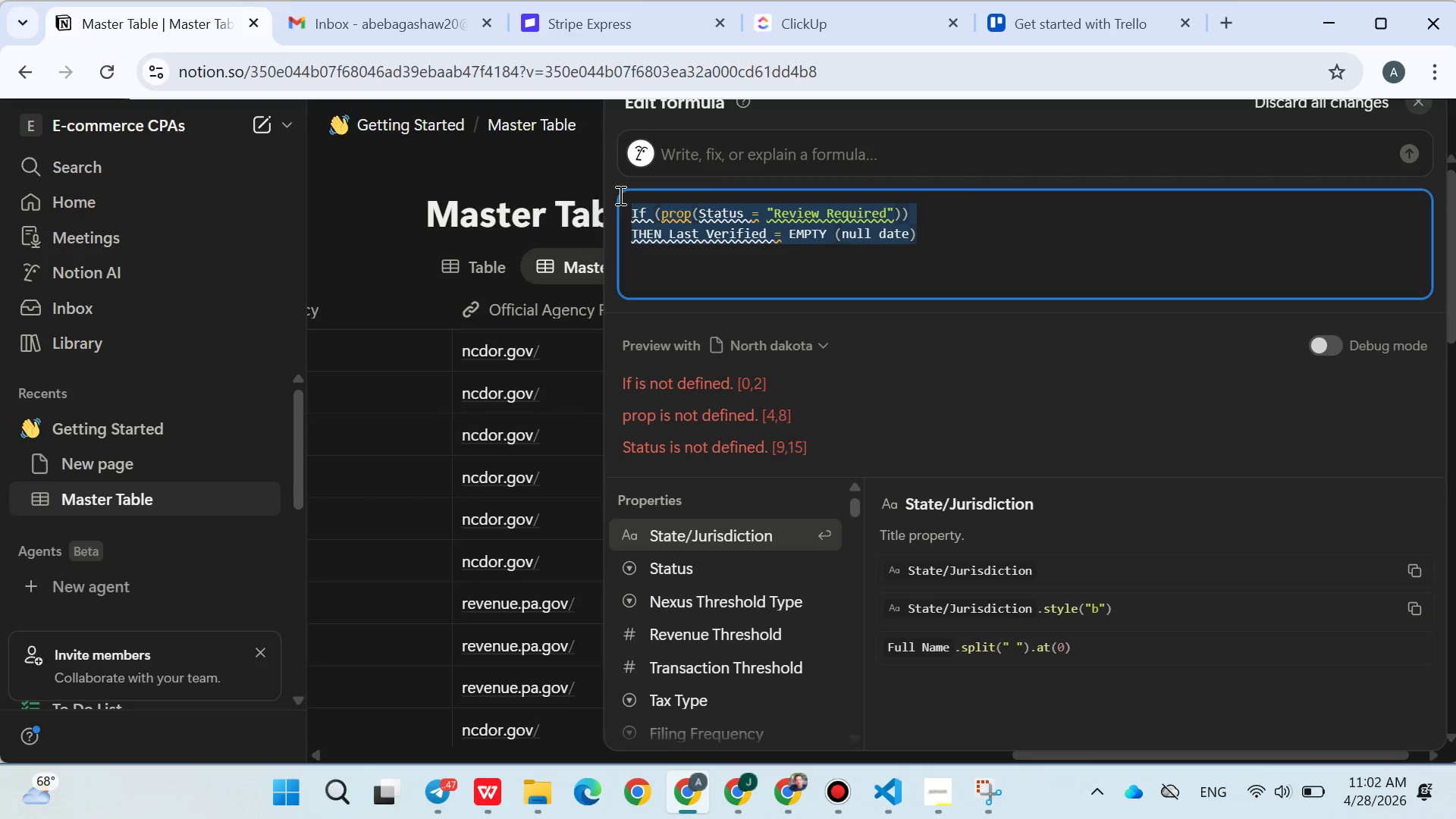 
key(Backspace)
 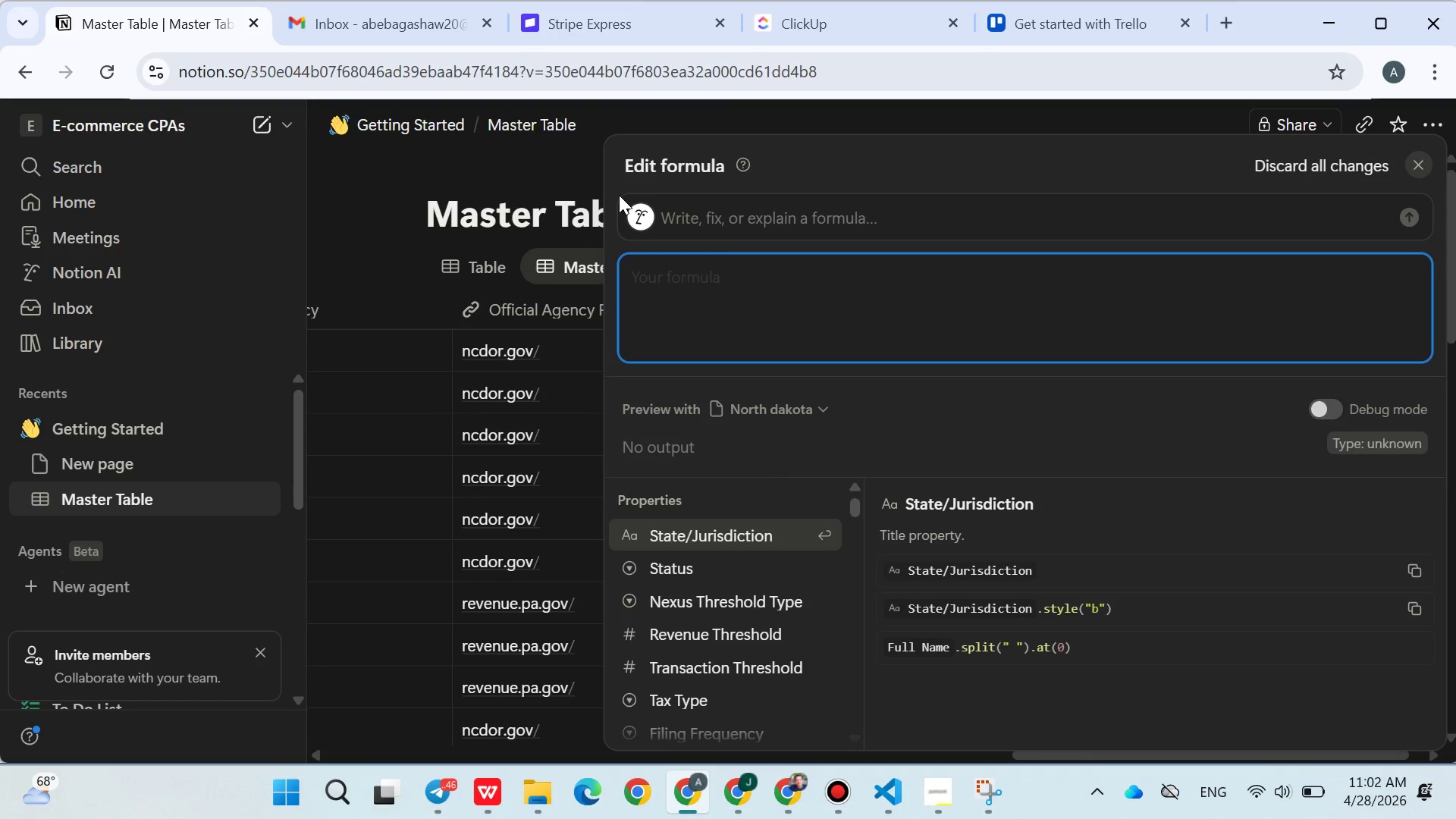 
key(Control+Z)
 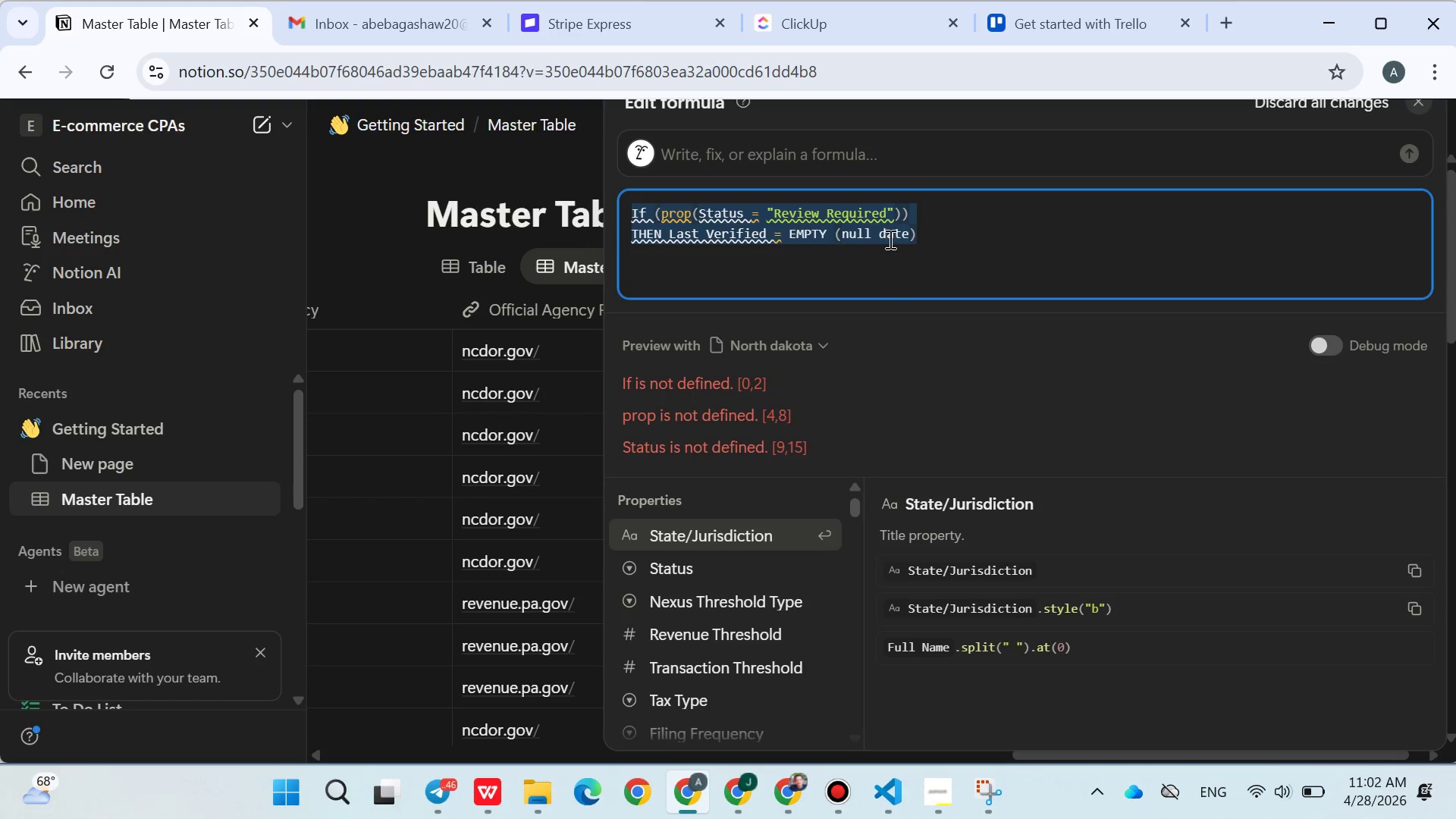 
double_click([898, 218])
 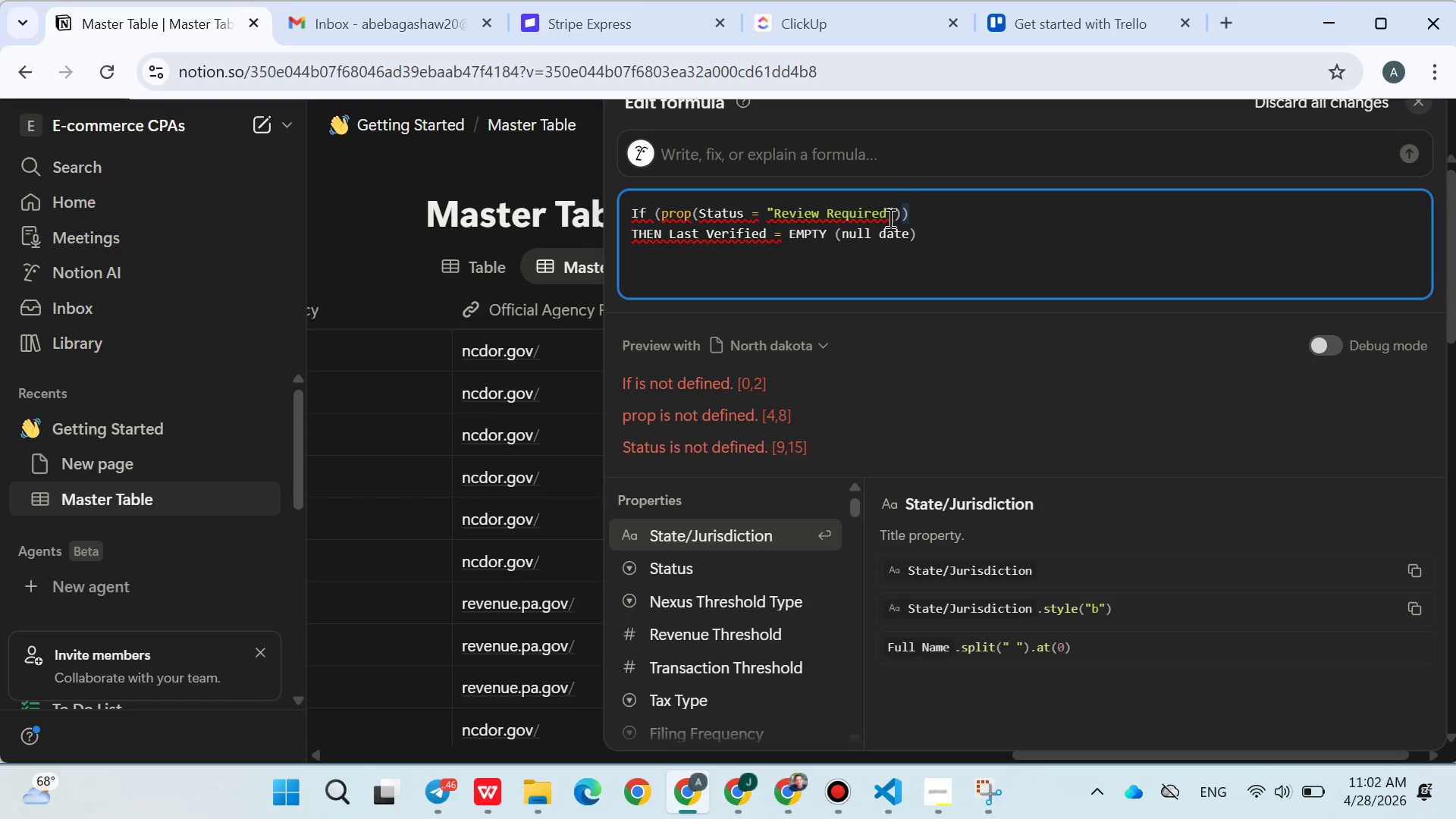 
left_click([888, 218])
 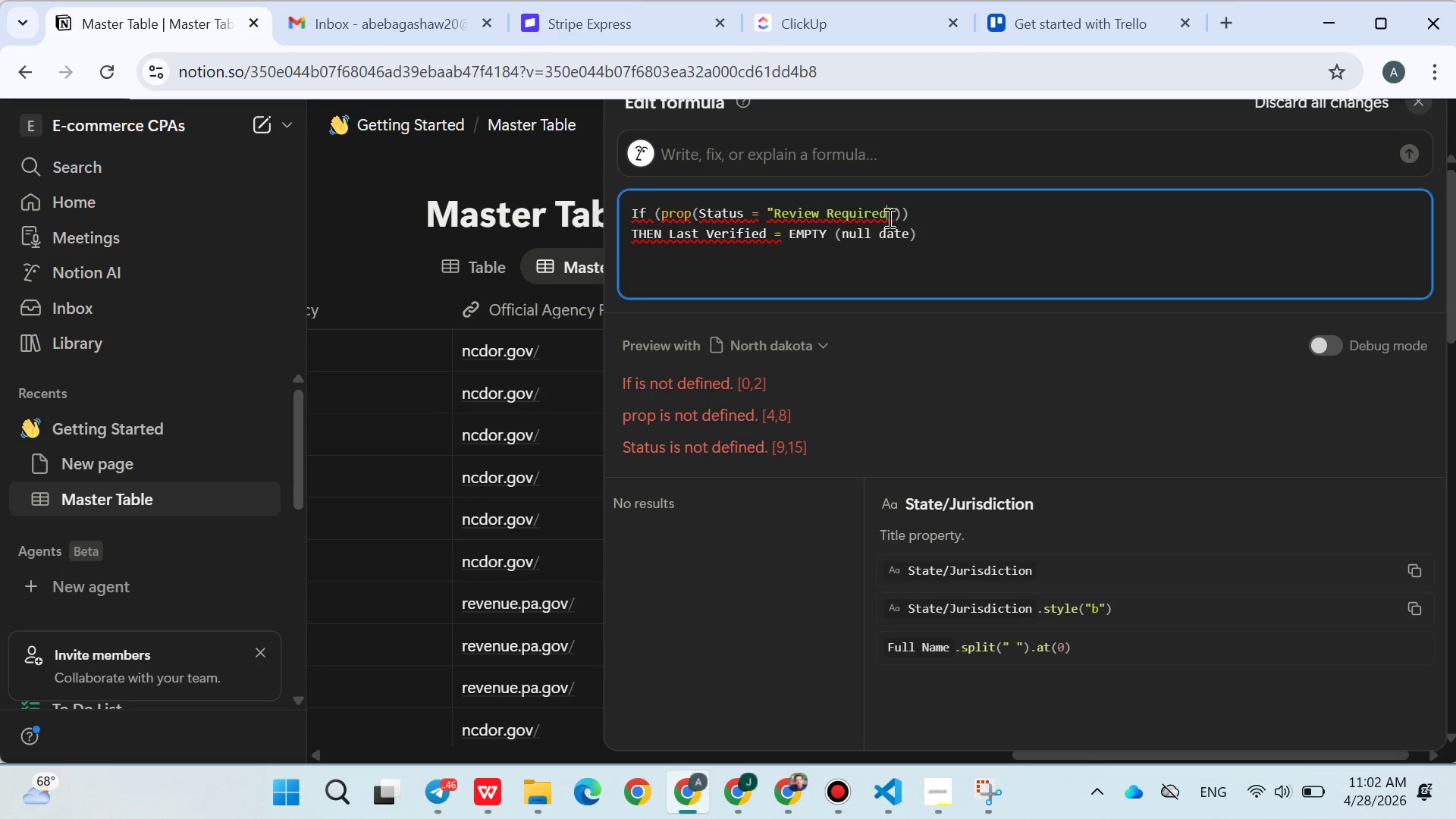 
left_click_drag(start_coordinate=[888, 218], to_coordinate=[777, 212])
 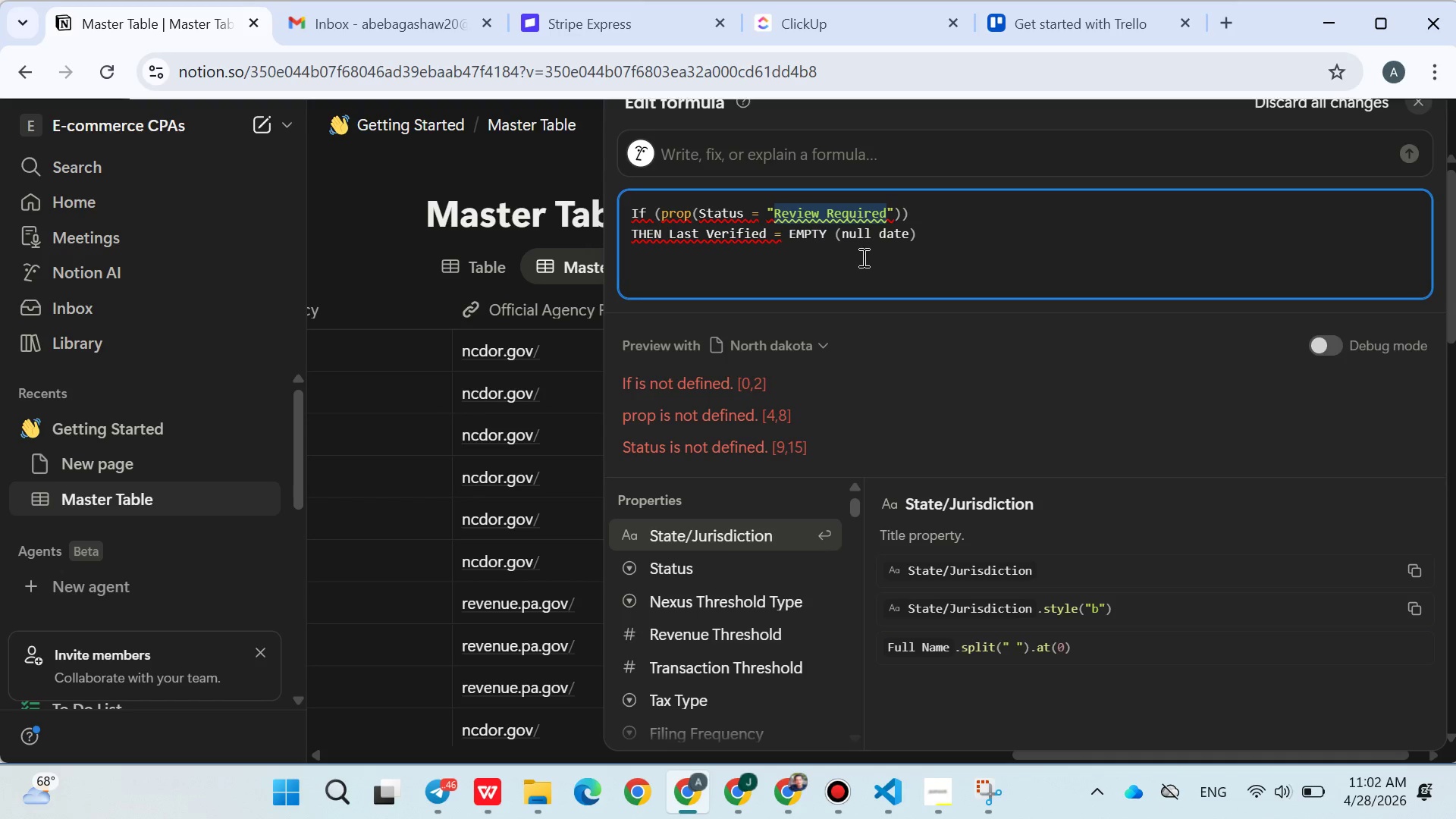 
key(Control+C)
 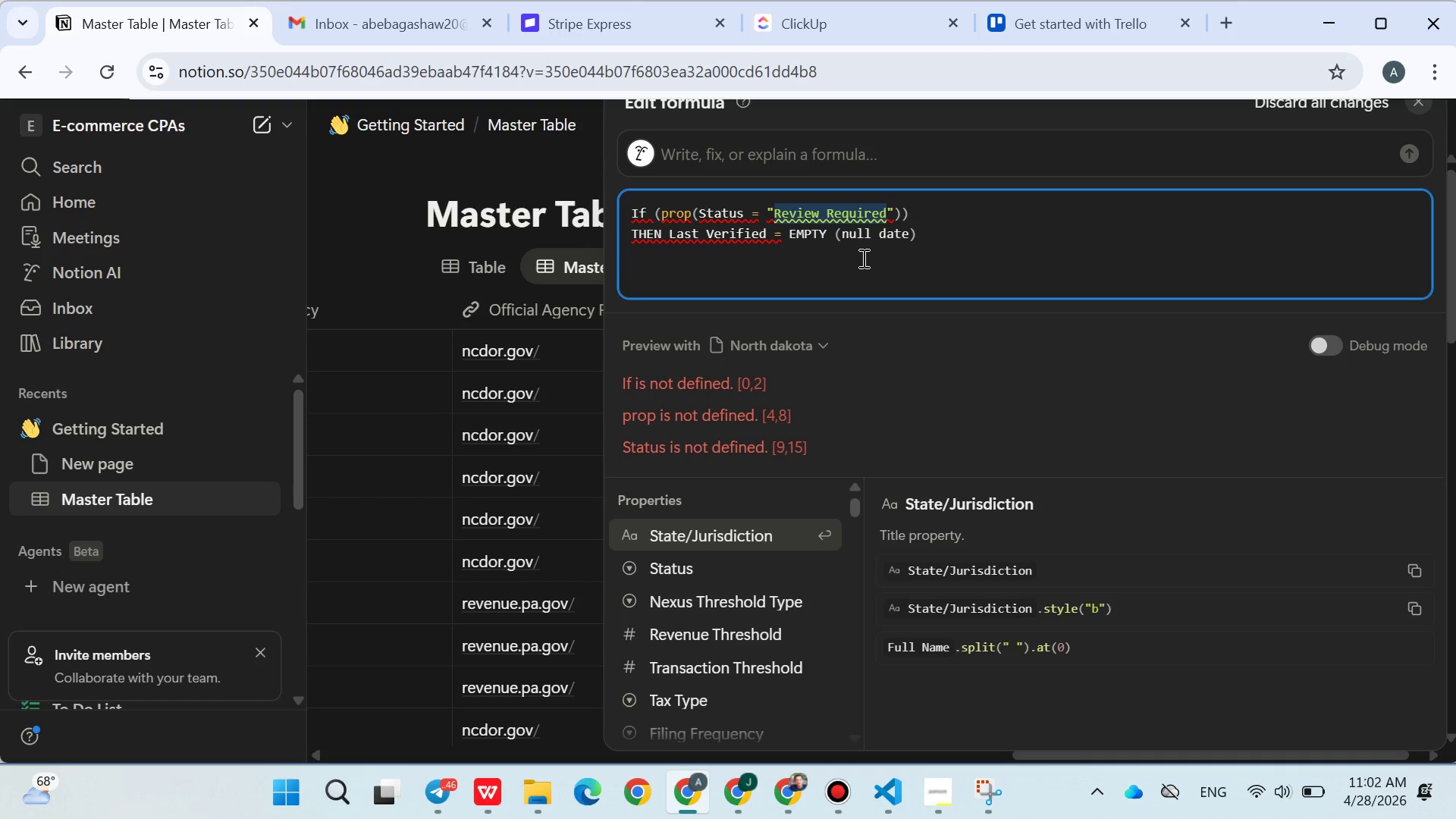 
key(Shift+ArrowLeft)
 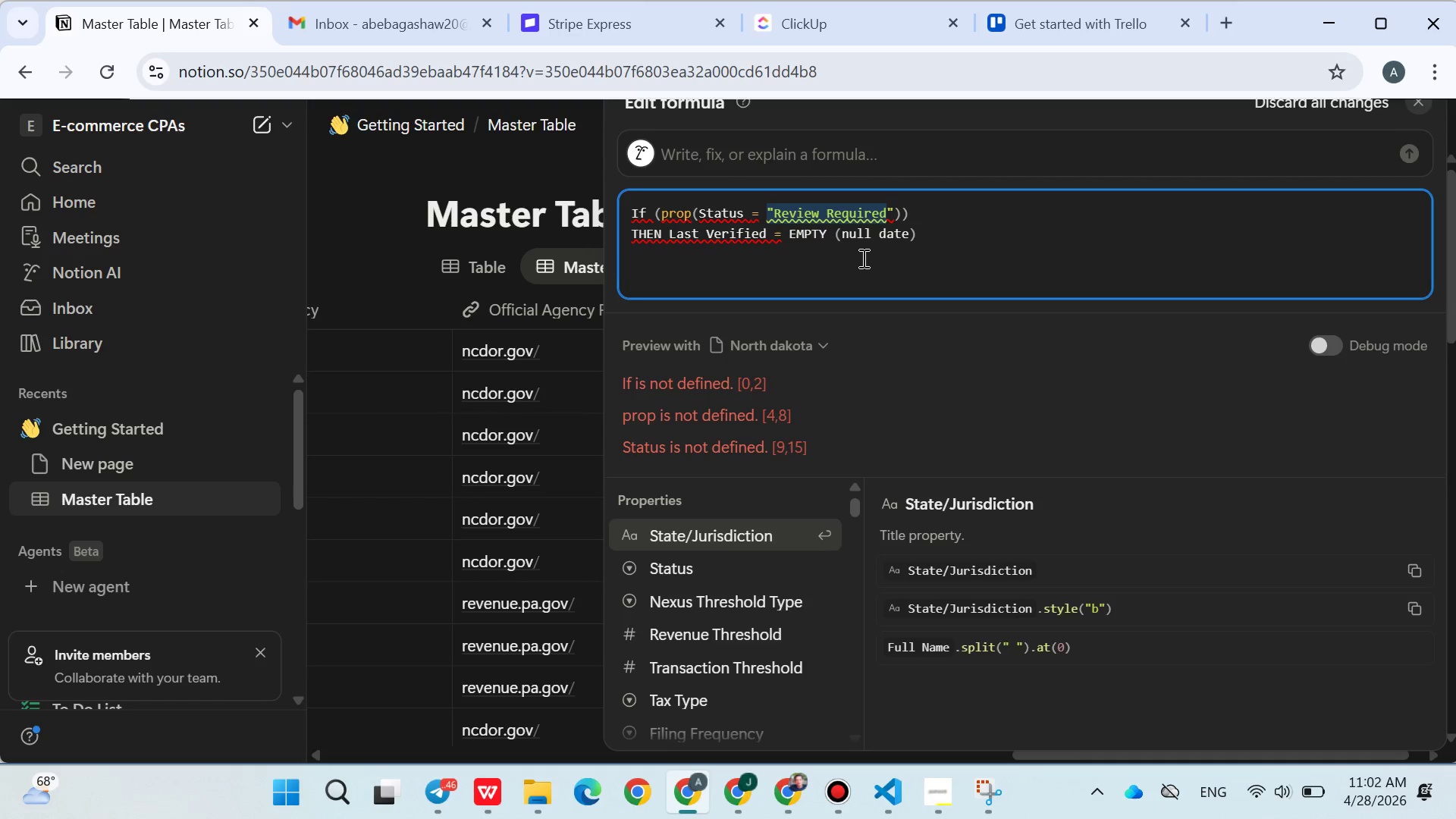 
key(Shift+ArrowRight)
 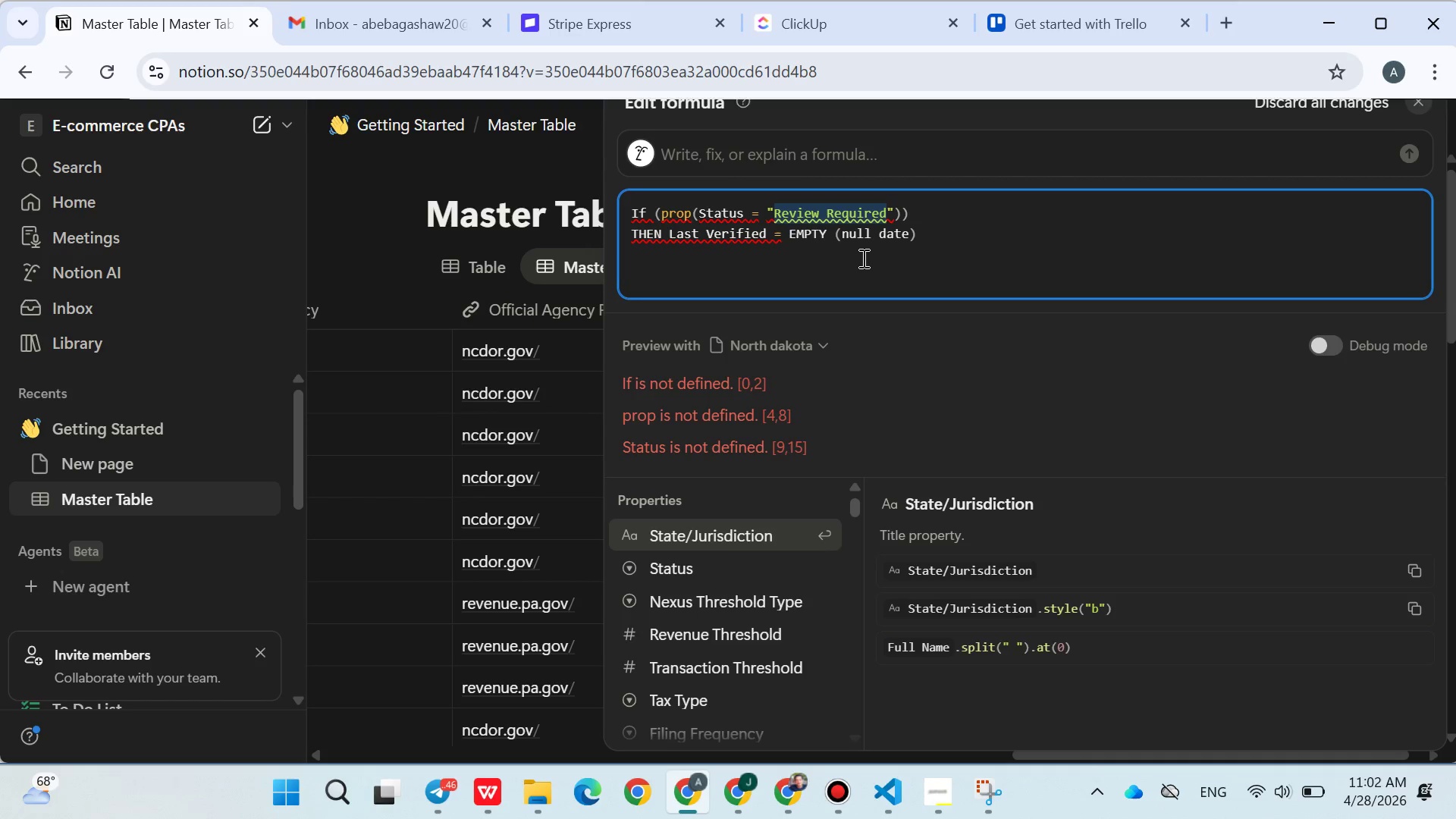 
key(Control+X)
 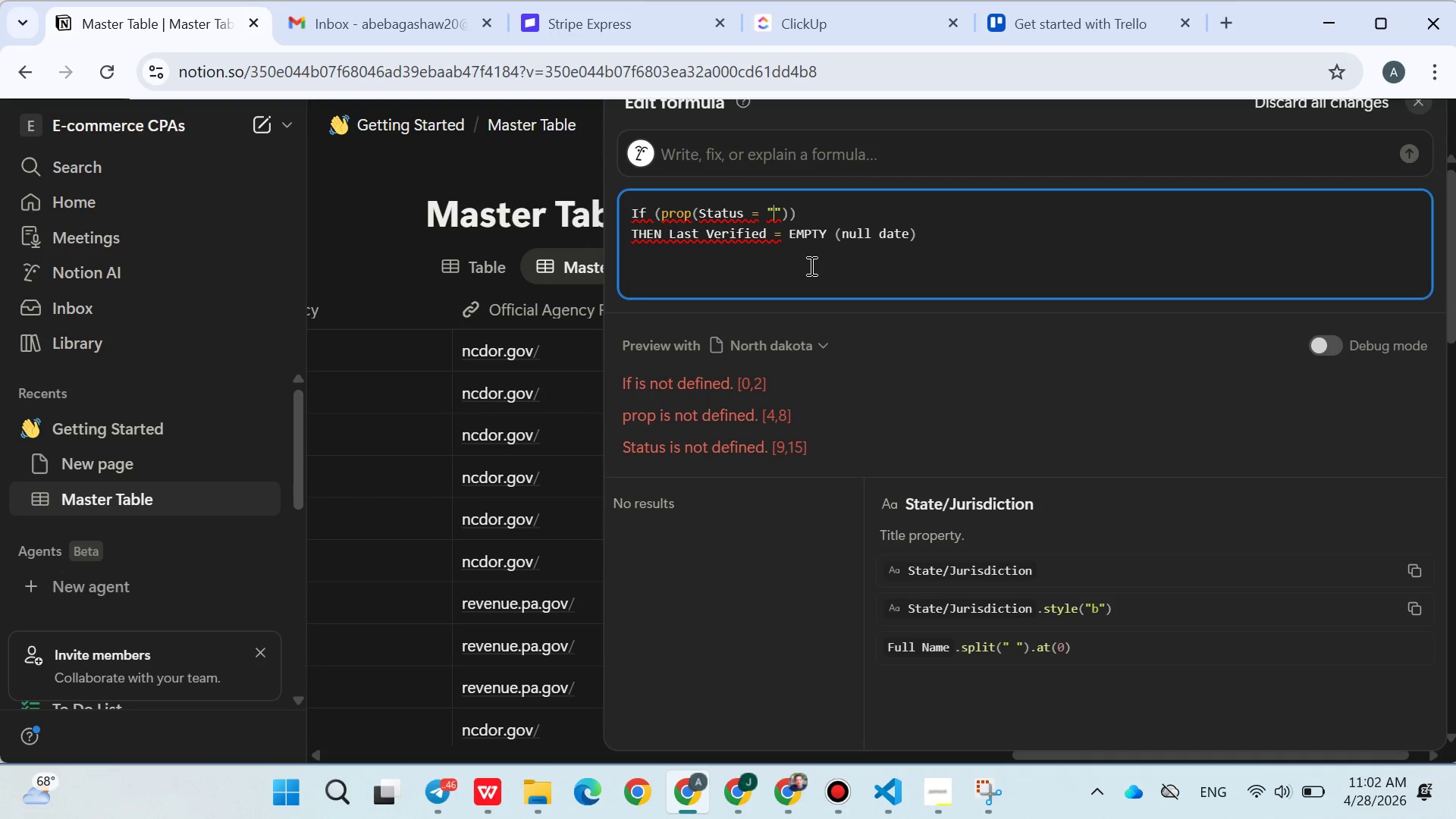 
left_click([810, 263])
 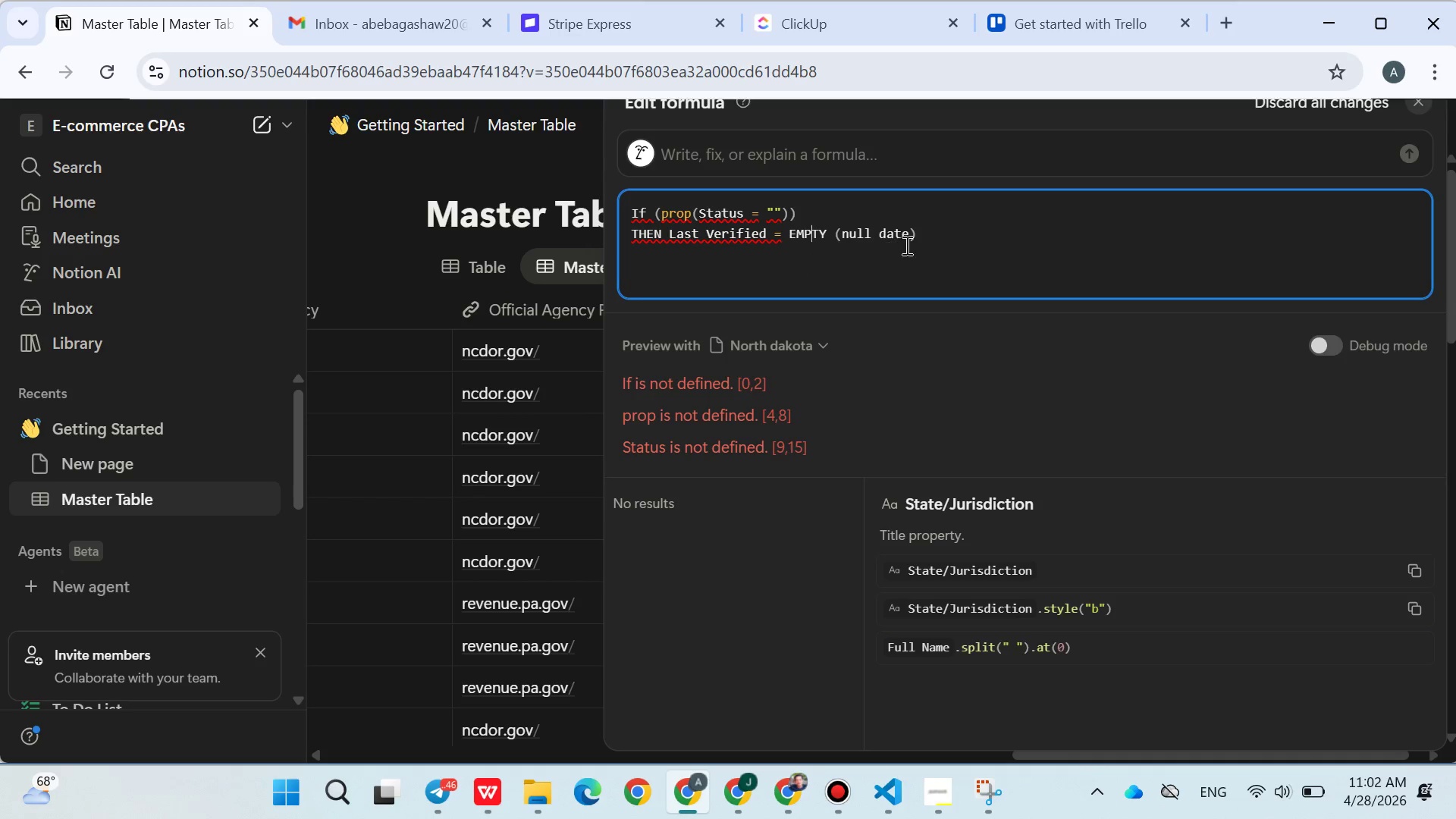 
left_click([941, 243])
 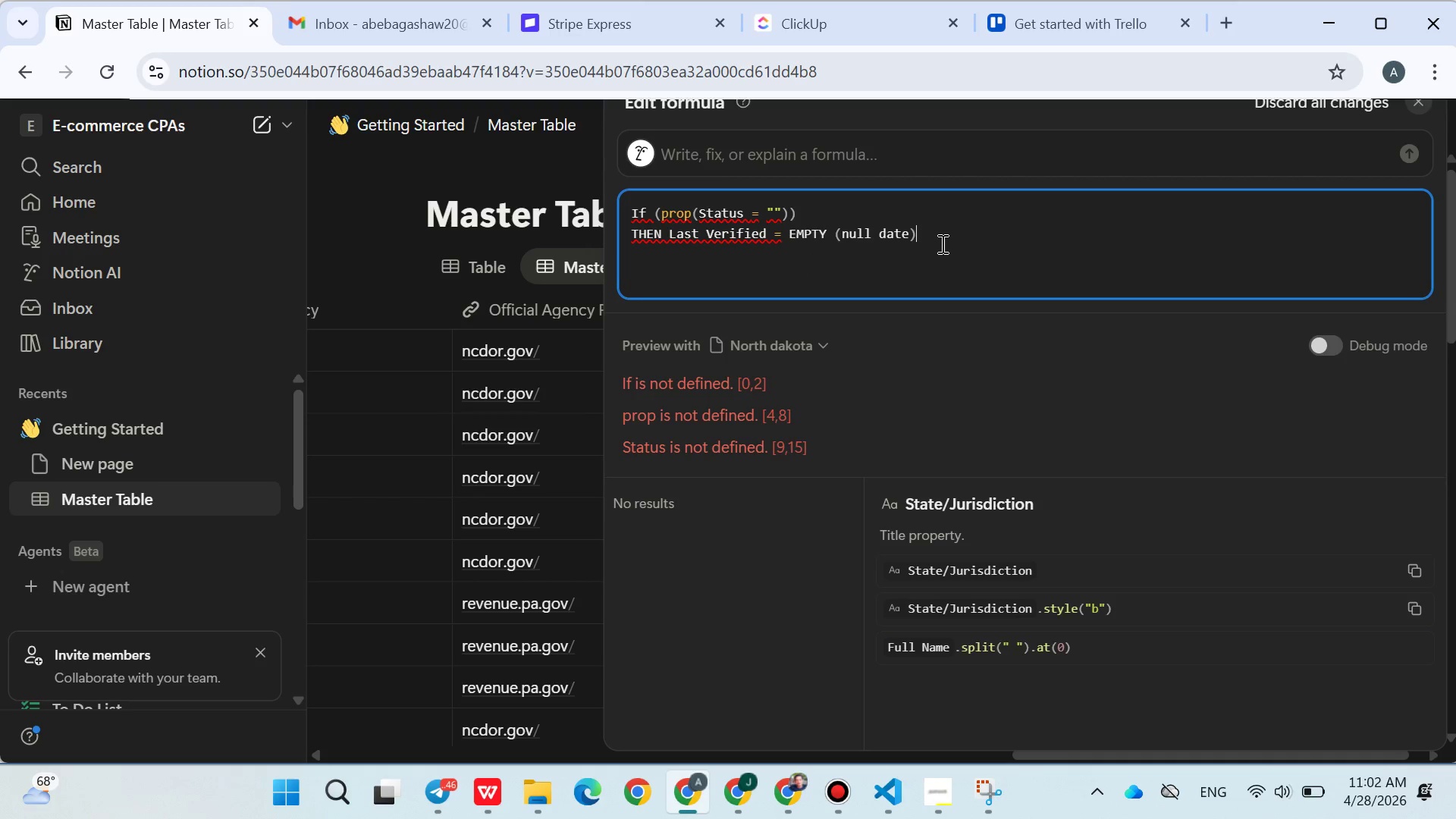 
key(Enter)
 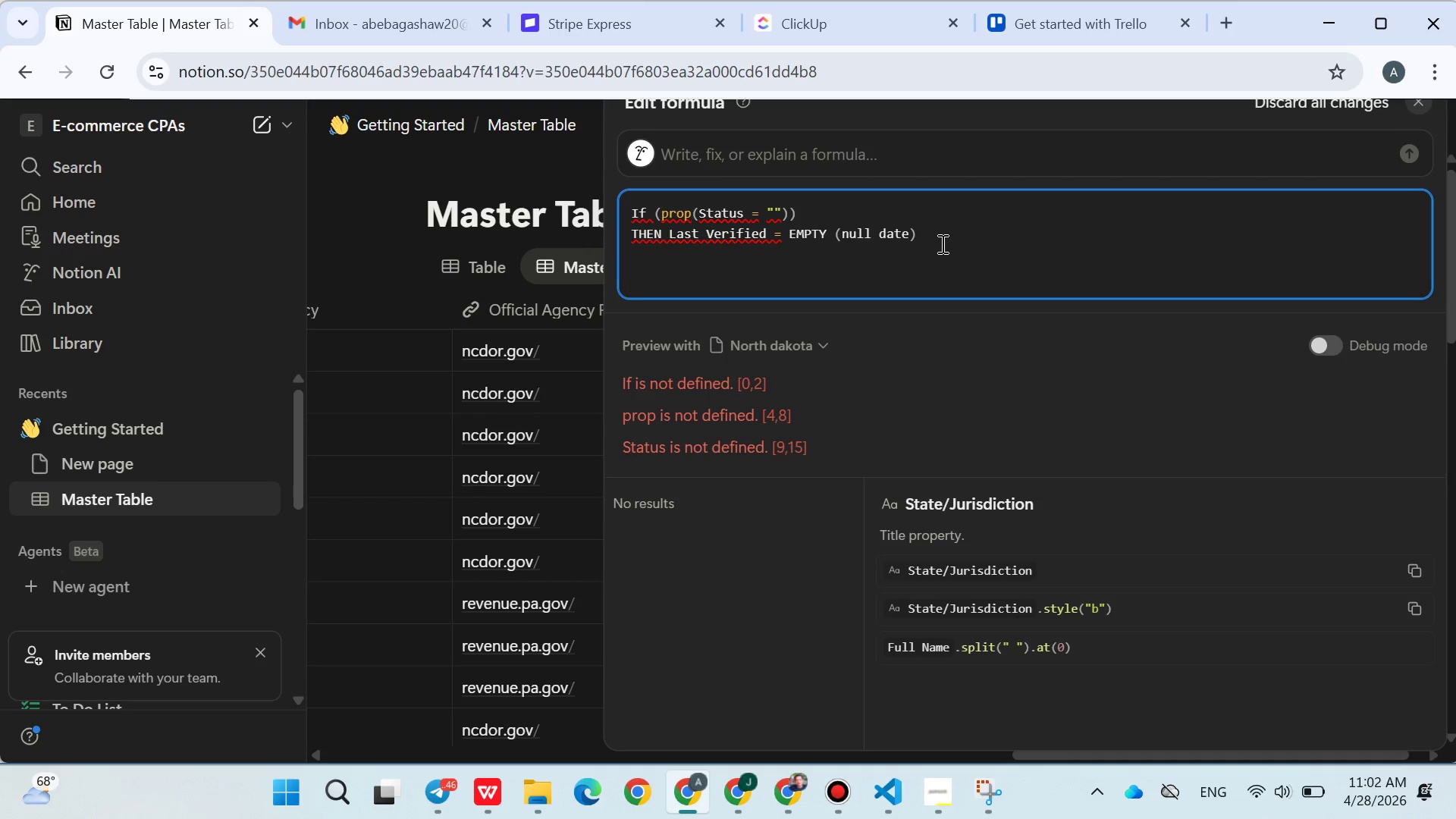 
key(Enter)
 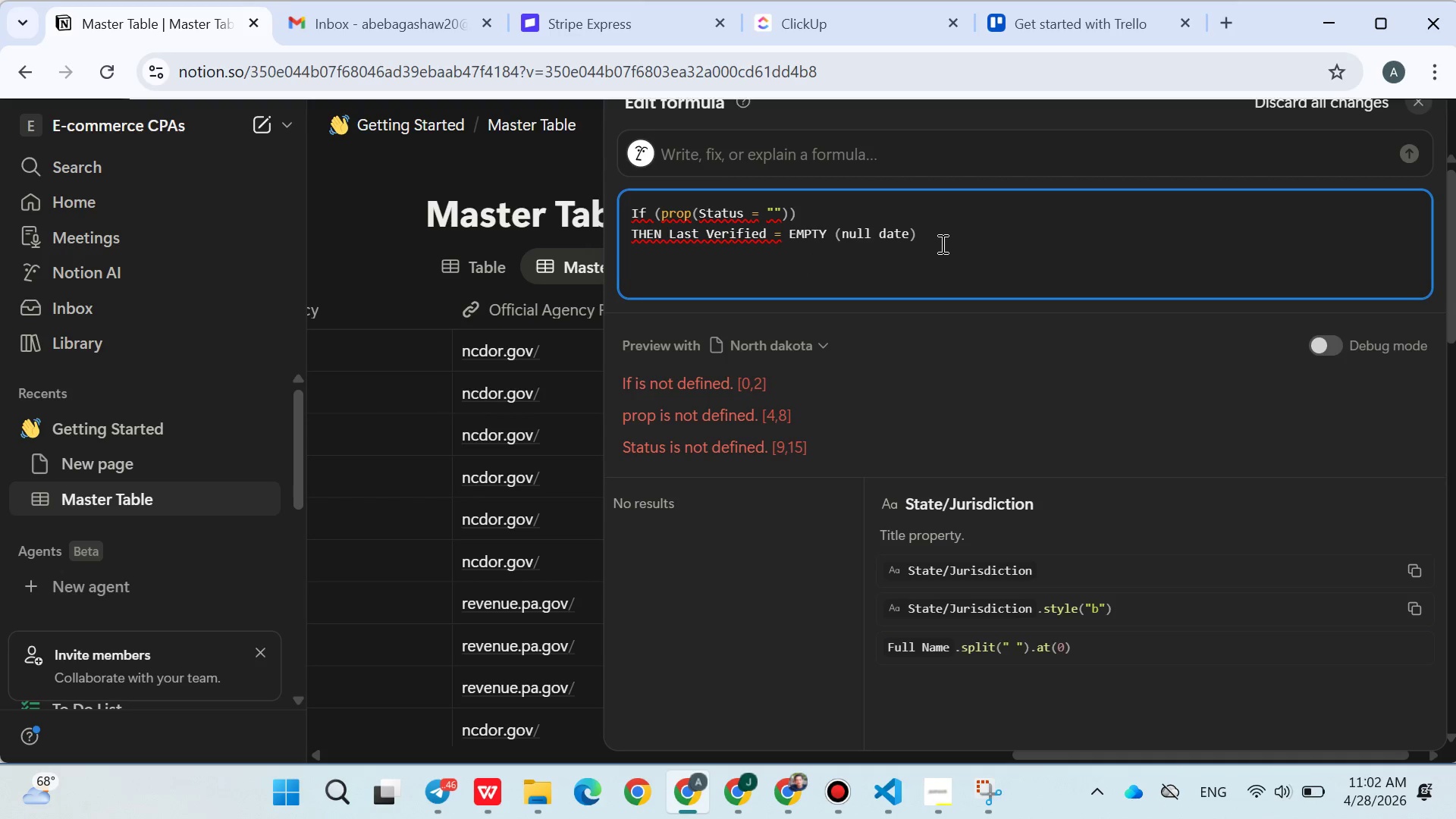 
type(    if())
 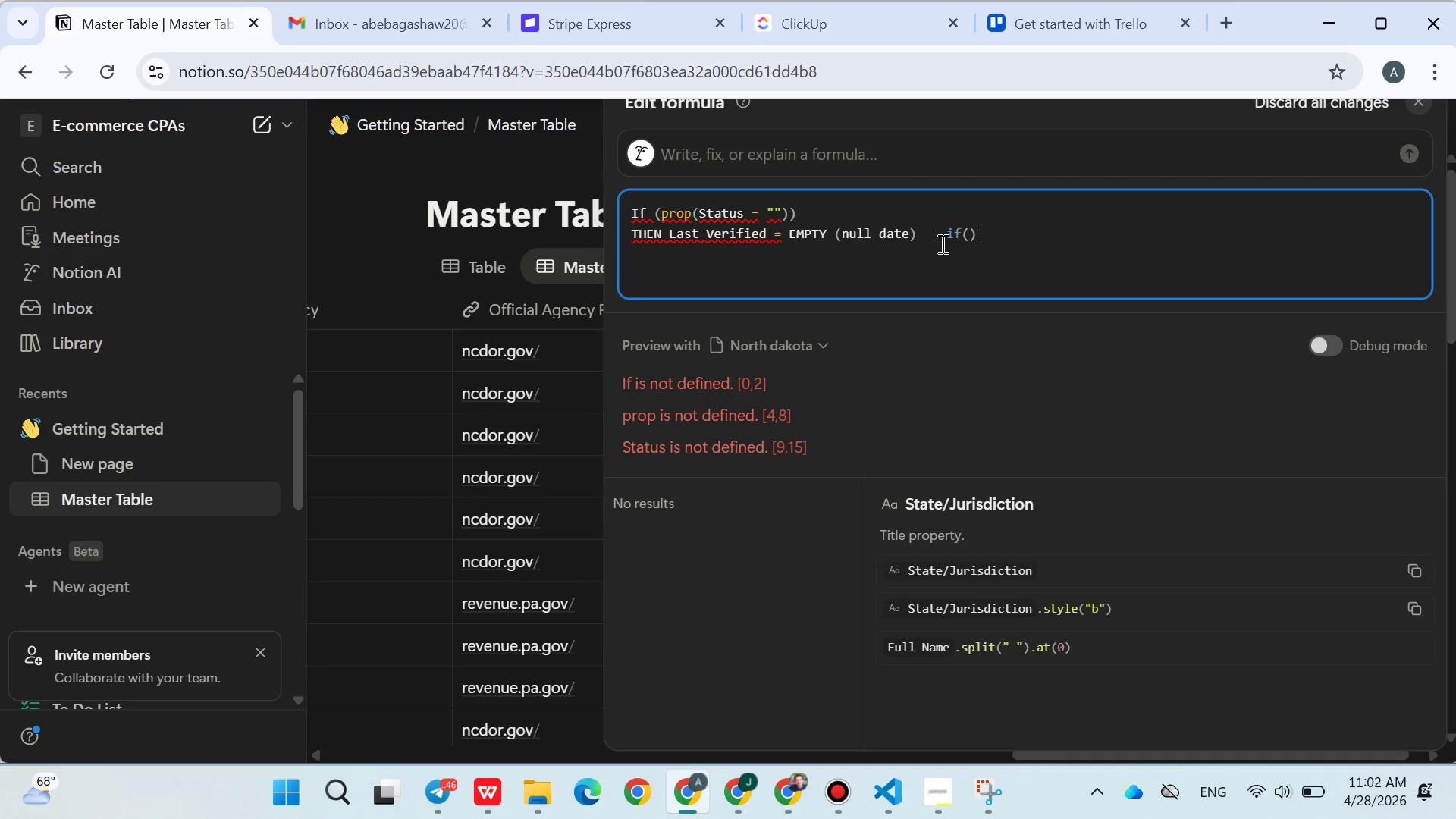 
key(ArrowLeft)
 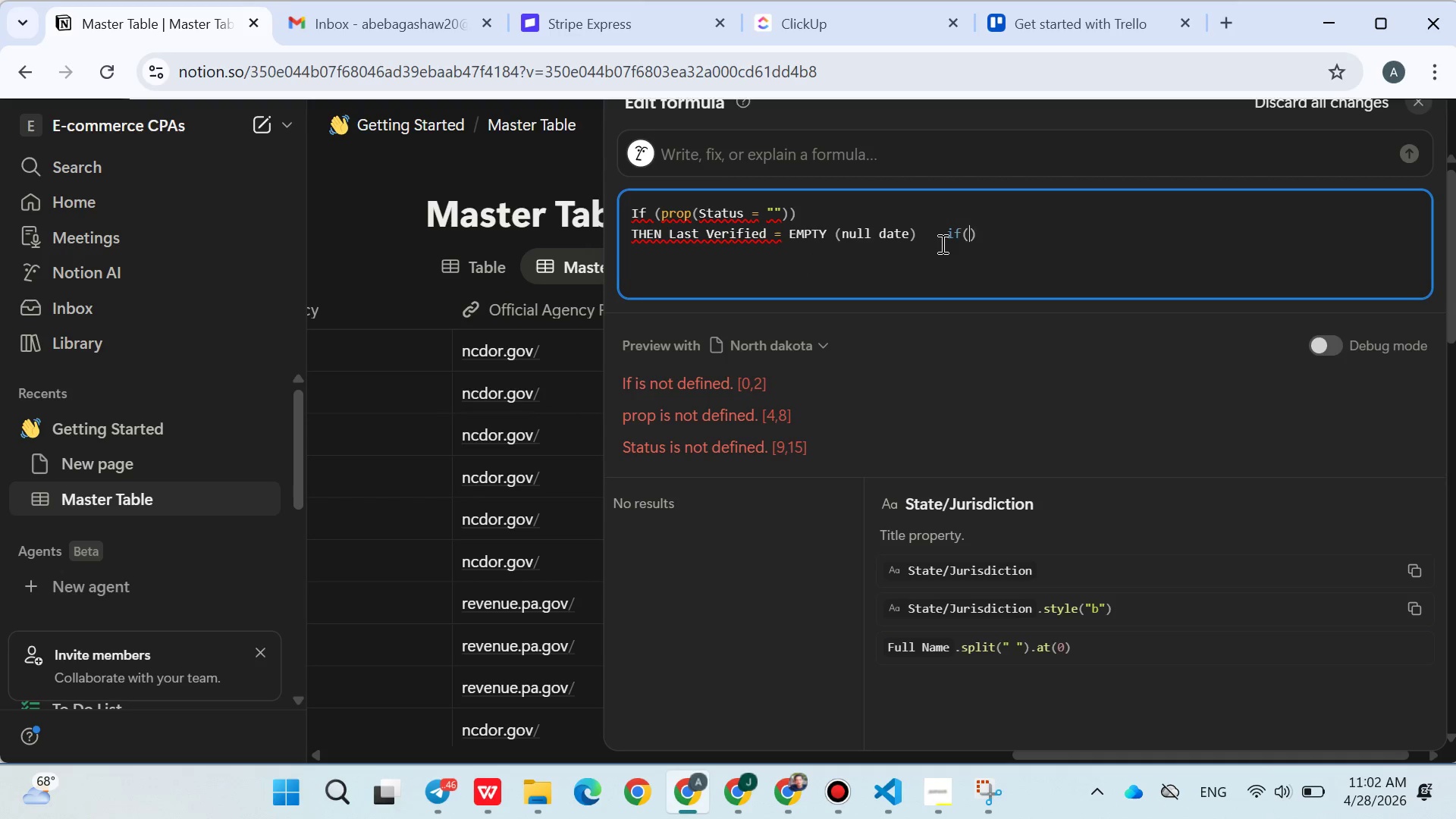 
type(prop())
 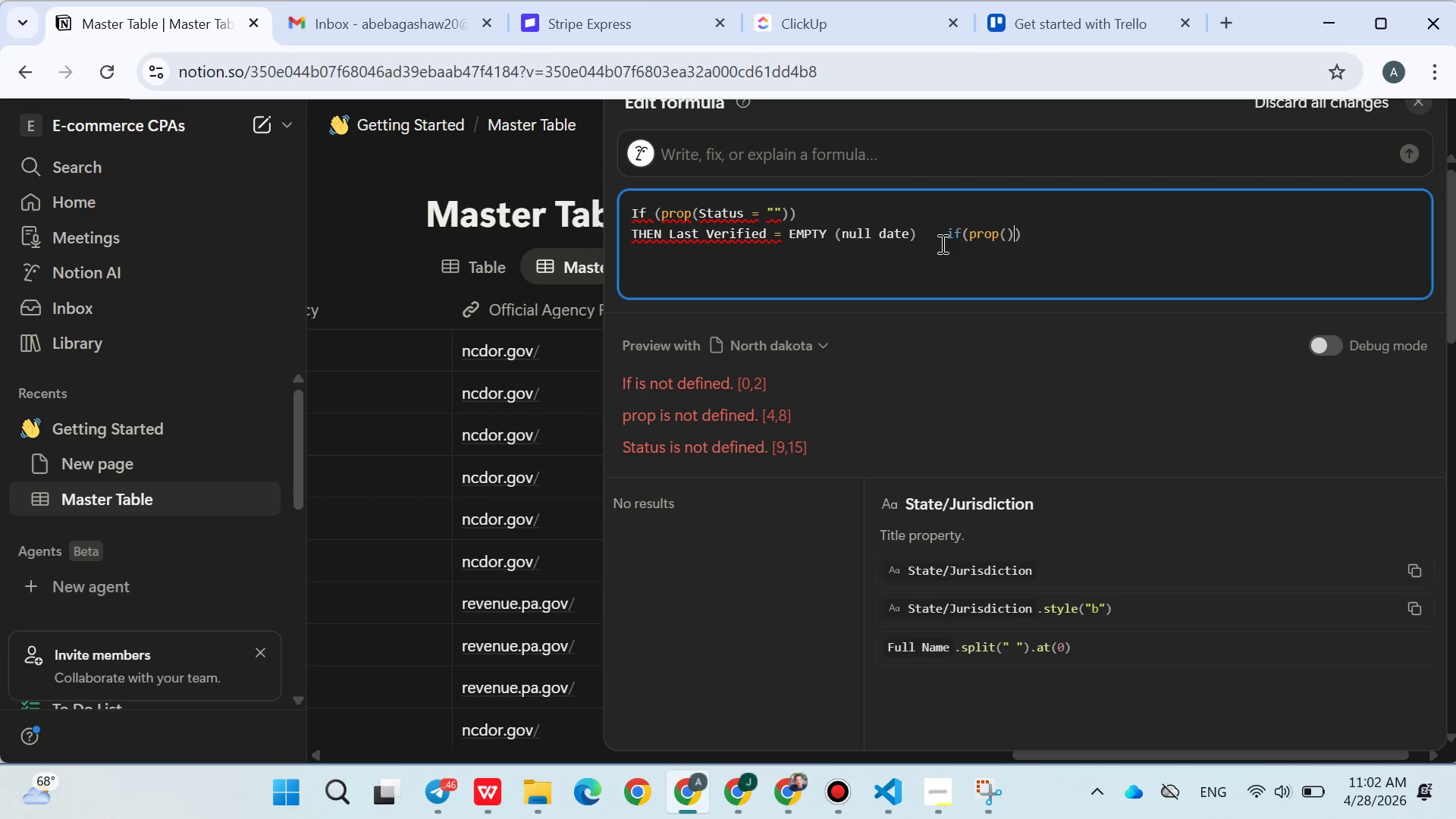 
key(ArrowLeft)
 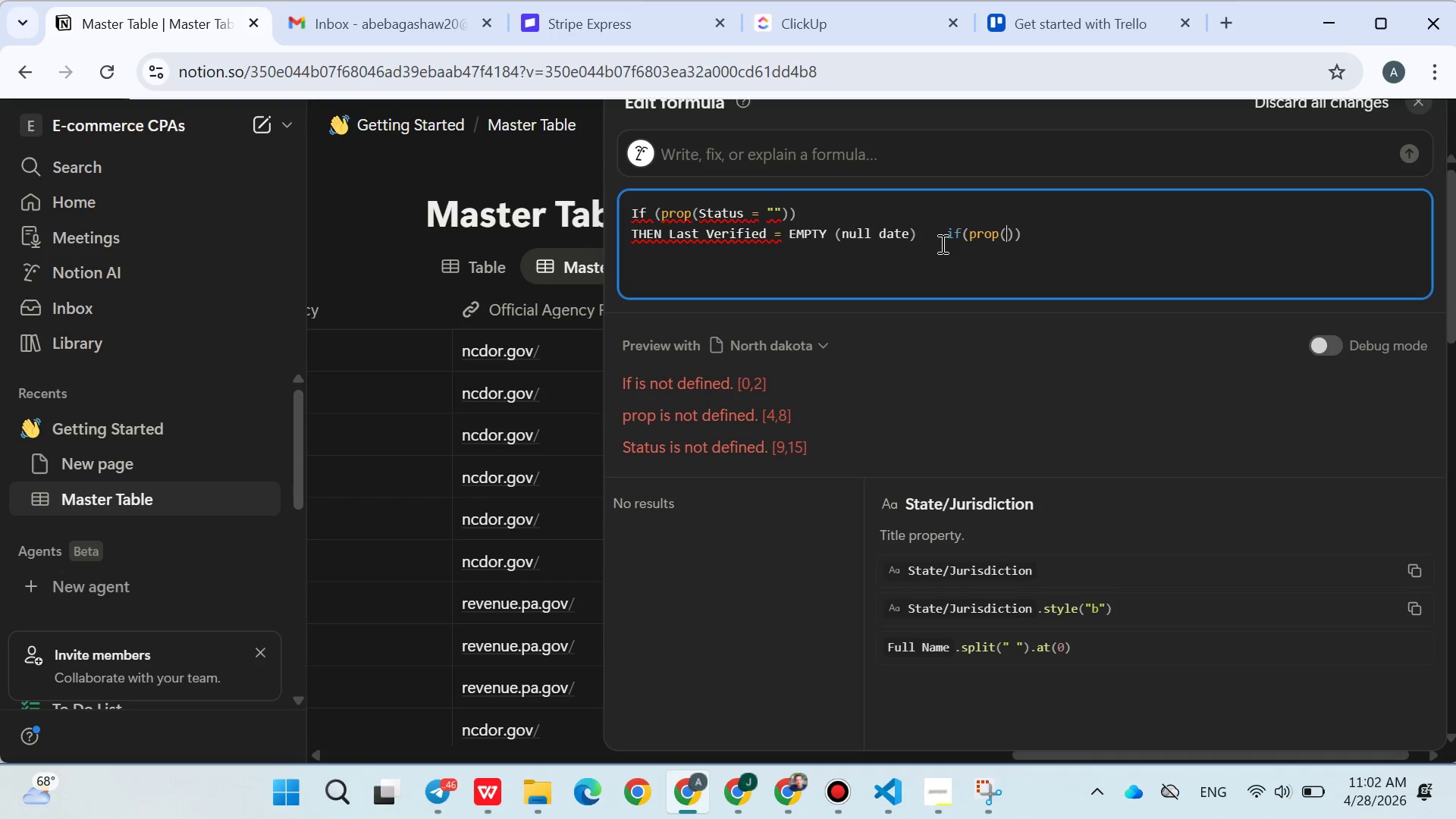 
key(Shift+Quote)
 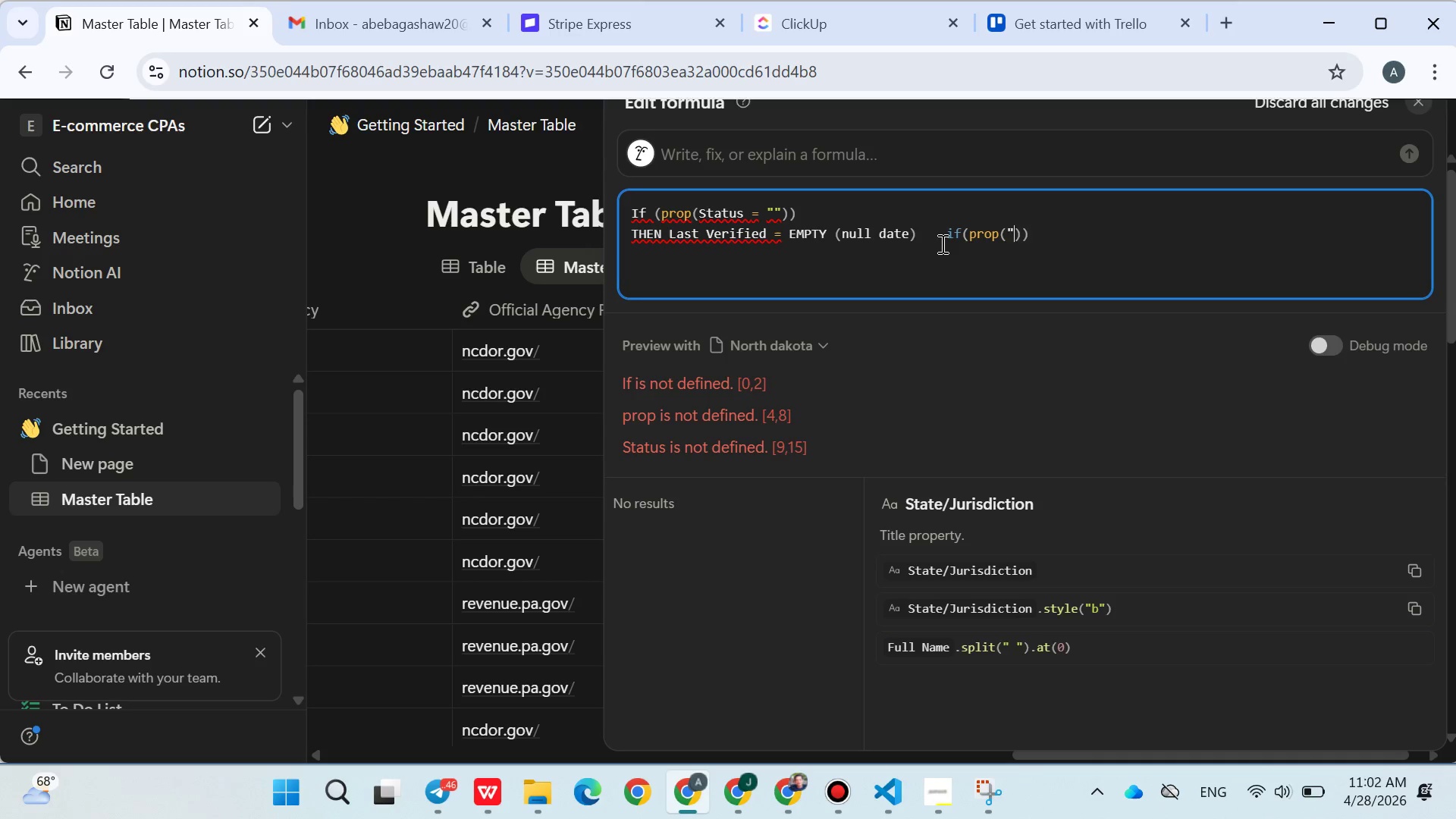 
key(Shift+Quote)
 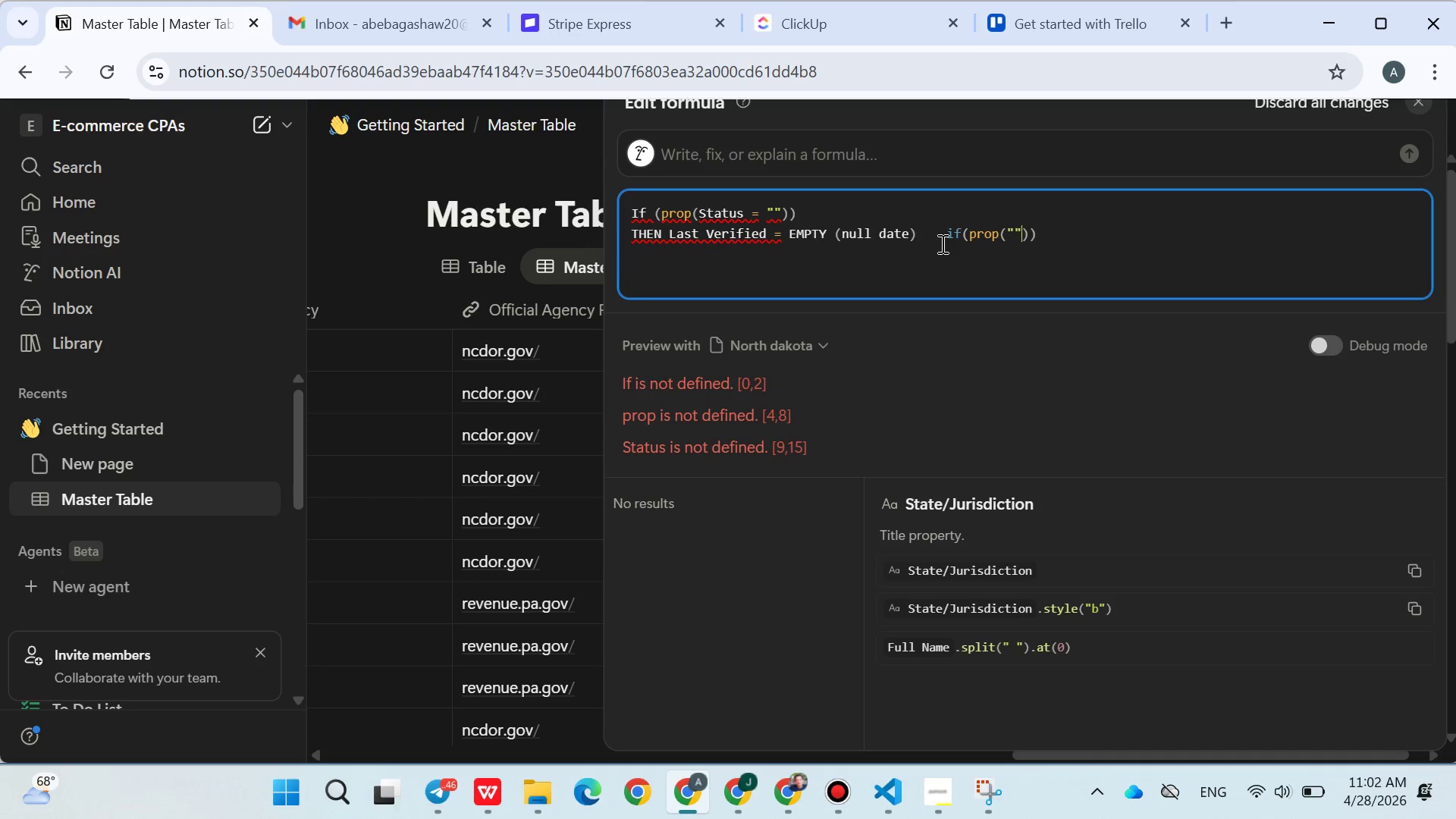 
key(ArrowLeft)
 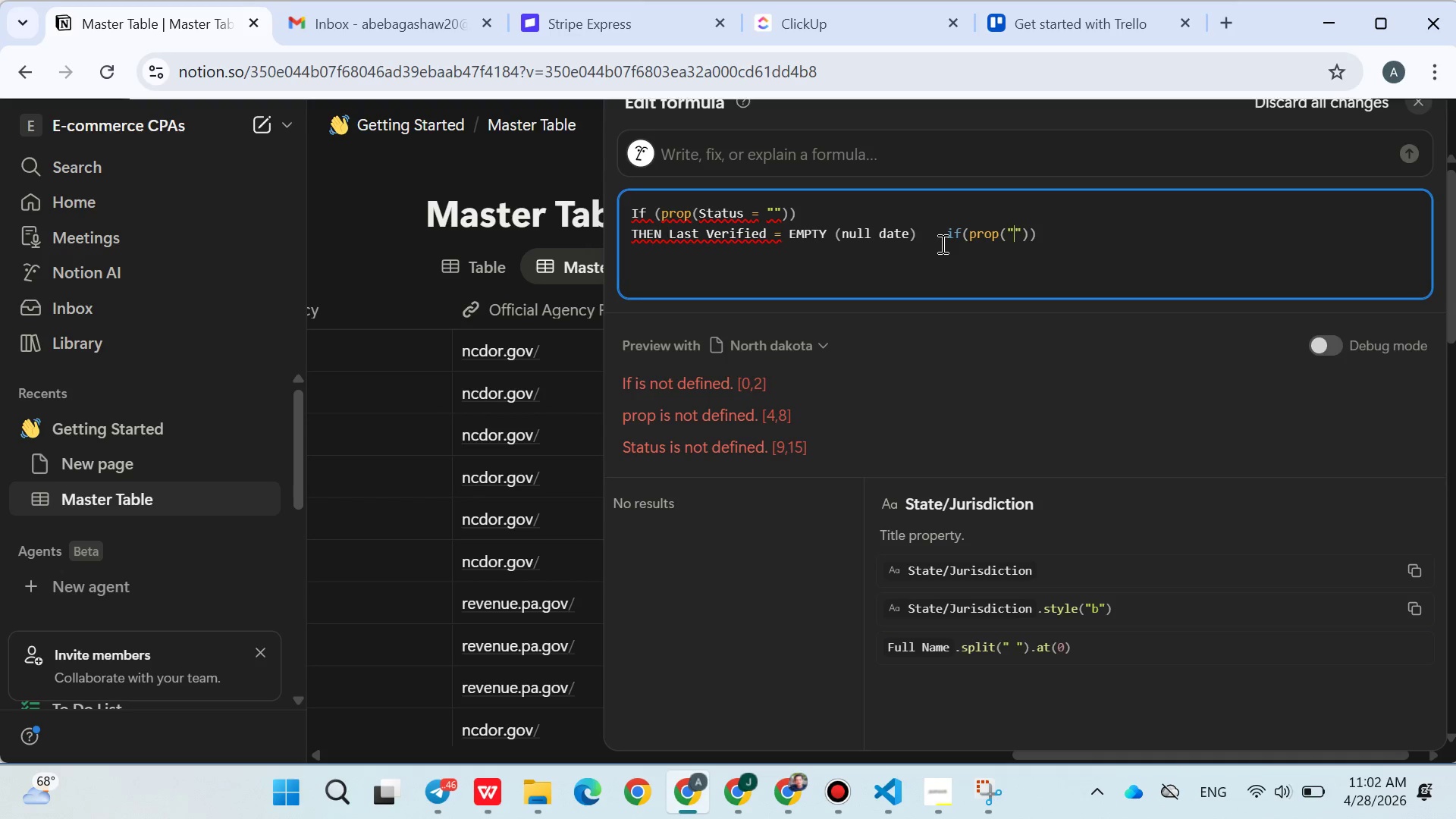 
type(Status=)
key(Backspace)
 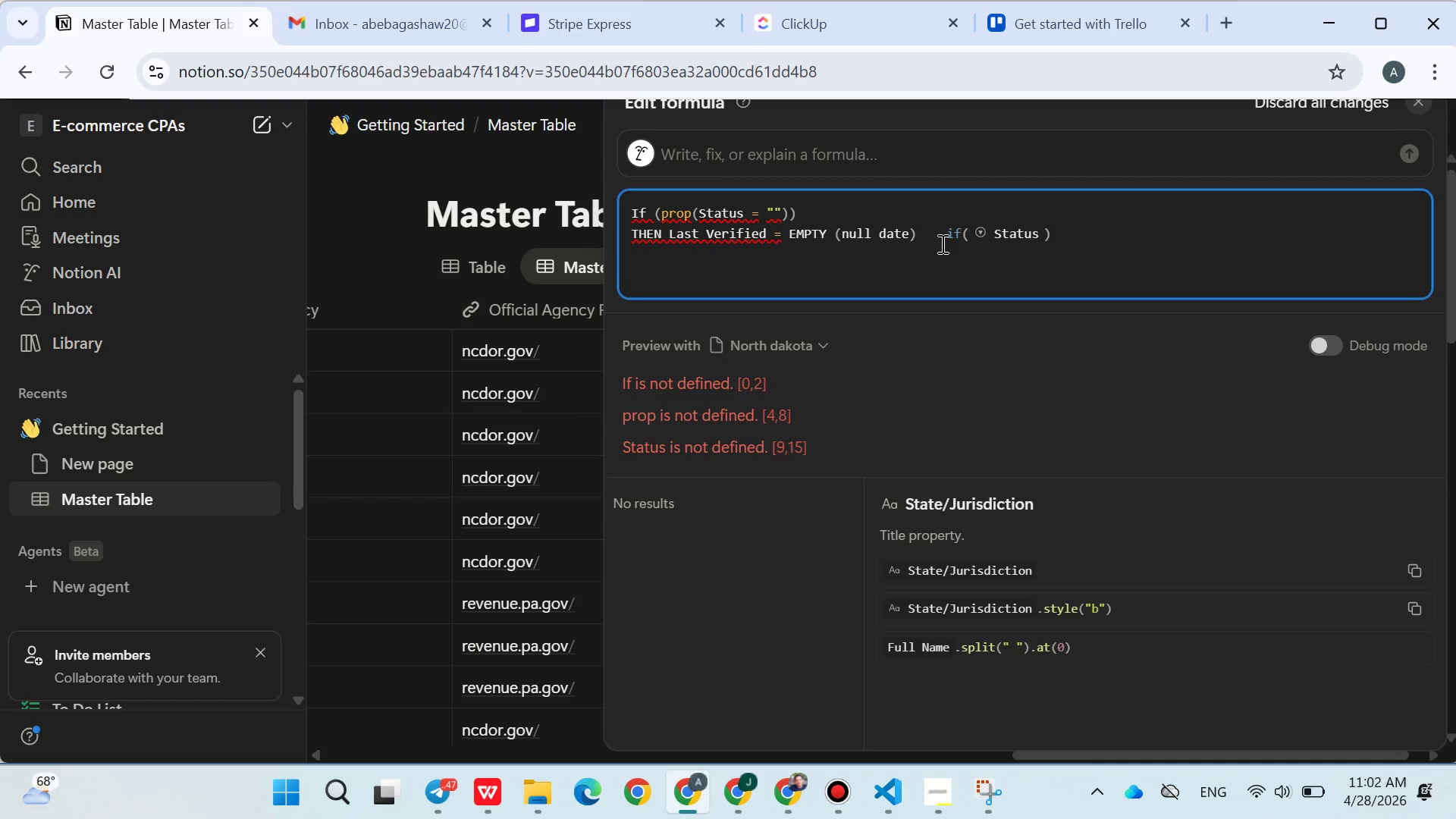 
key(ArrowUp)
 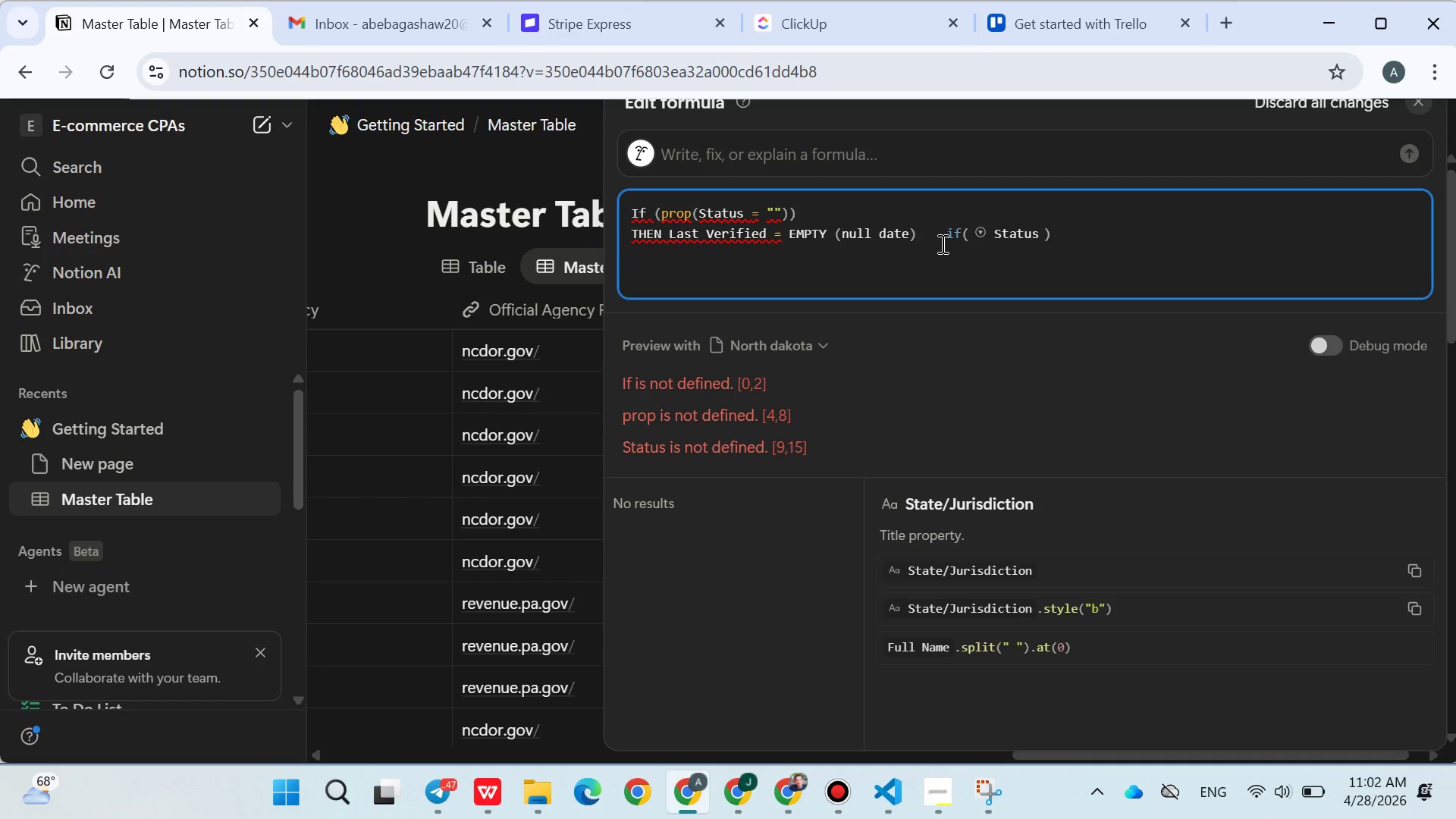 
hold_key(key=ArrowRight, duration=1.52)
 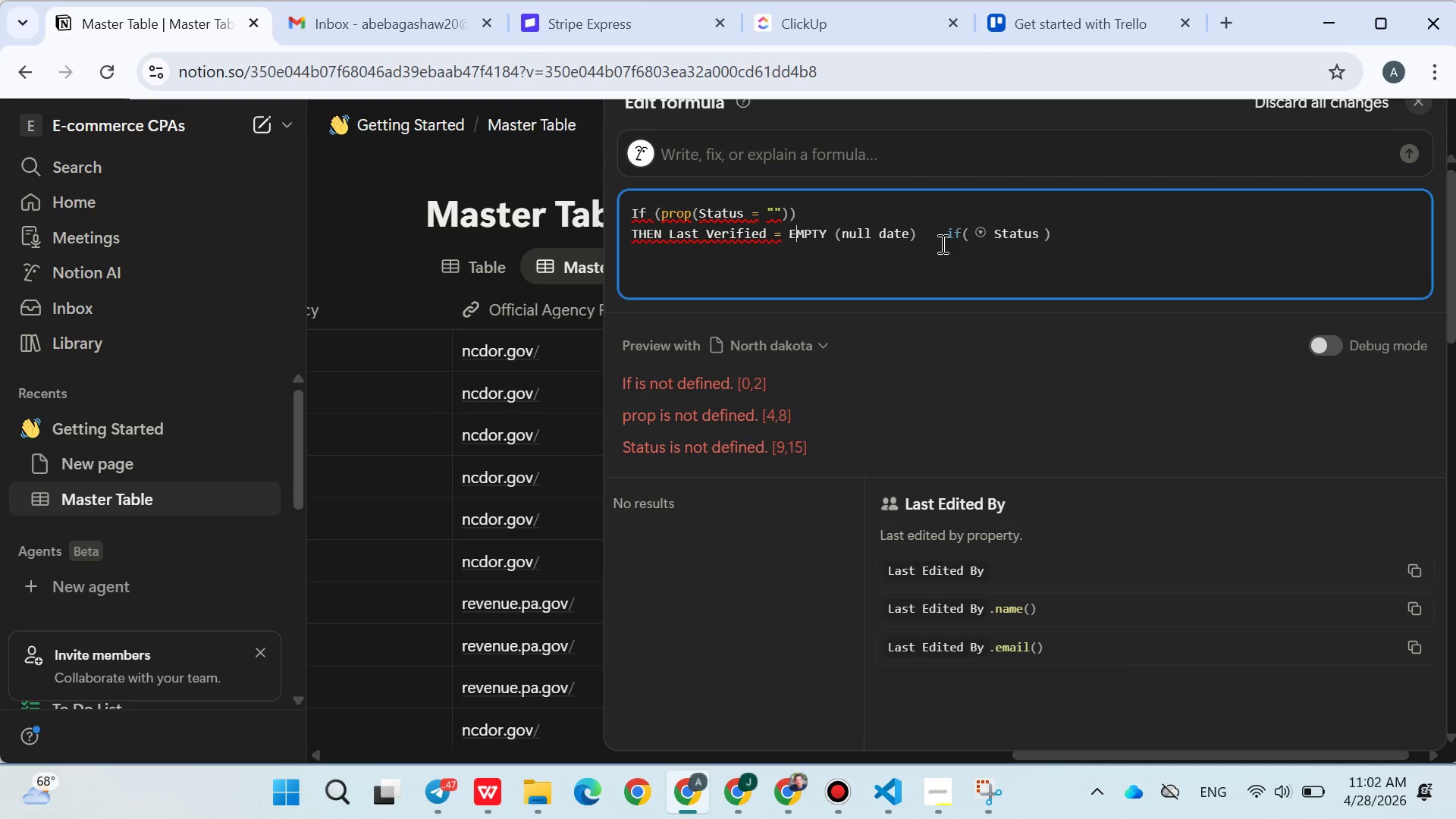 
hold_key(key=ArrowRight, duration=1.5)
 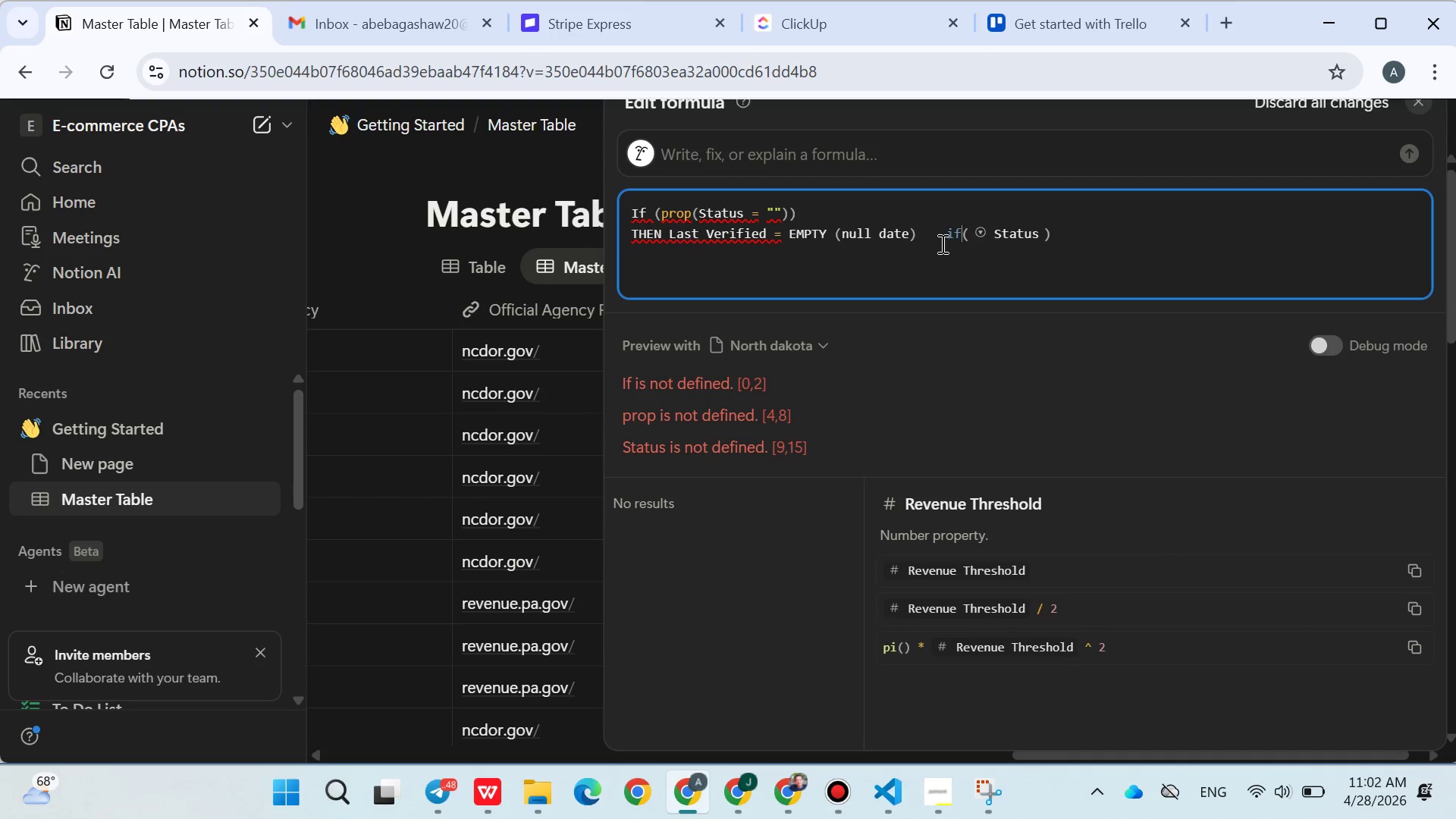 
hold_key(key=ArrowRight, duration=1.06)
 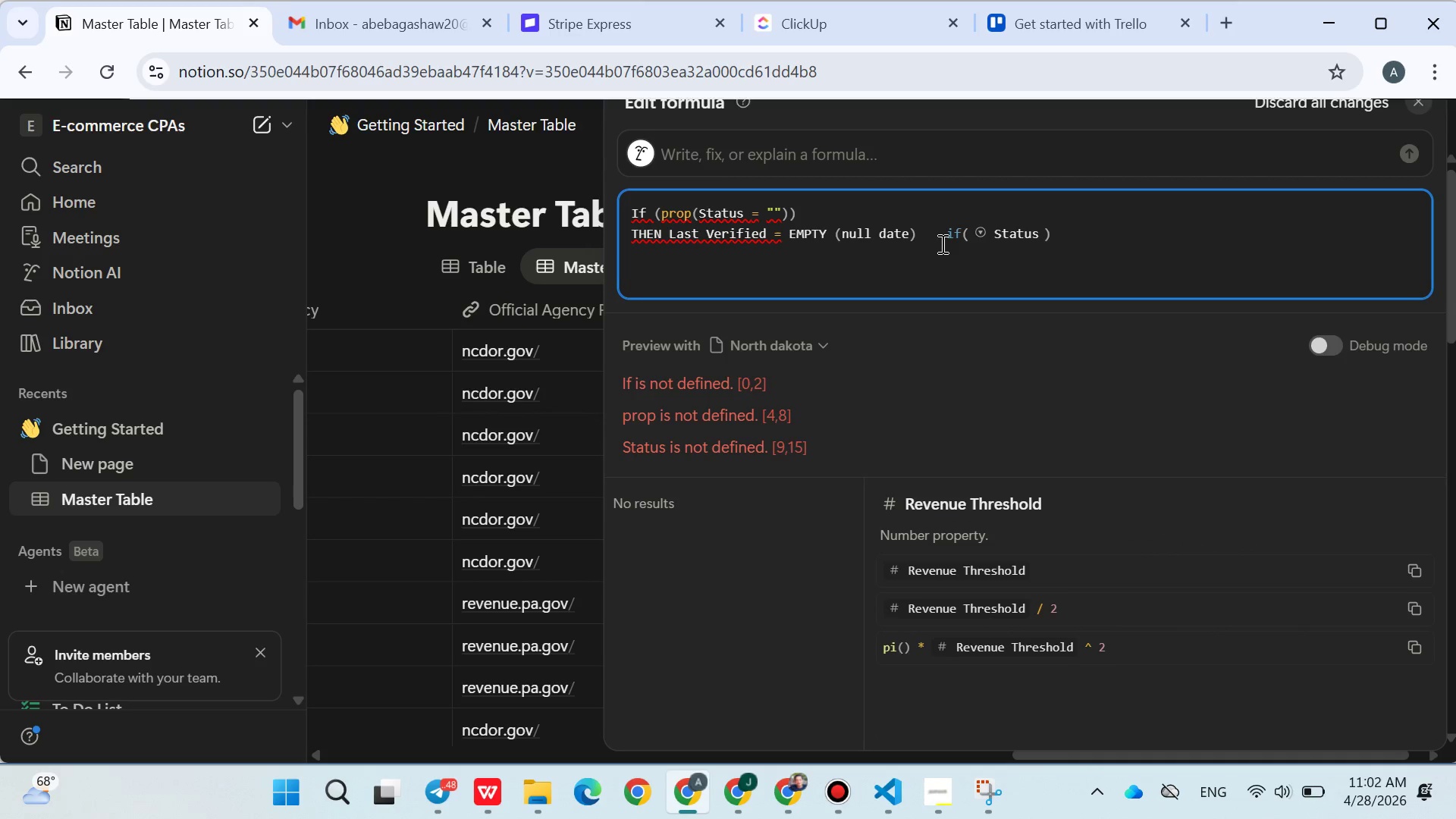 
key(ArrowLeft)
 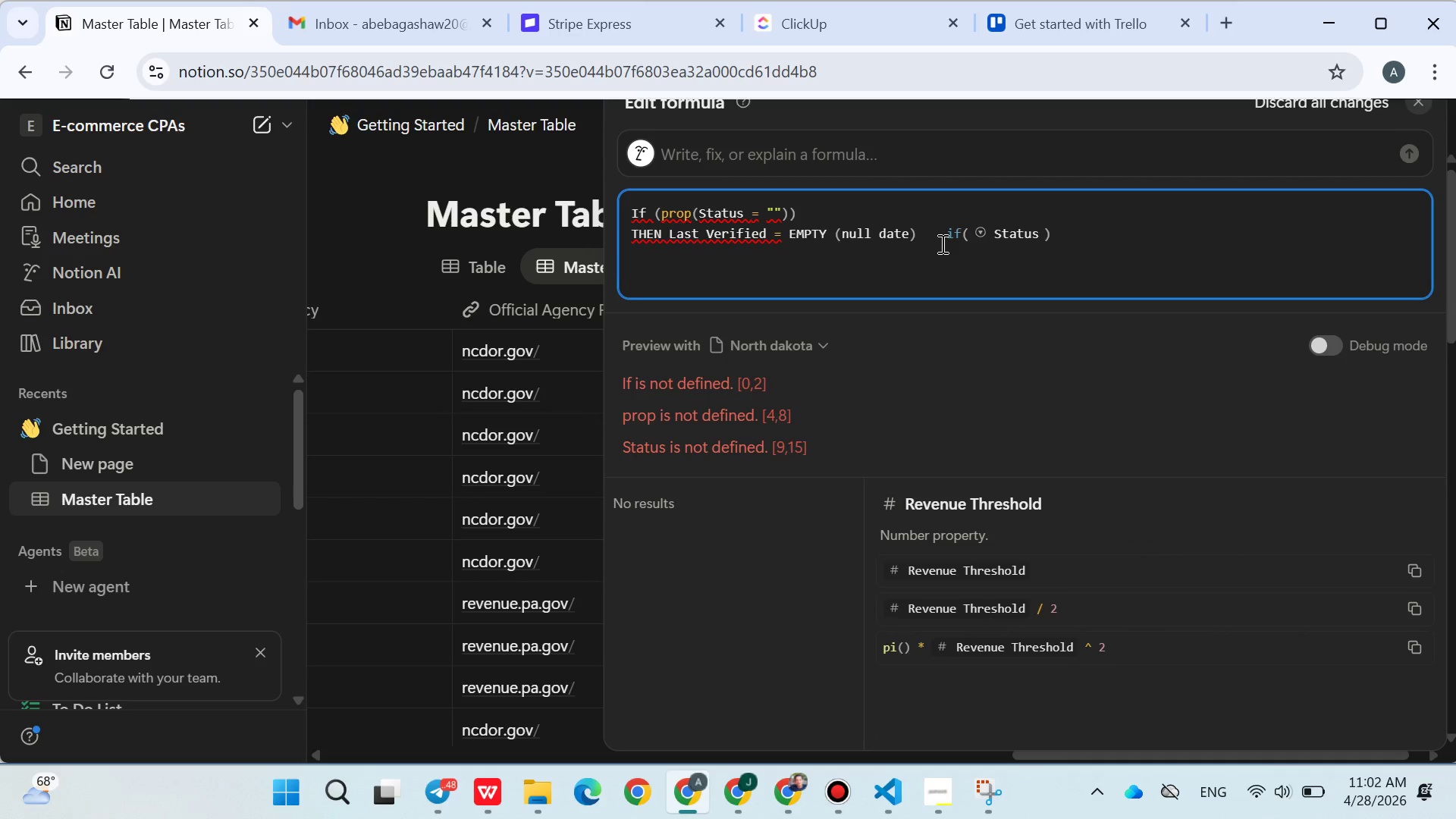 
key(Equal)
 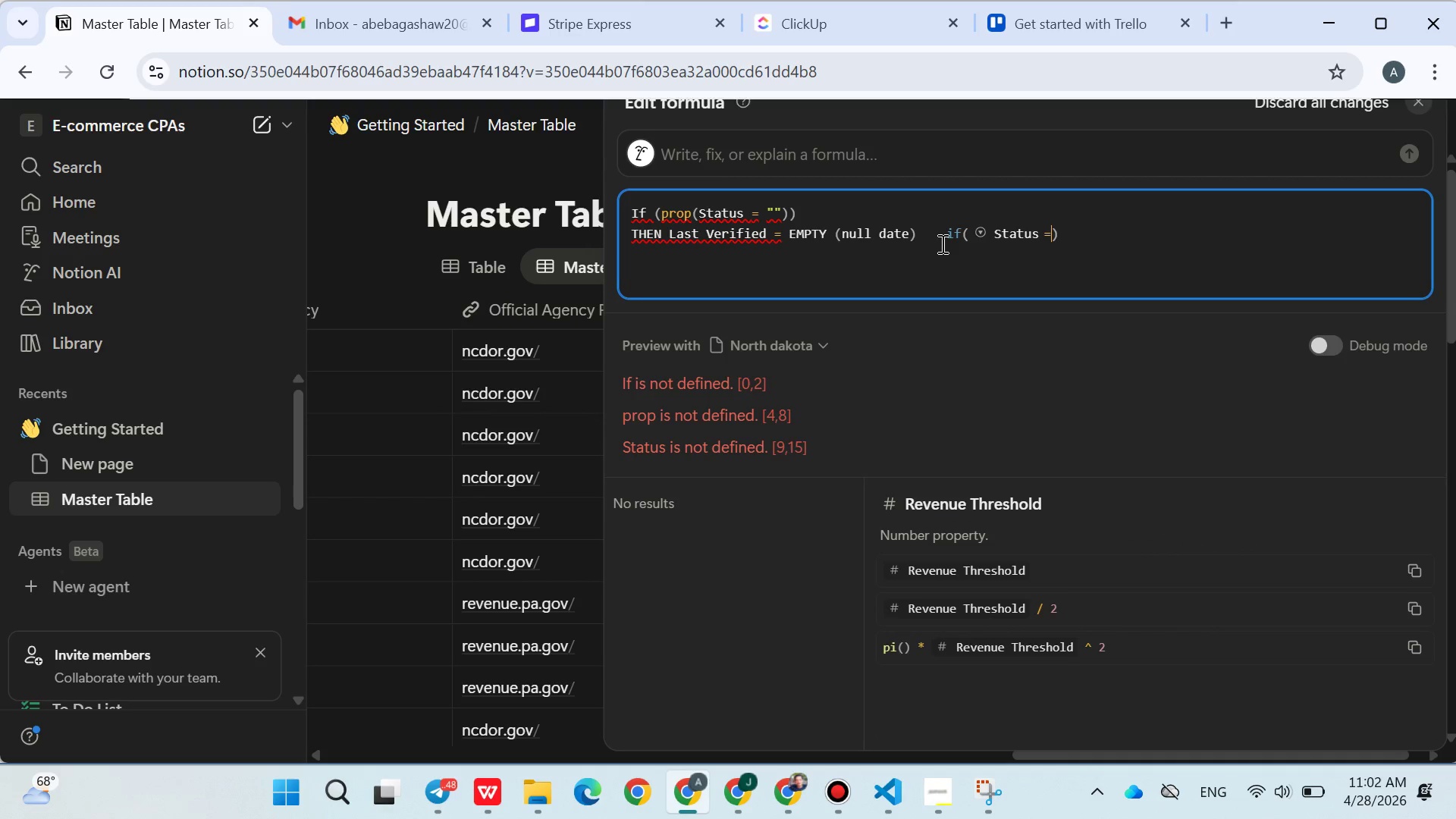 
key(Equal)
 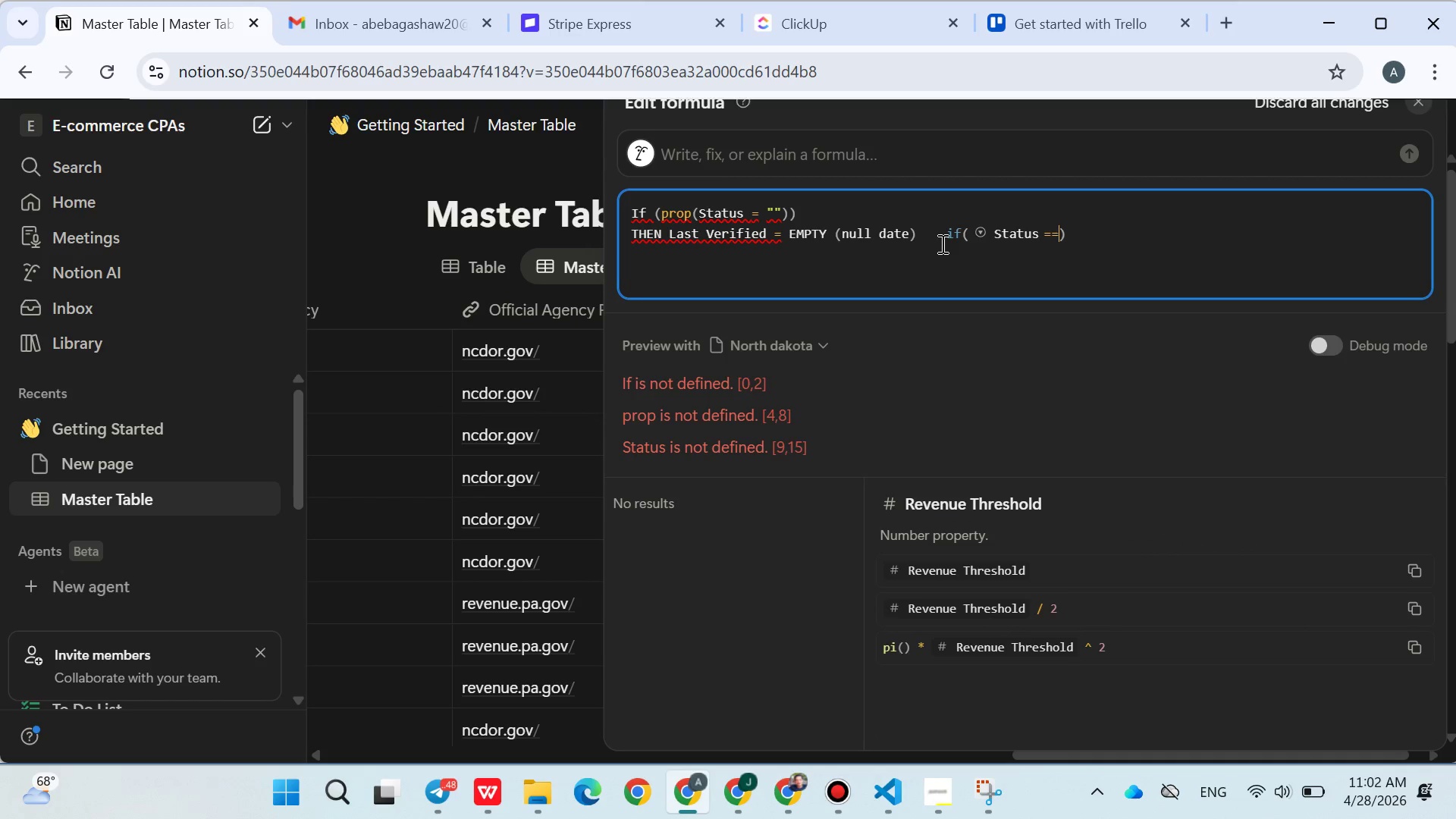 
key(Shift+Quote)
 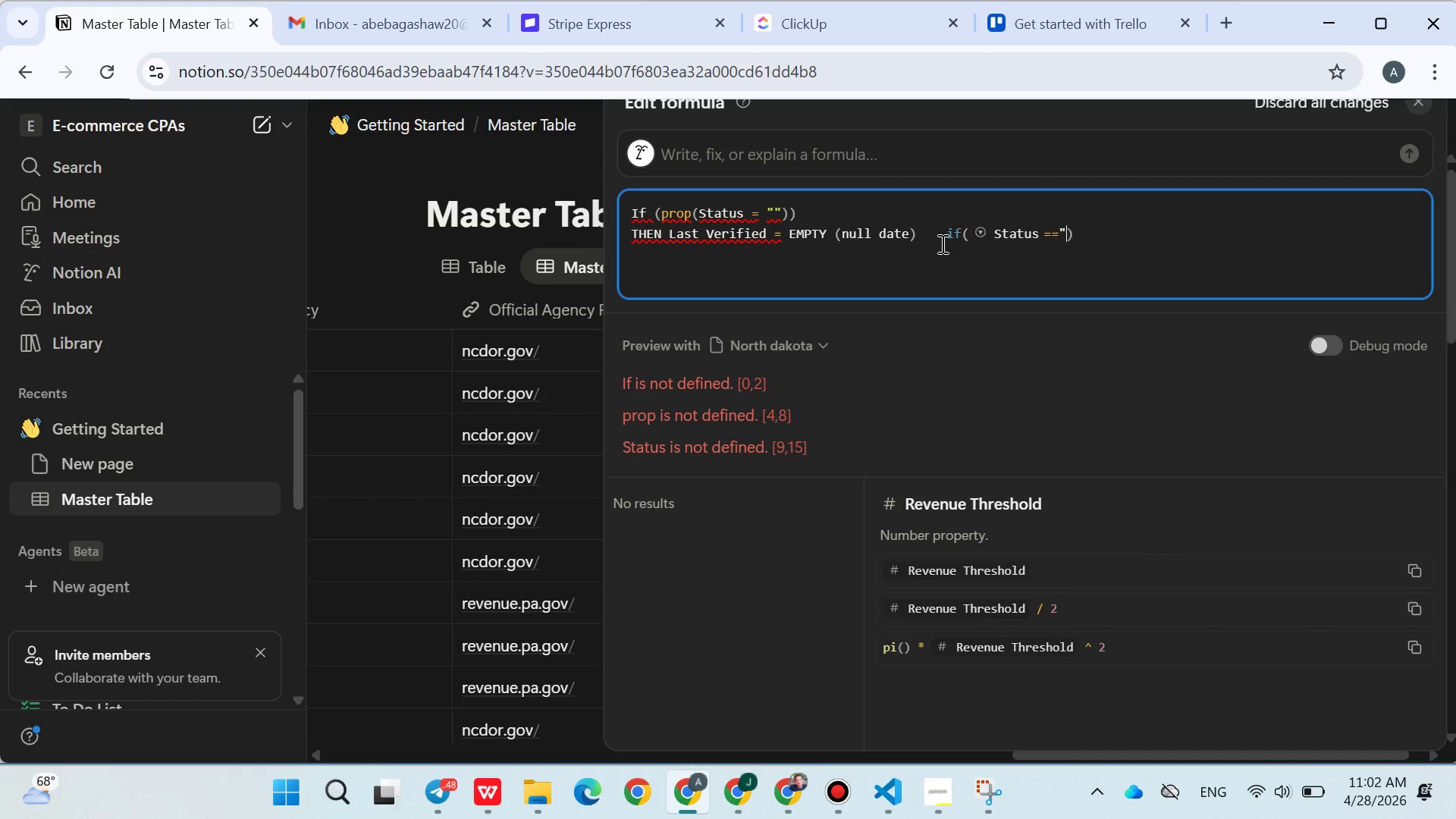 
key(Shift+Quote)
 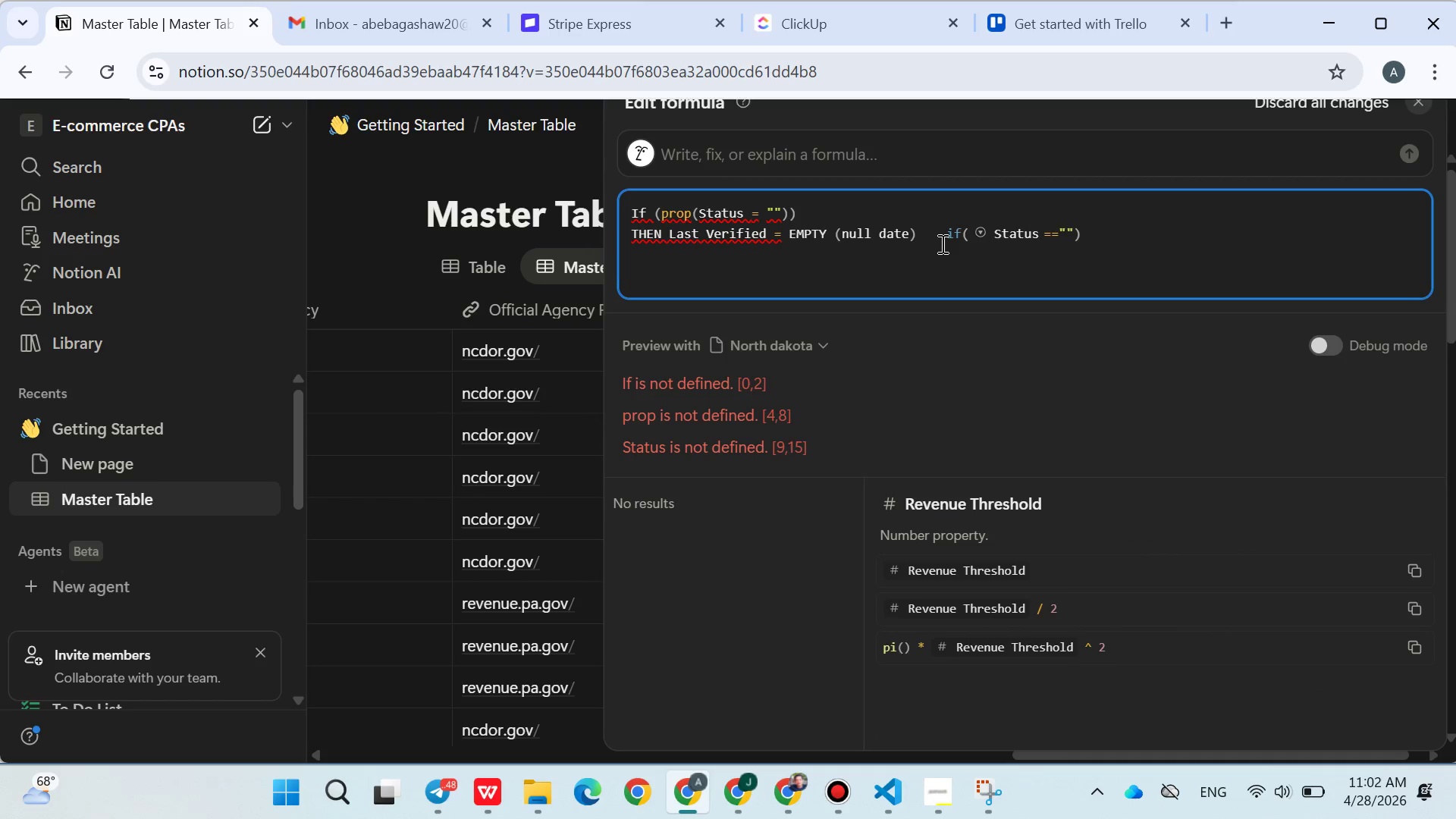 
key(ArrowLeft)
 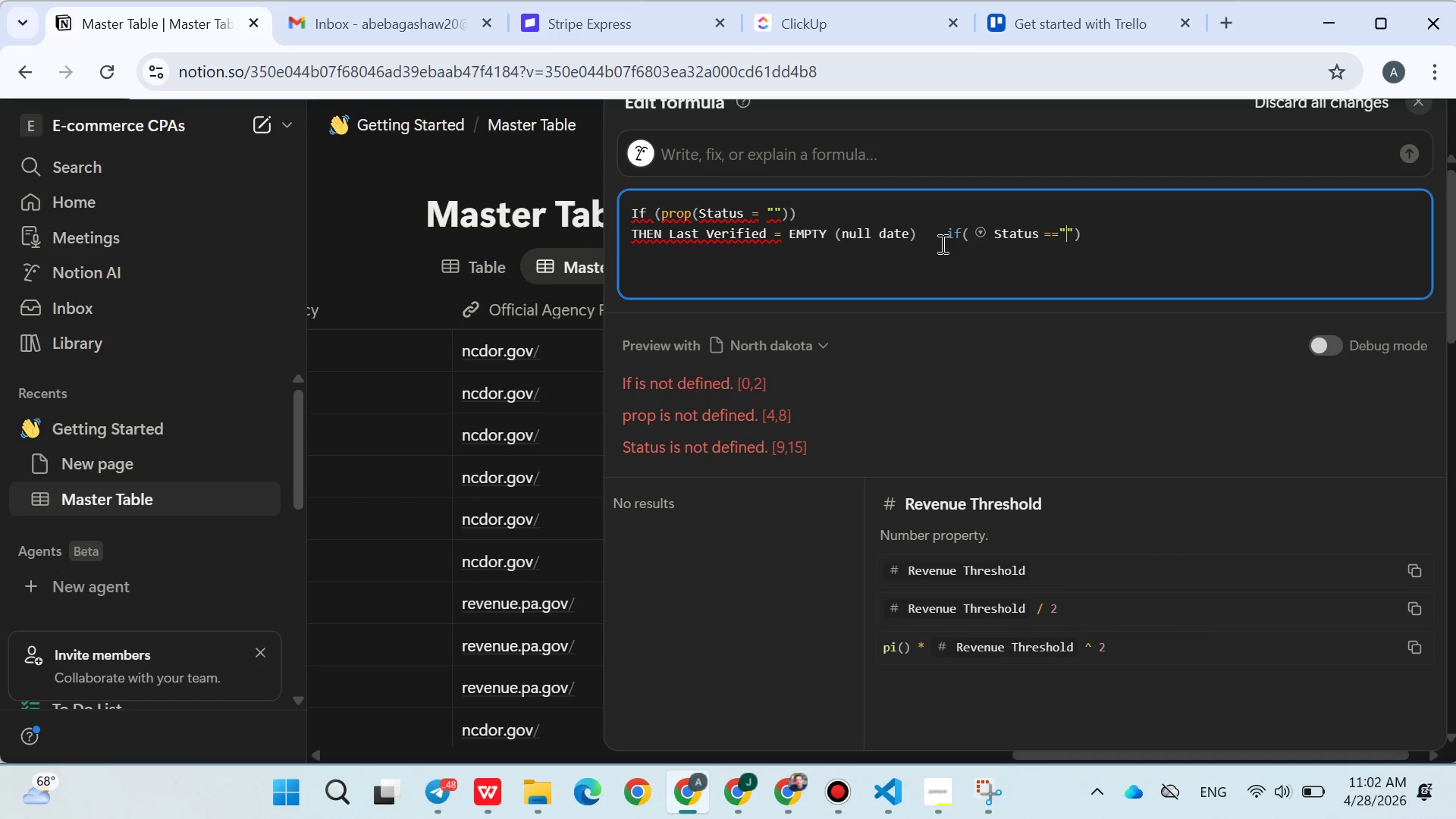 
key(Meta+MetaLeft)
 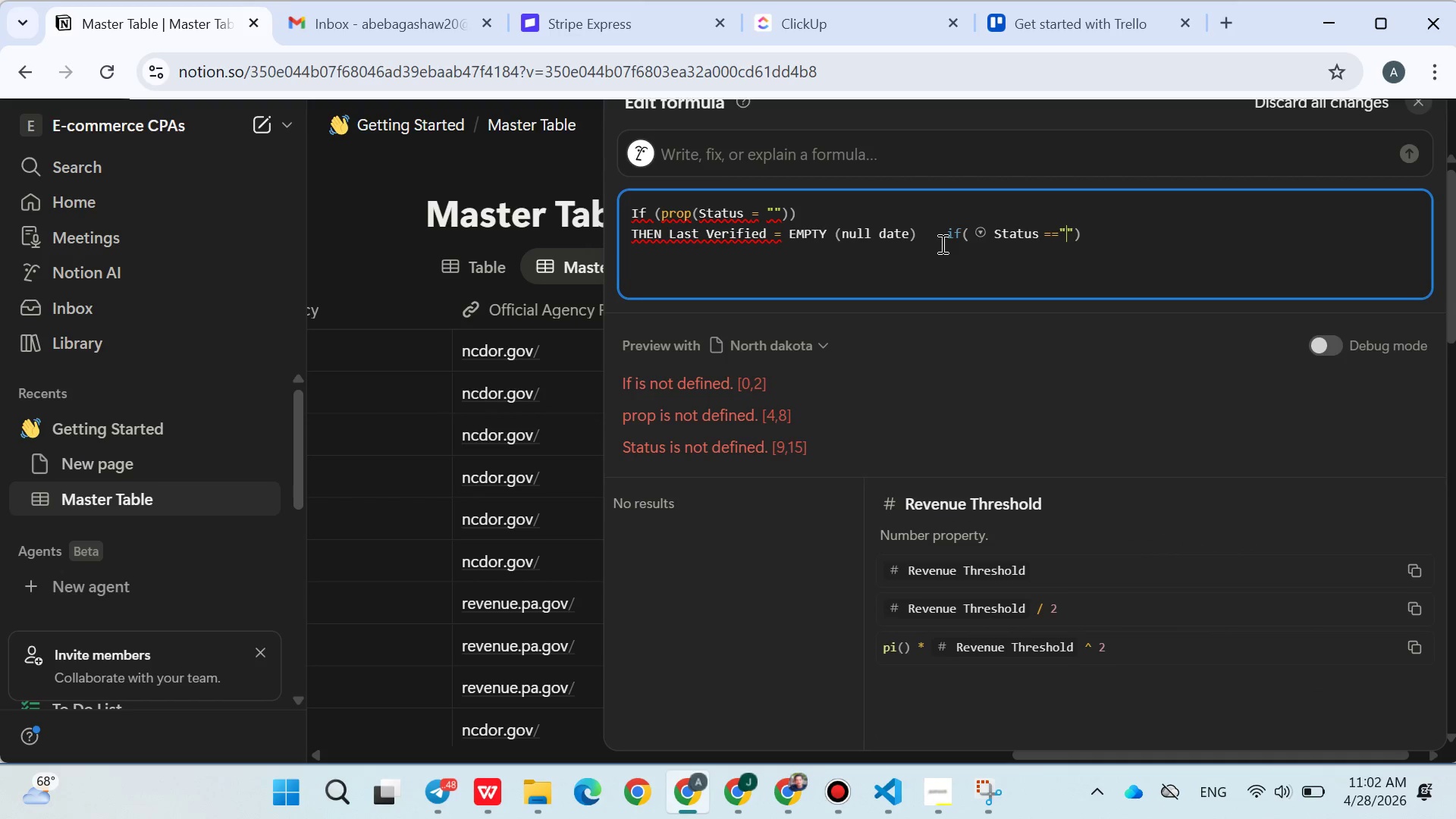 
key(Meta+V)
 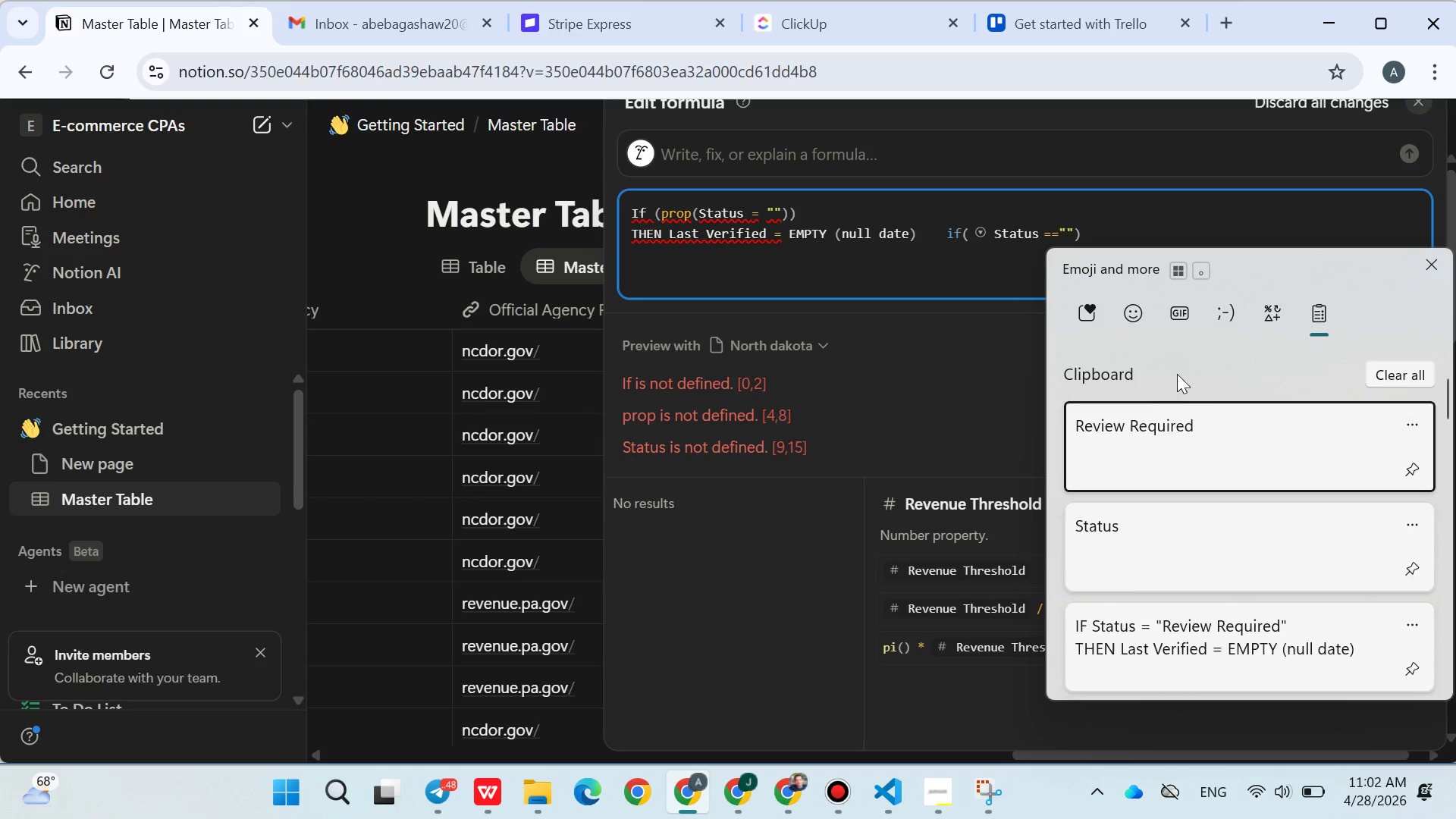 
left_click([1153, 431])
 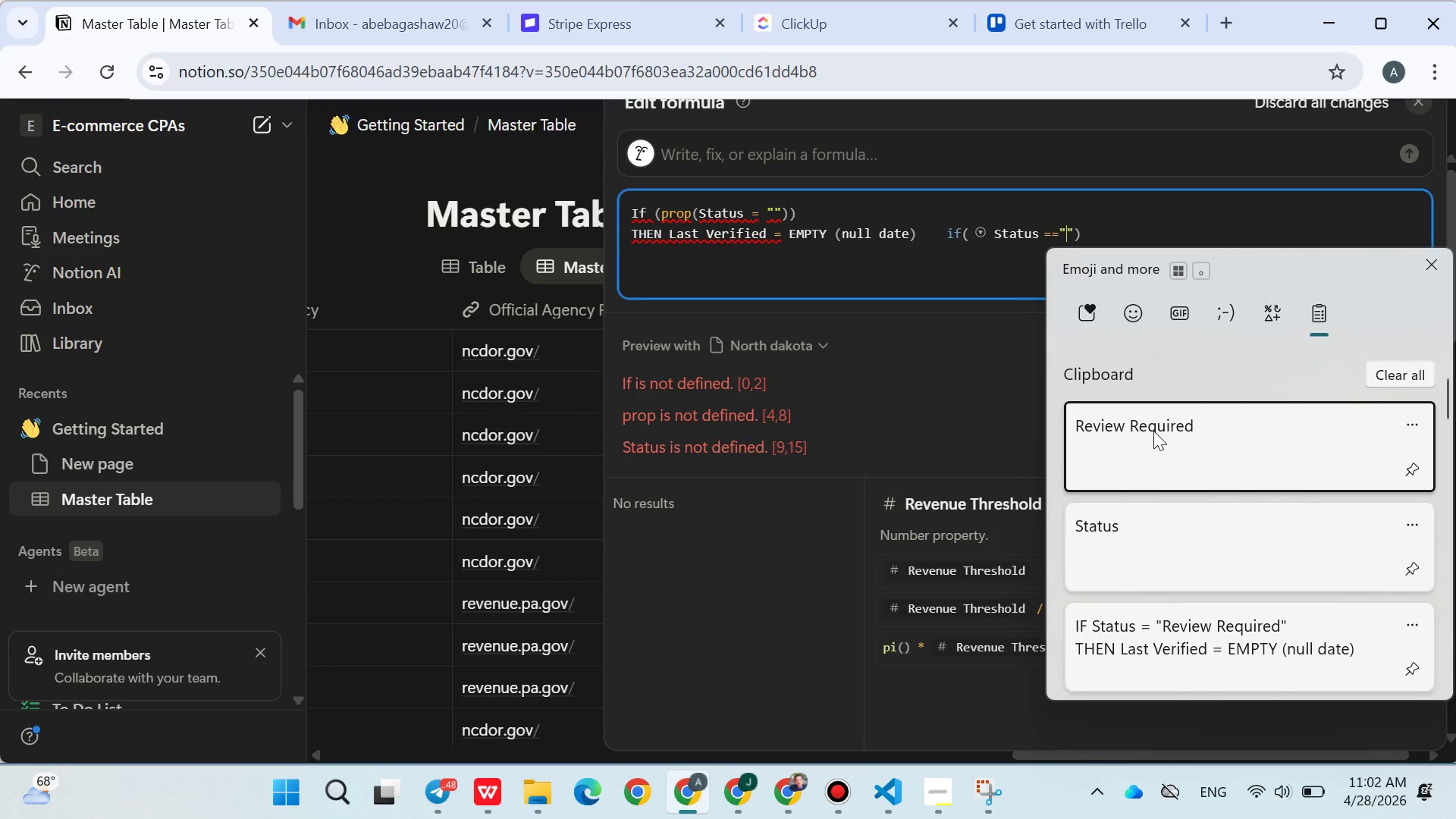 
key(Control+ControlLeft)
 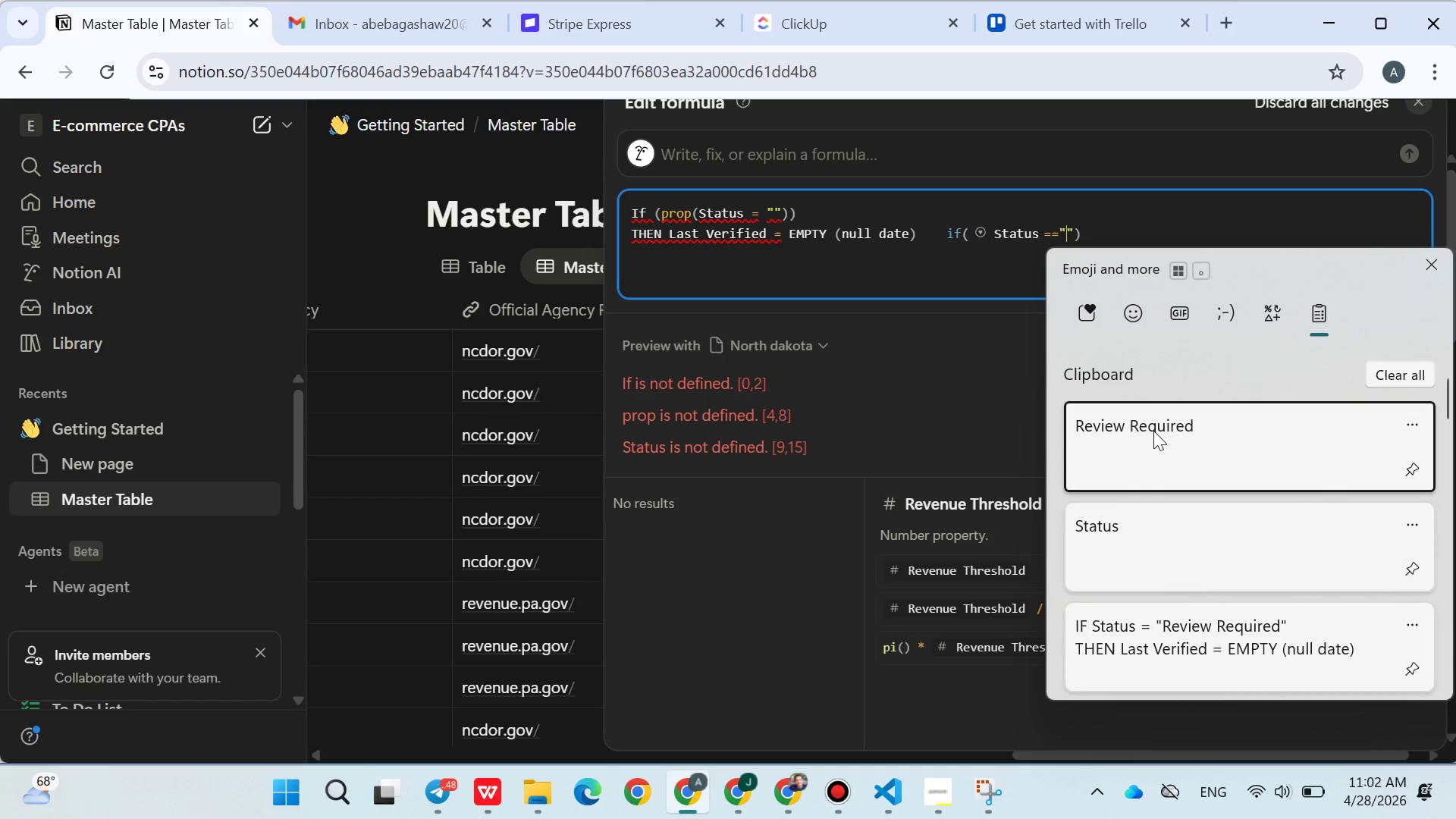 
key(Control+V)
 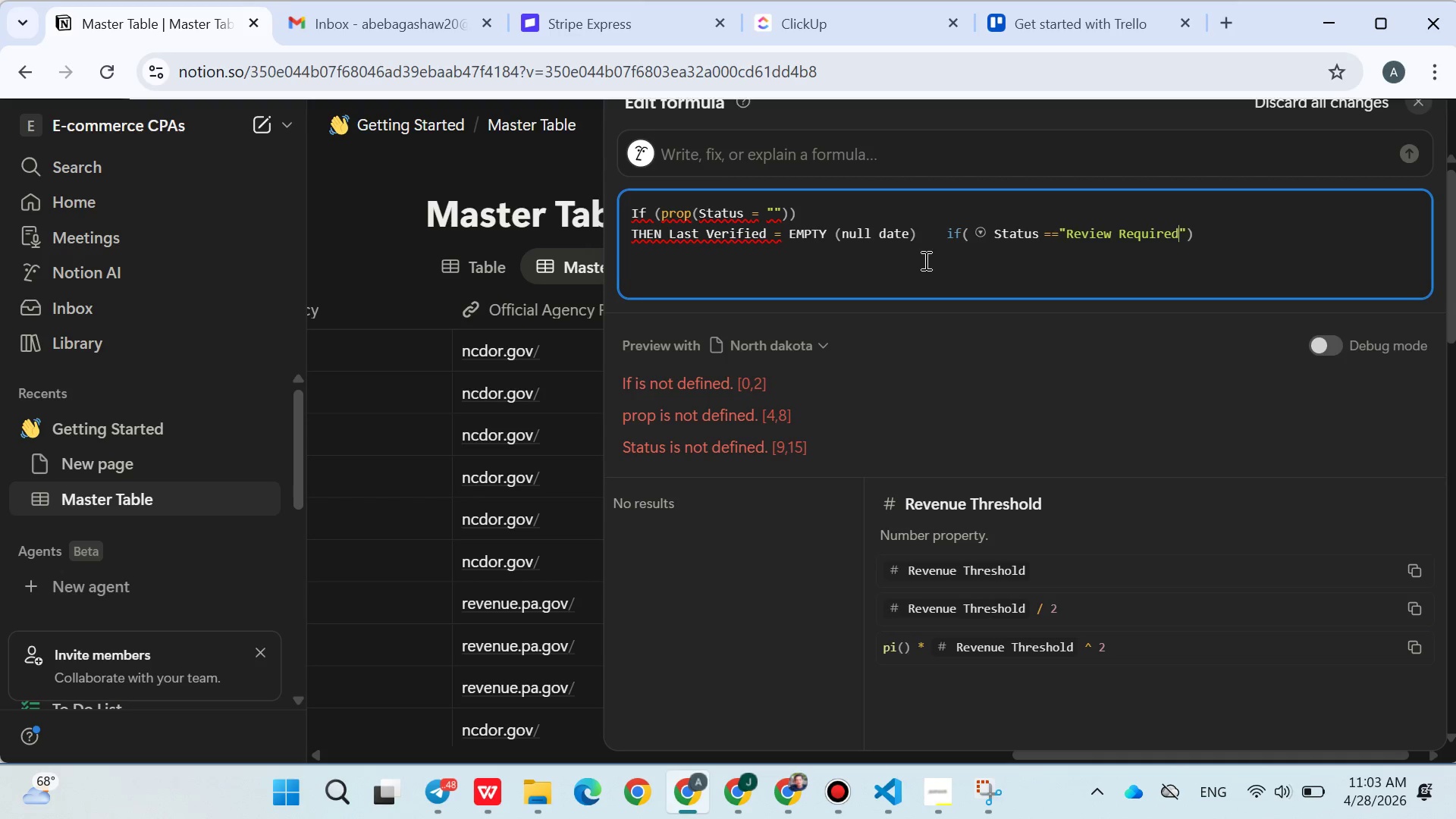 
wait(13.67)
 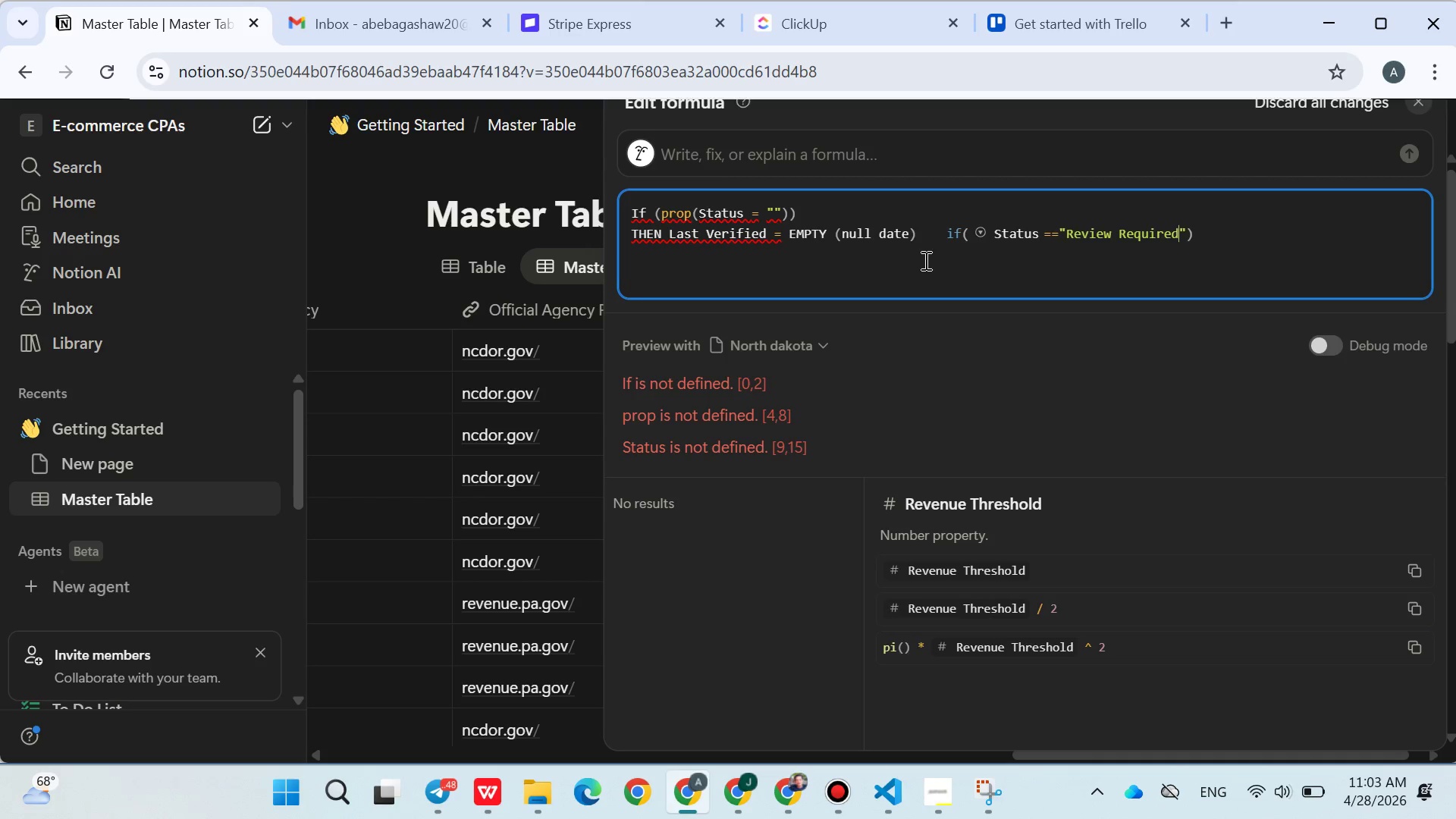 
left_click([1431, 677])
 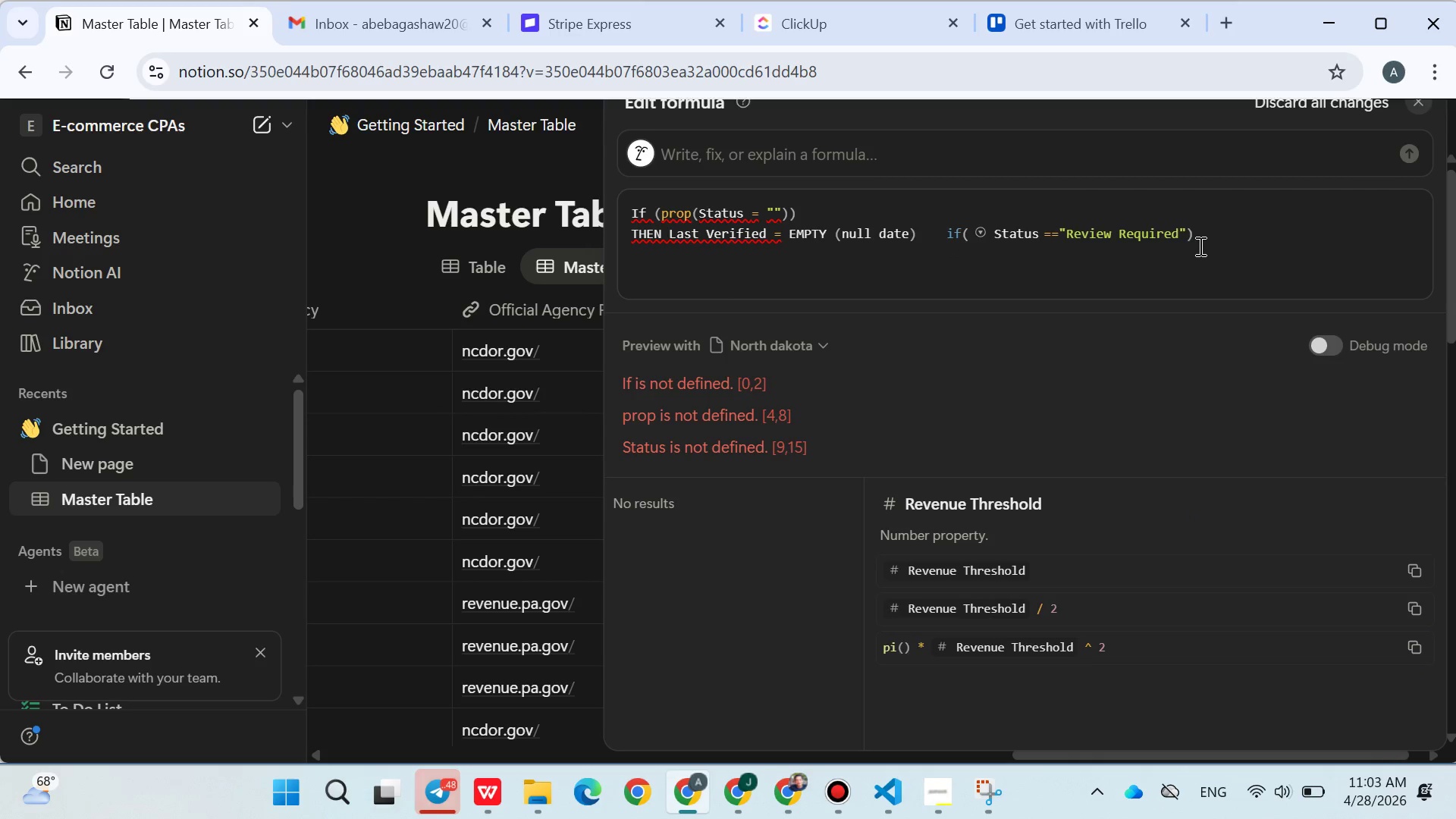 
left_click([1201, 238])
 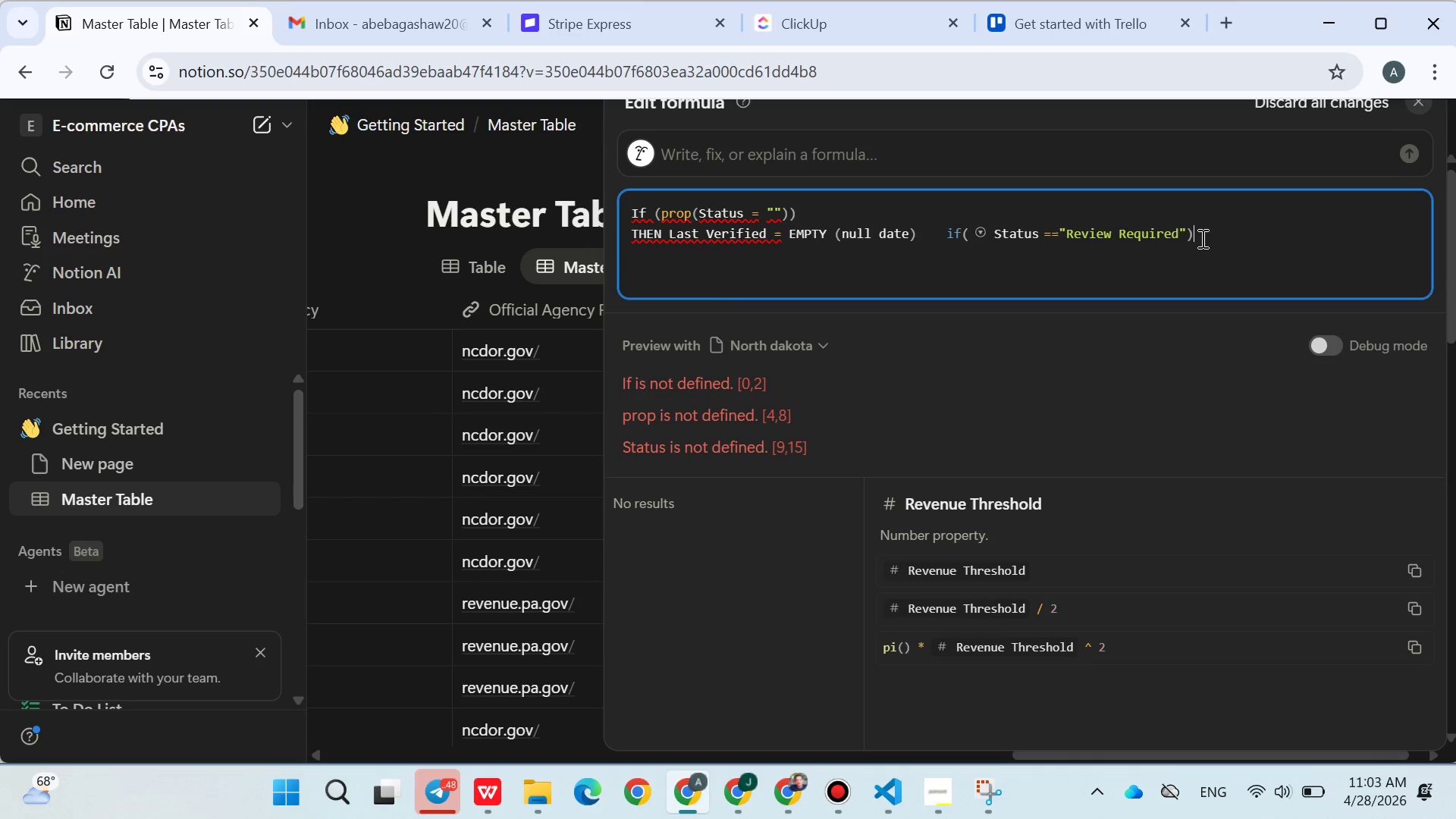 
key(ArrowLeft)
 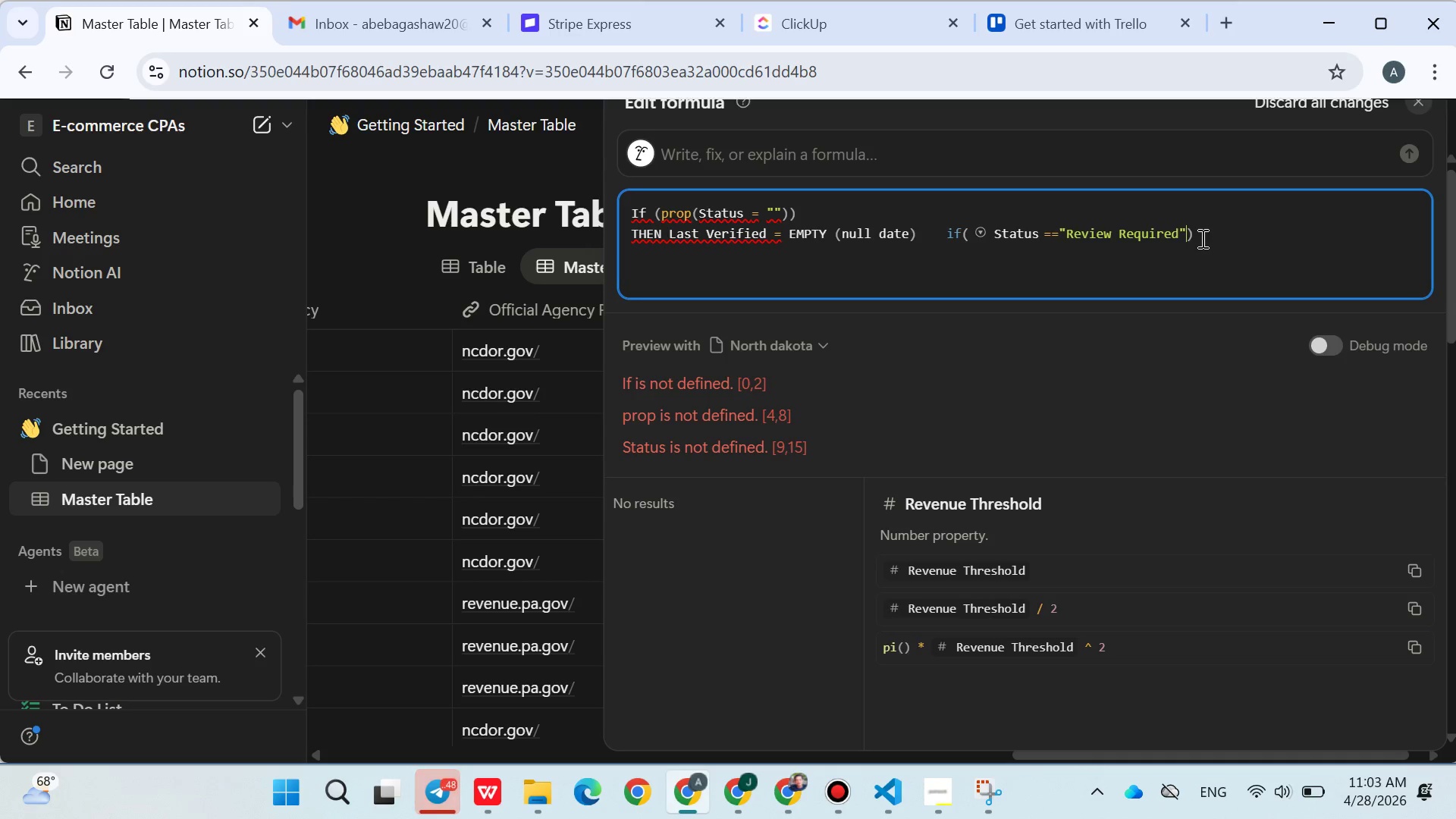 
key(Comma)
 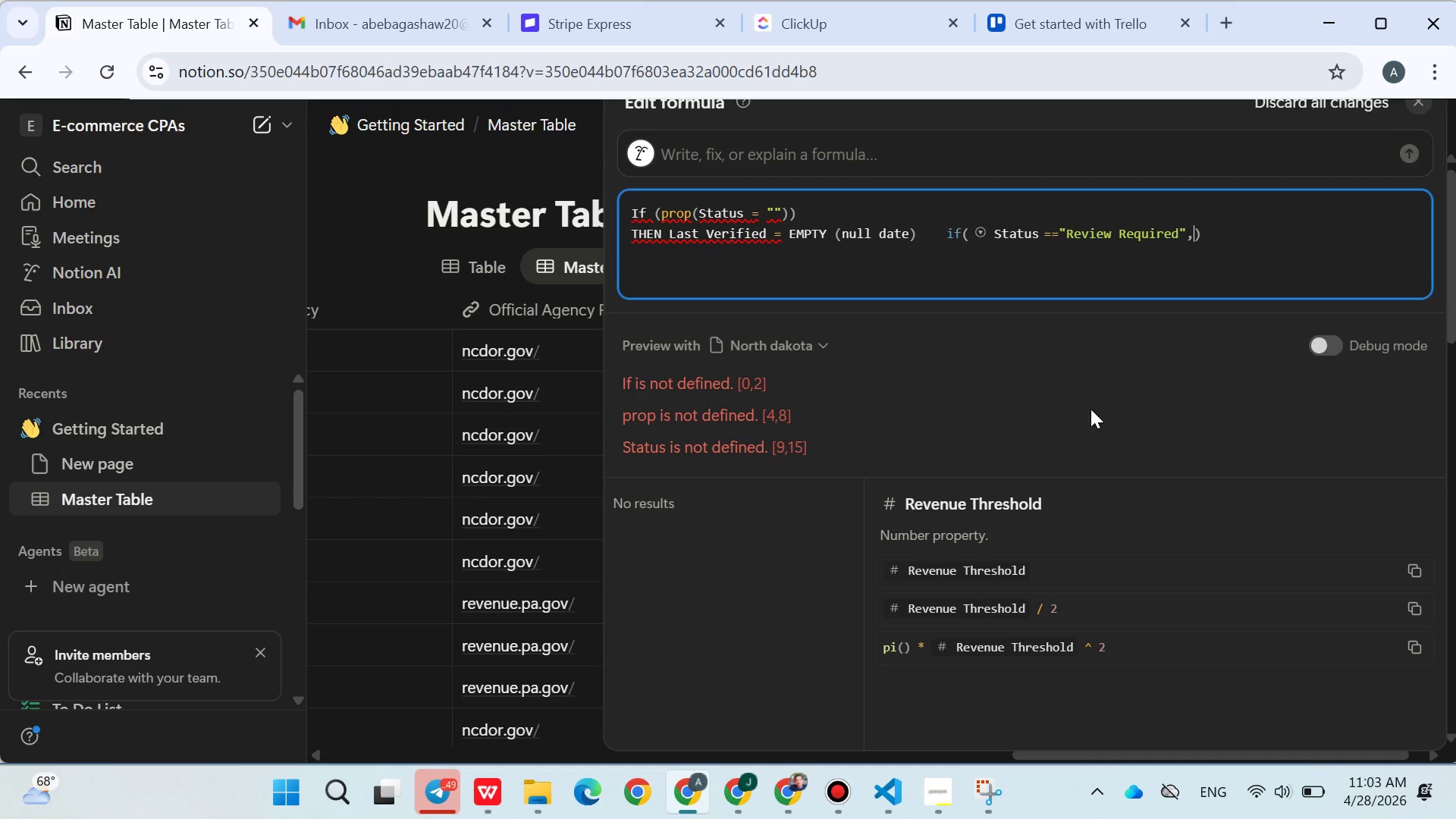 
wait(32.78)
 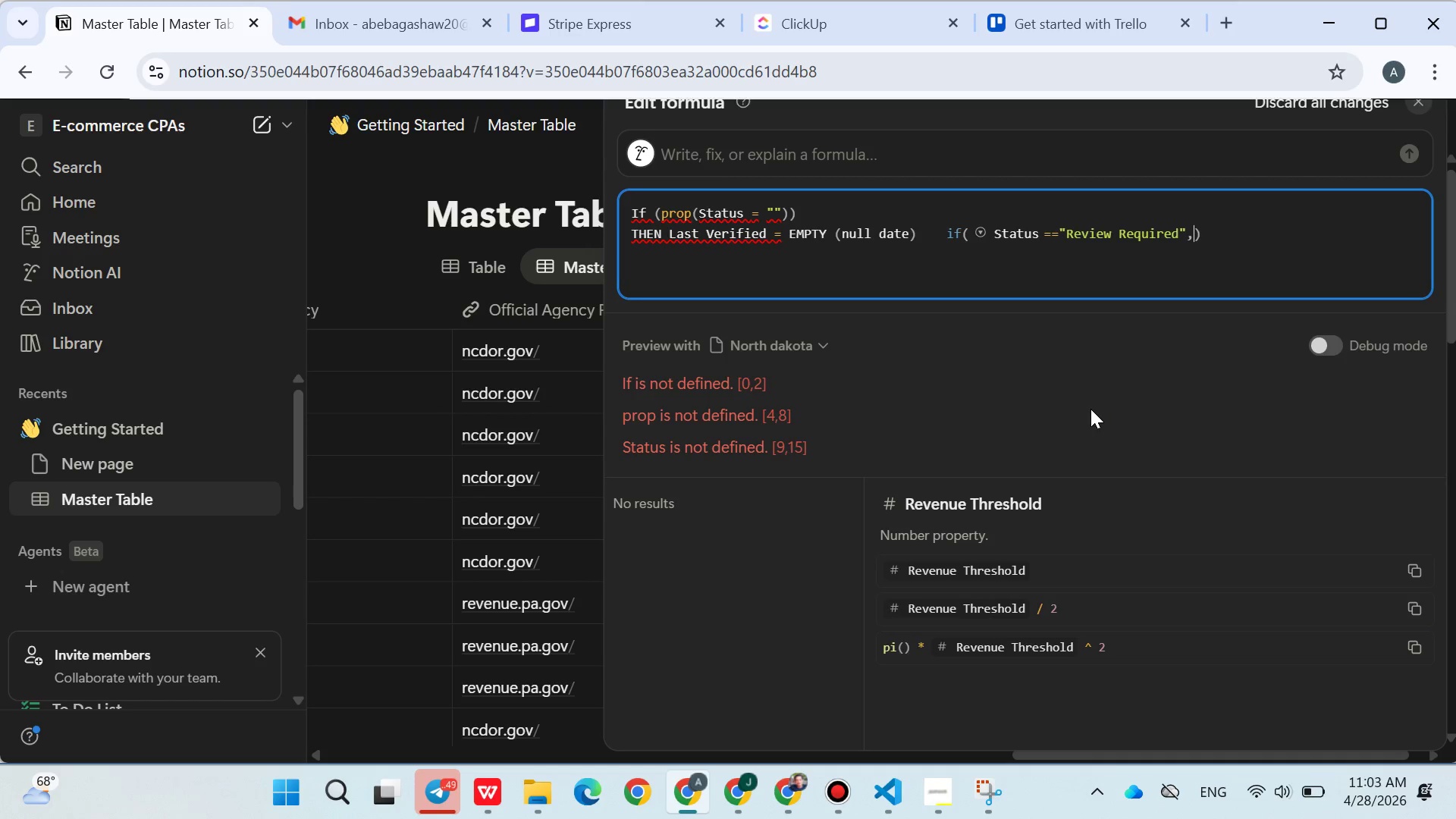 
left_click([1089, 409])
 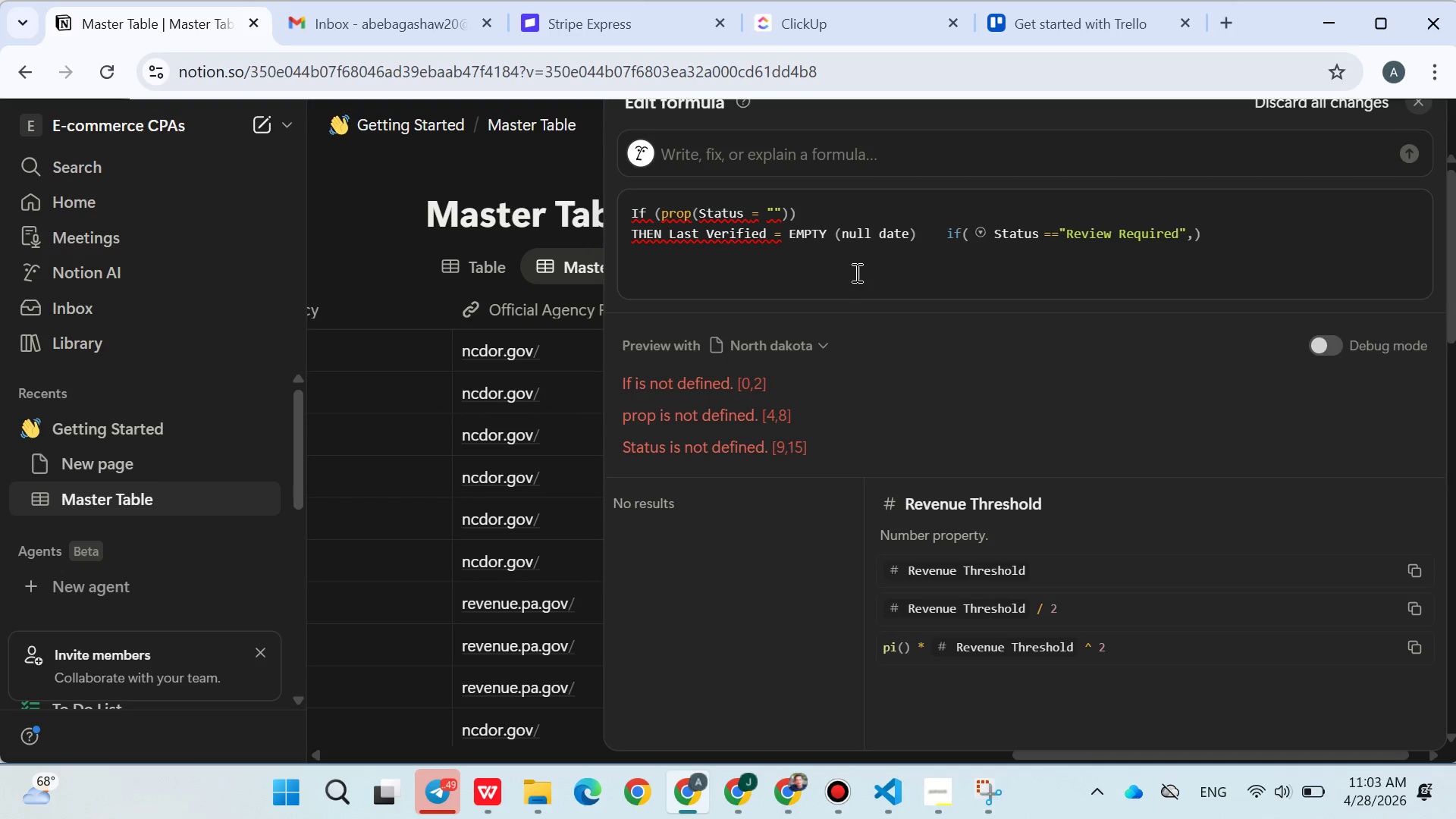 
left_click([855, 272])
 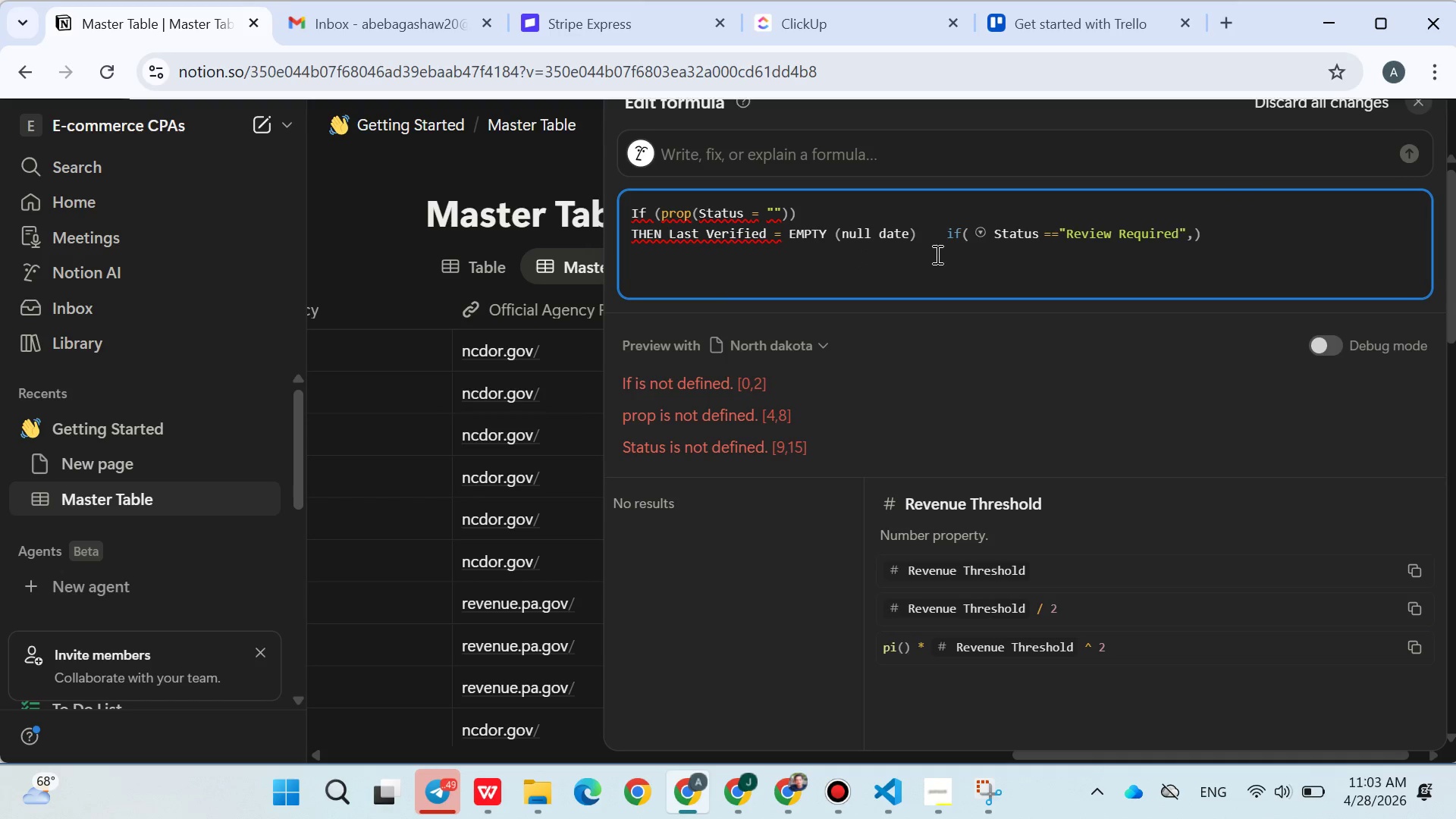 
left_click([922, 271])
 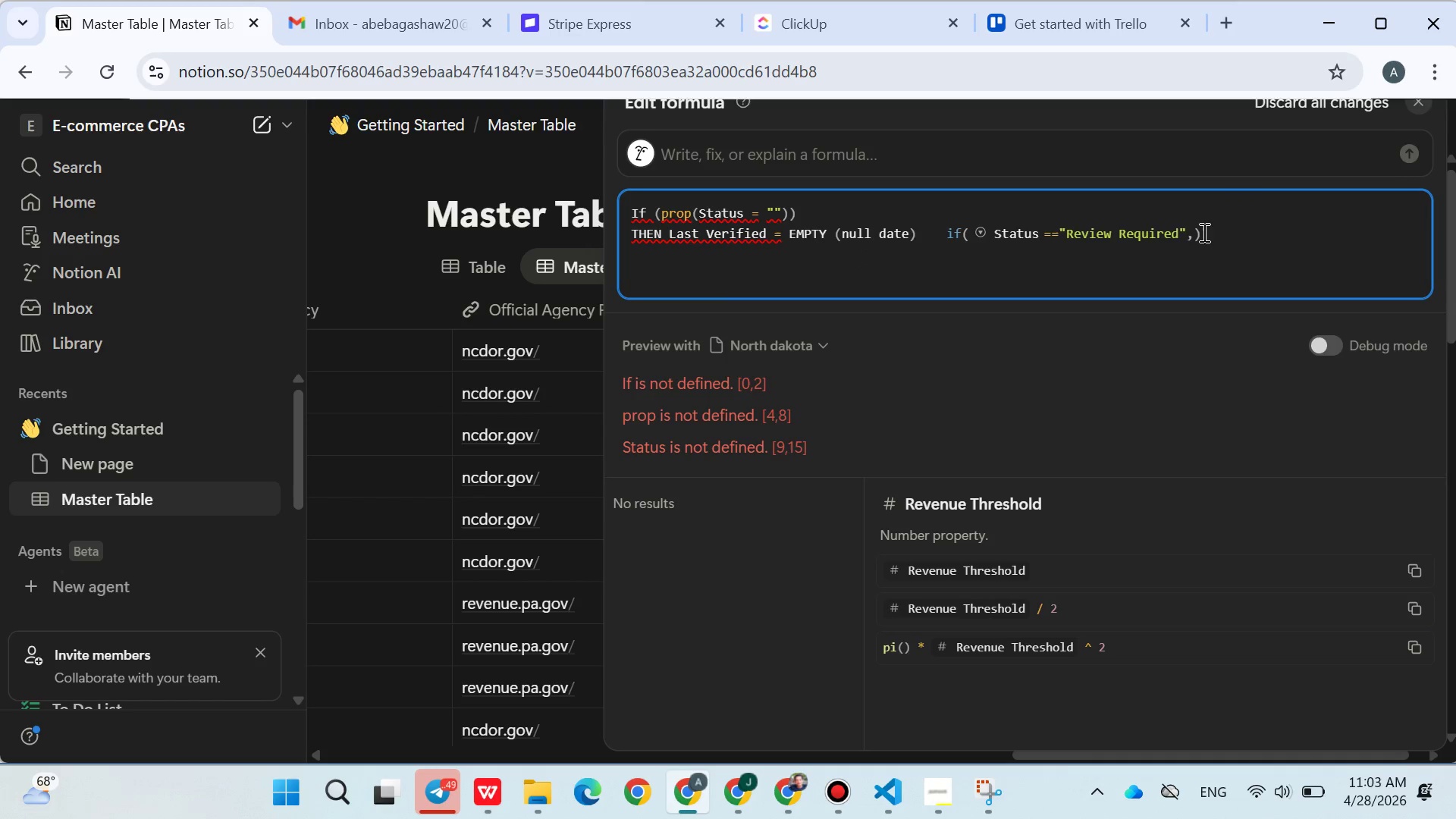 
left_click([1194, 241])
 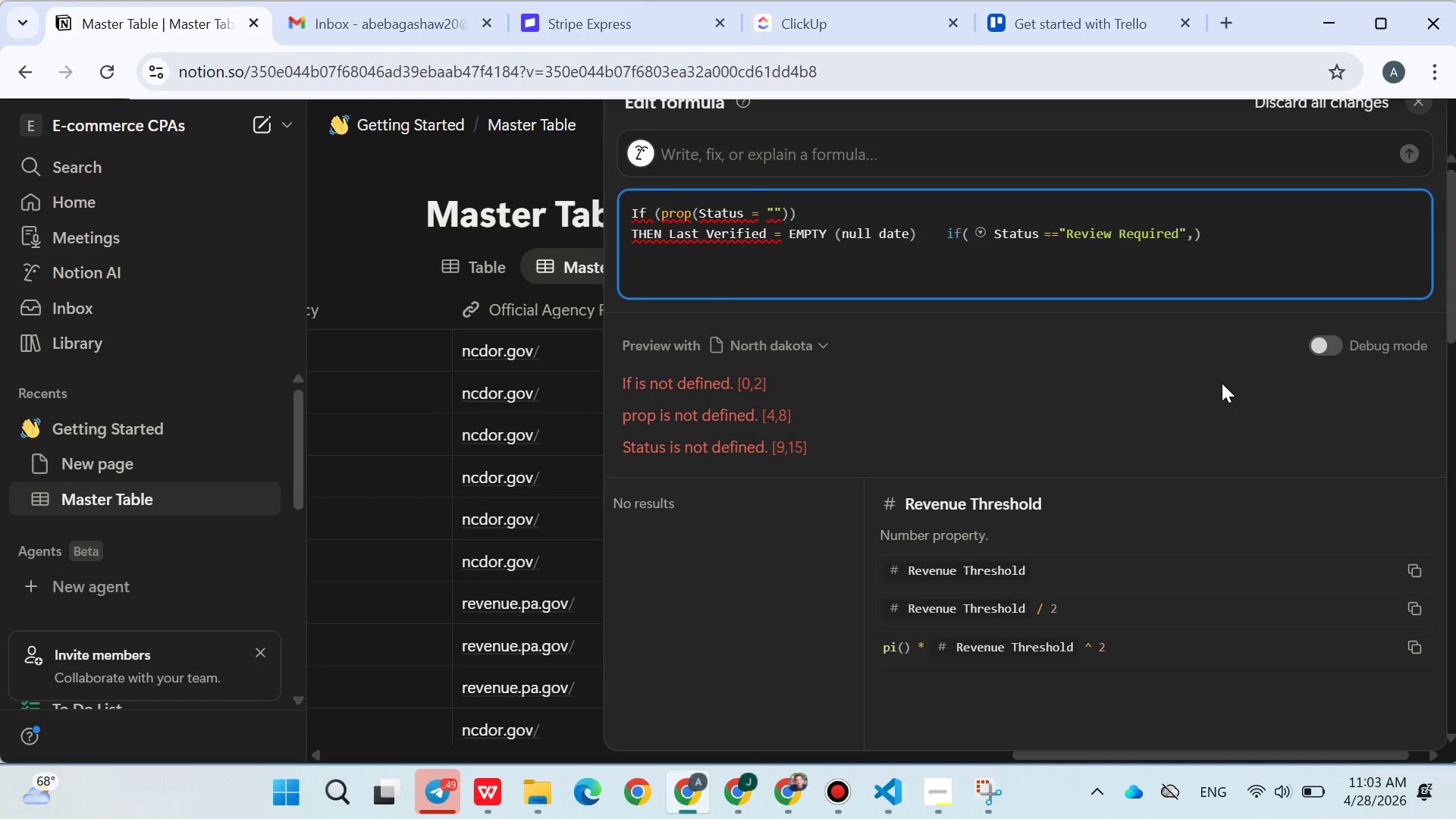 
hold_key(key=ShiftLeft, duration=0.64)
 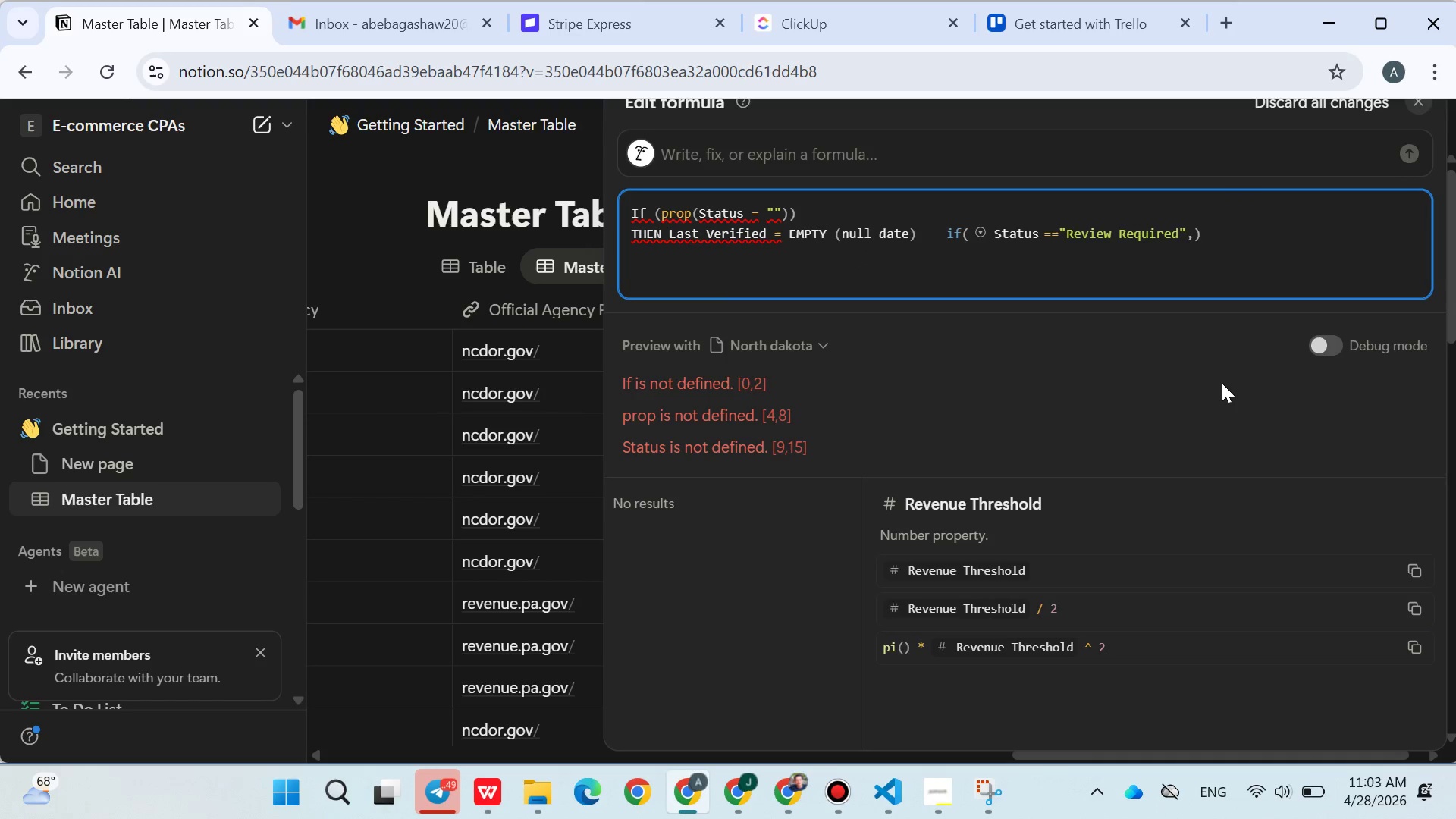 
key(Shift+Backslash)
 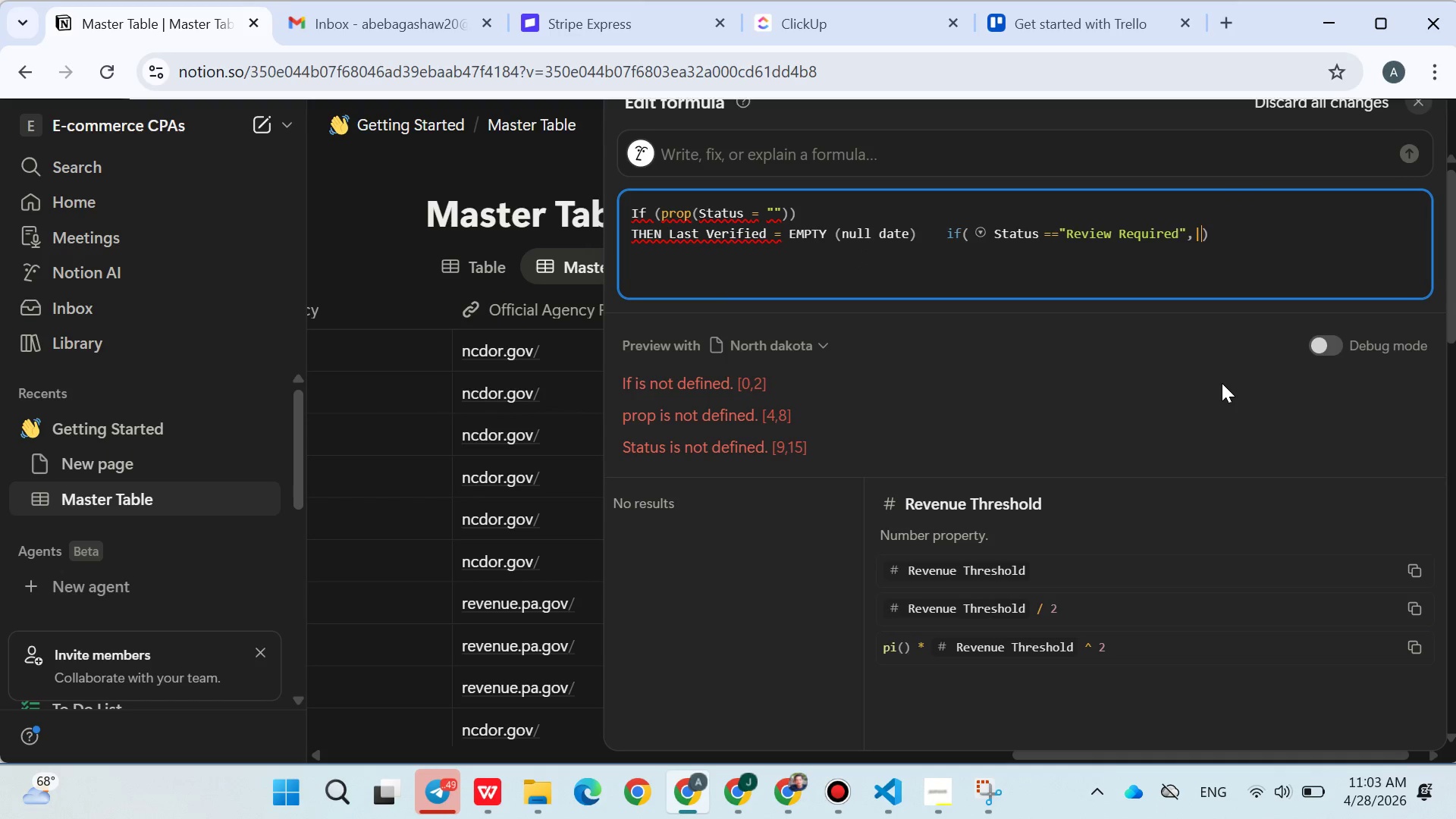 
key(Shift+Backslash)
 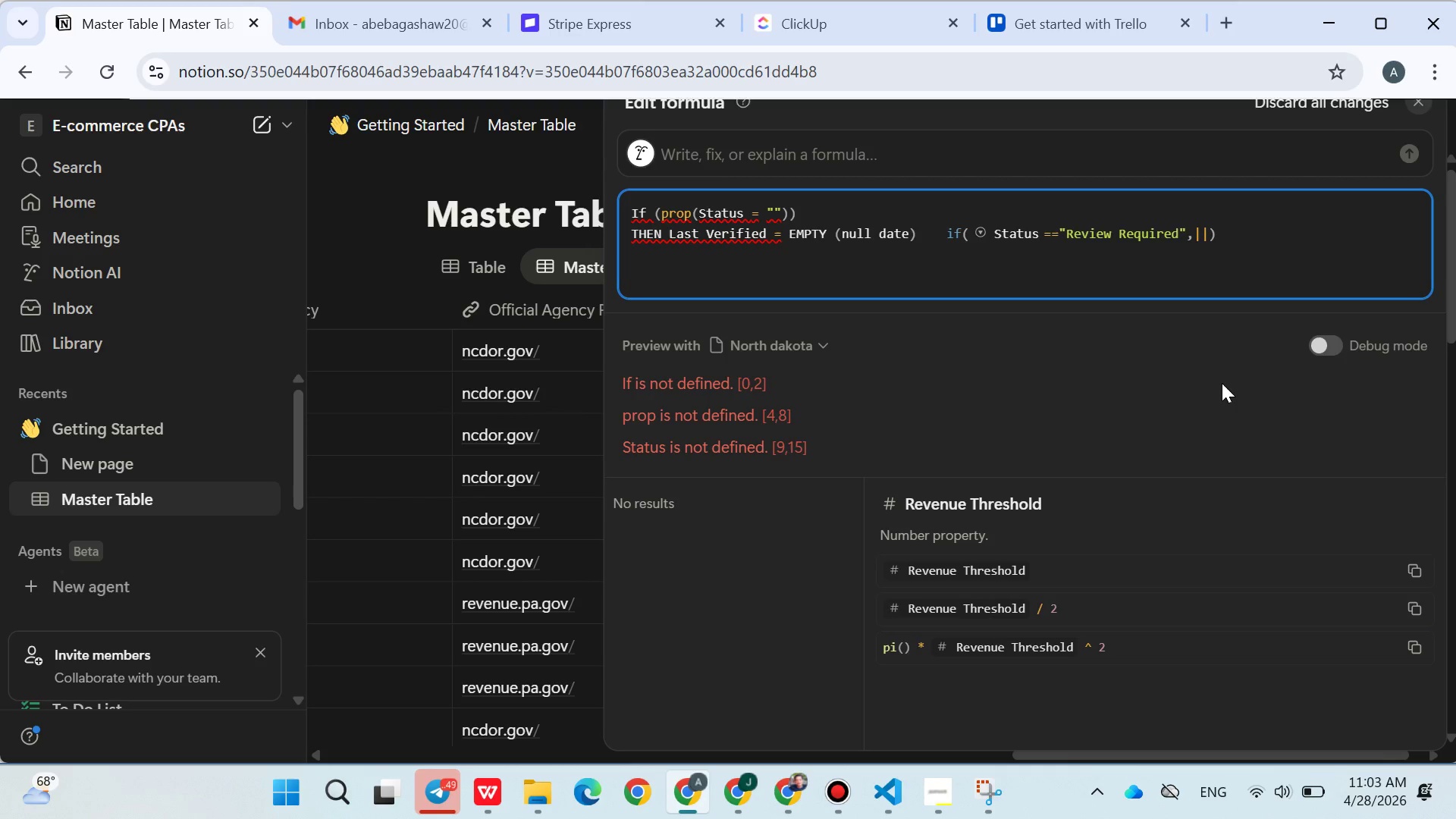 
key(Backspace)
 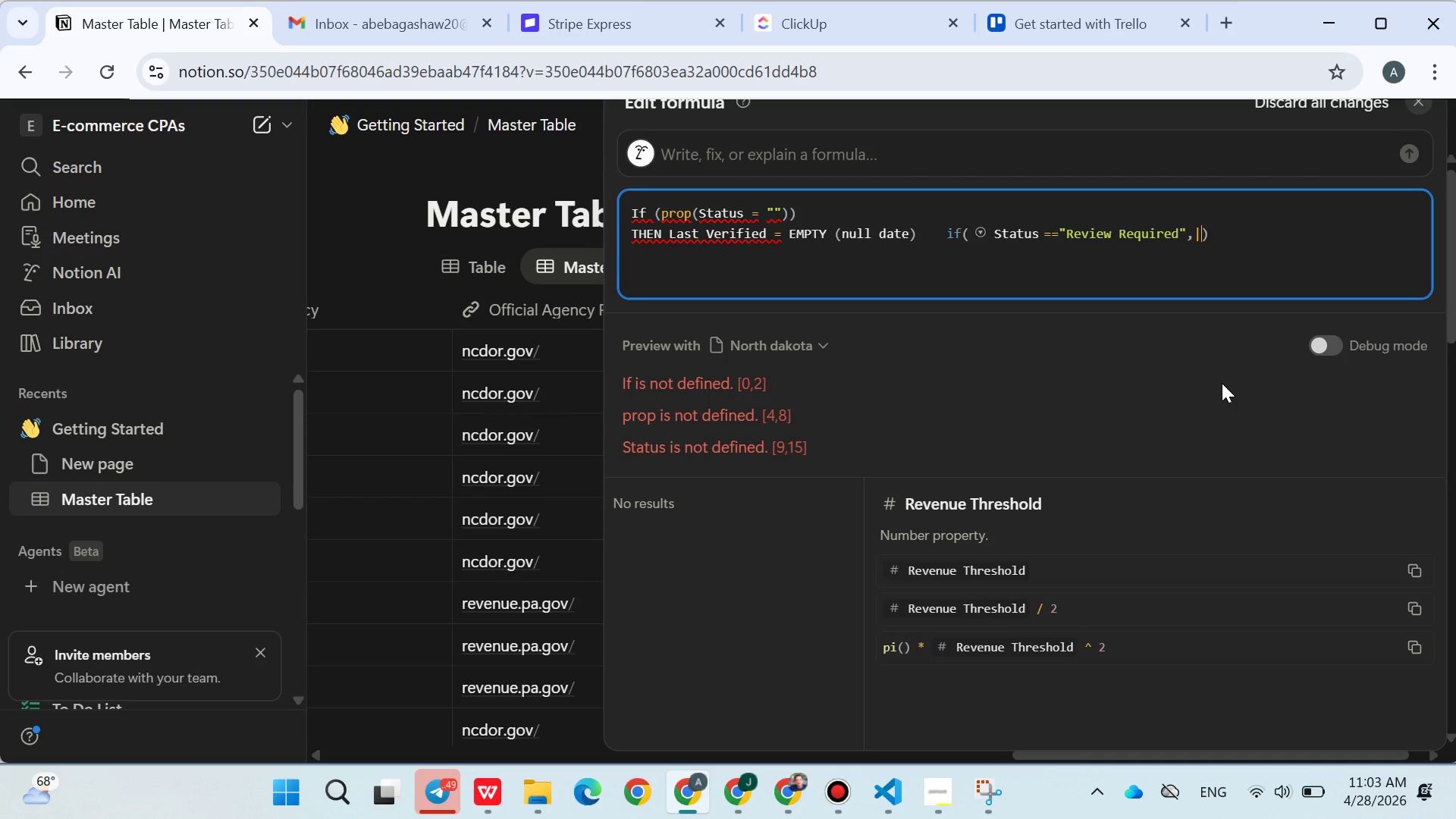 
key(Backspace)
 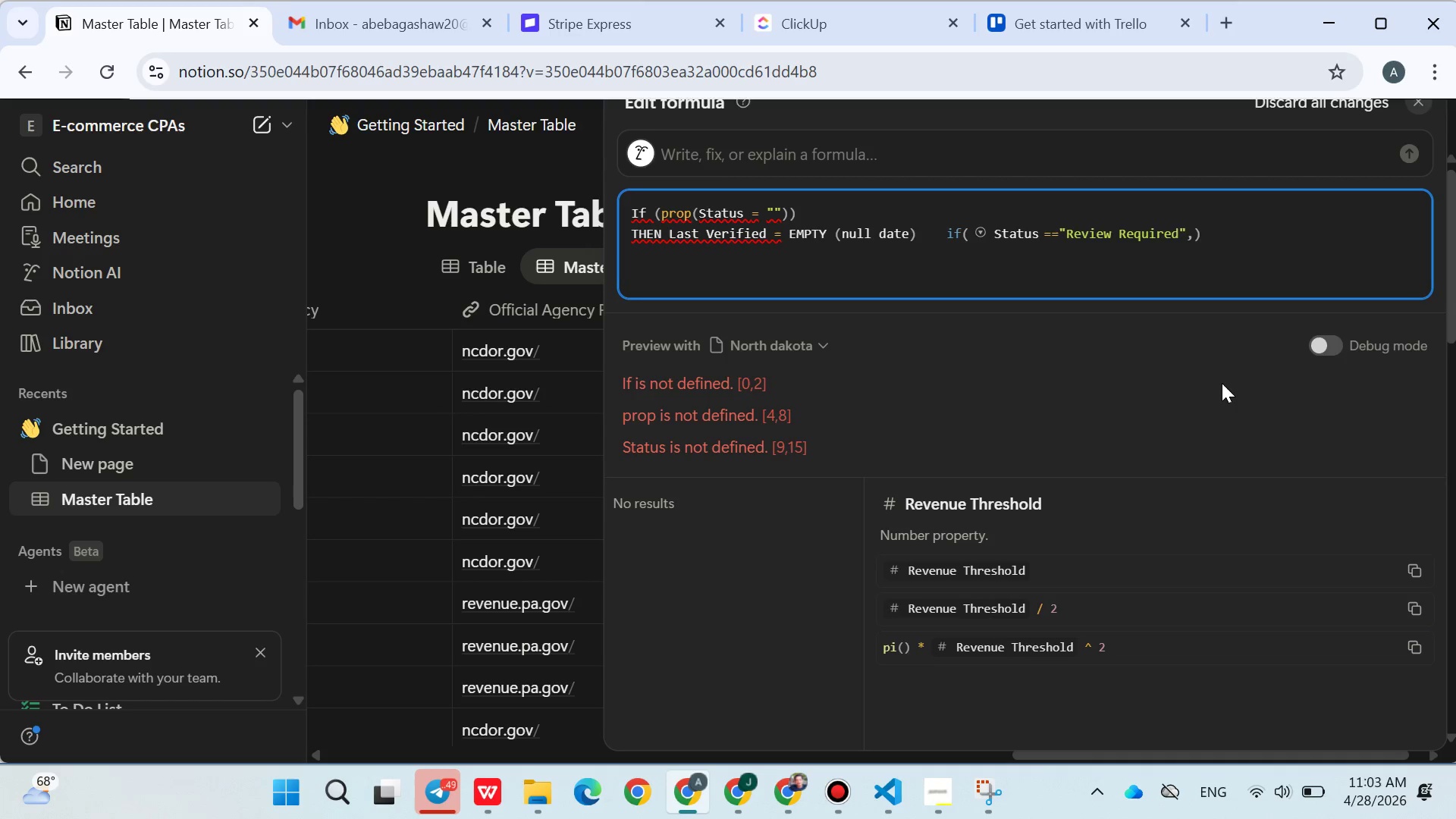 
wait(5.8)
 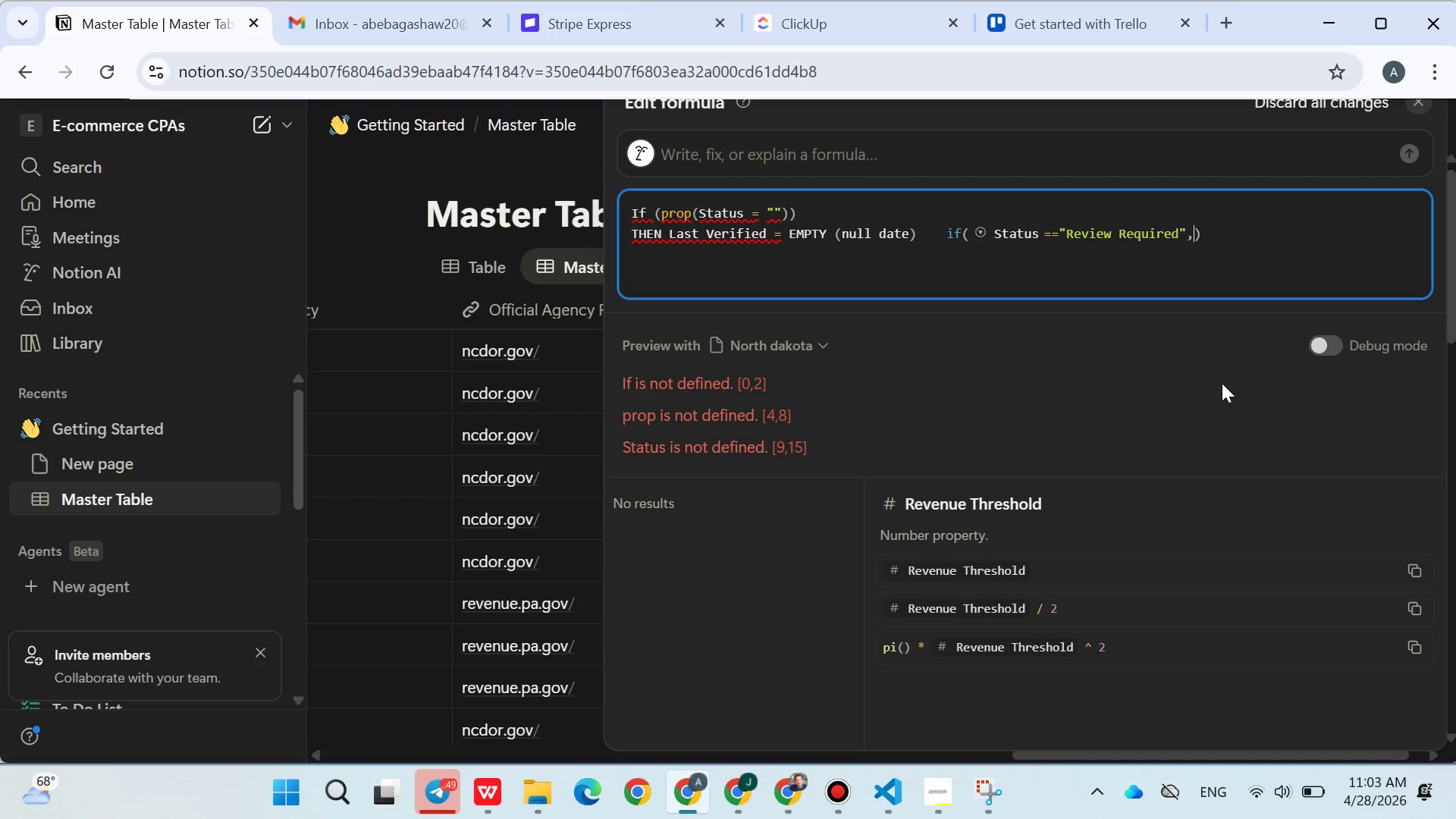 
type(Last Verified,Em)
key(Backspace)
key(Backspace)
 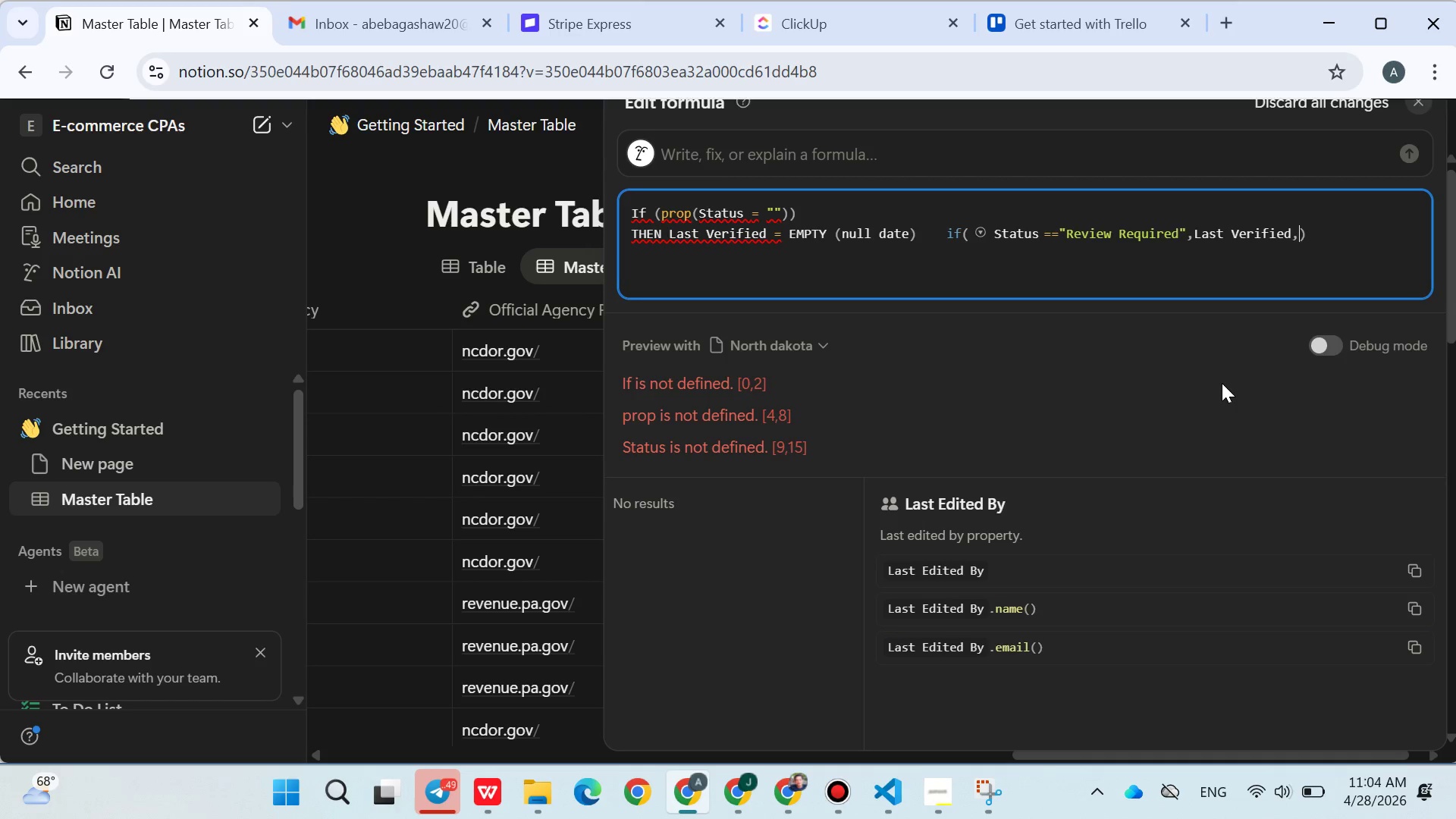 
double_click([1257, 220])
 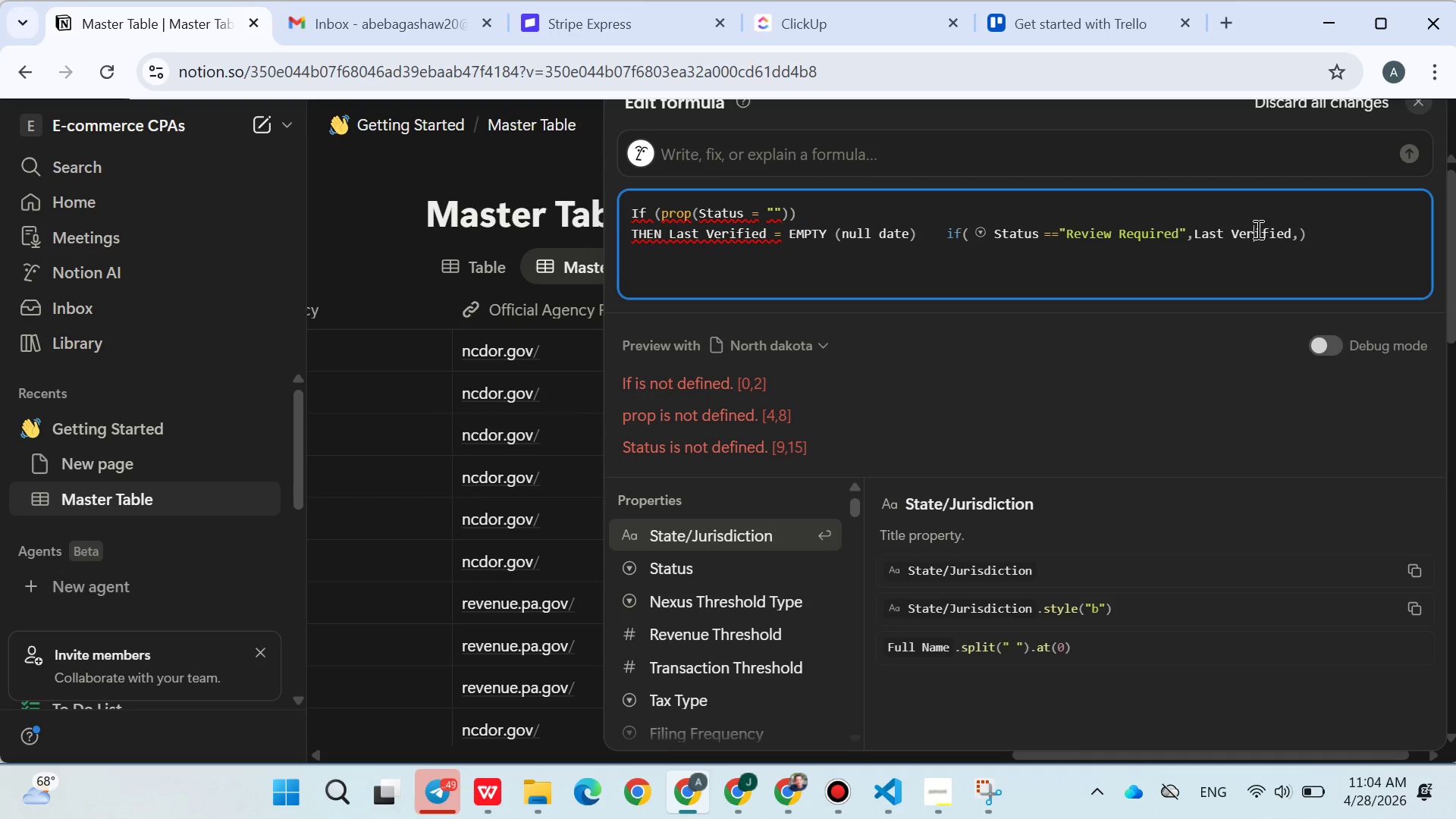 
double_click([1257, 229])
 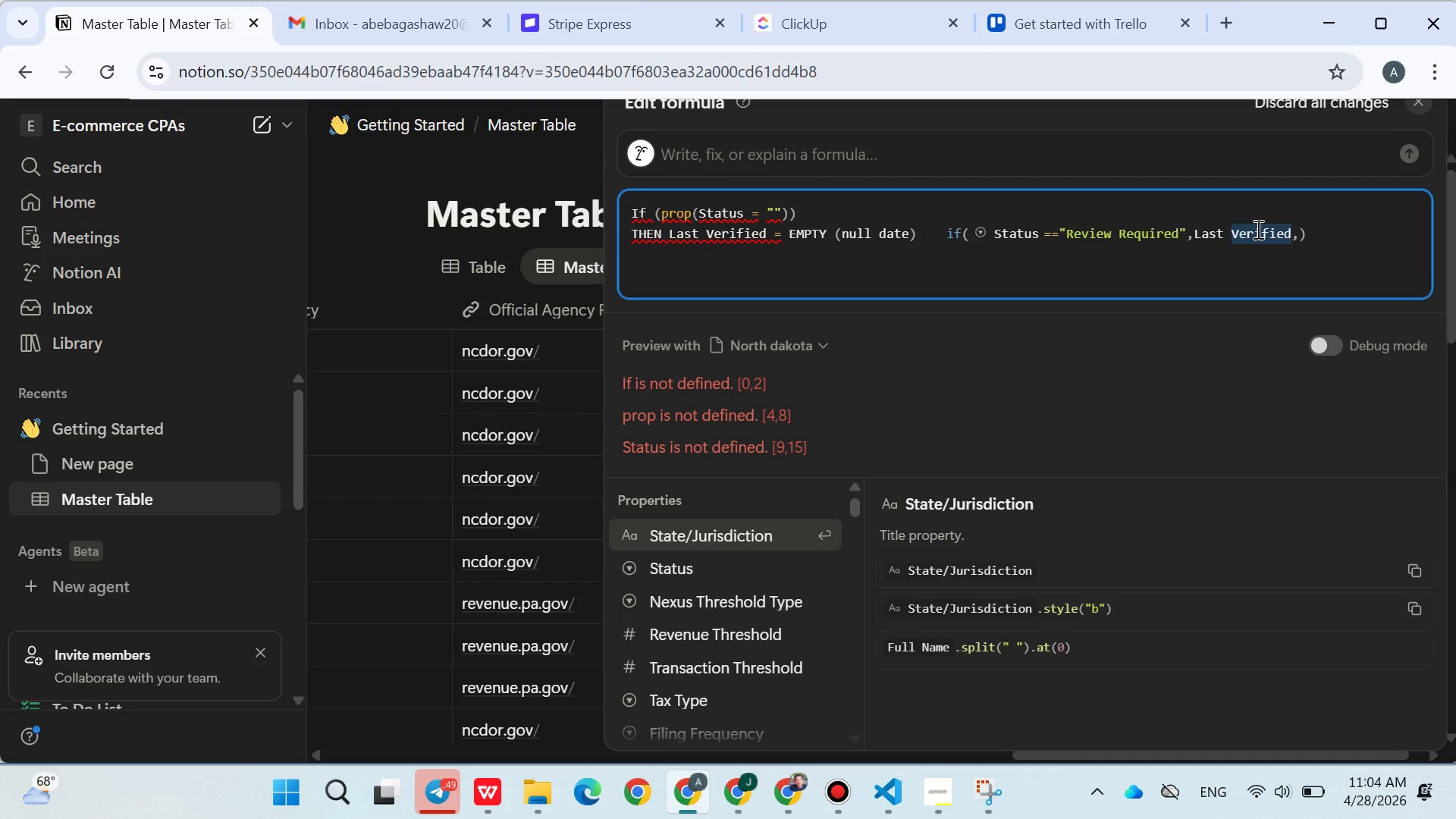 
key(Backspace)
 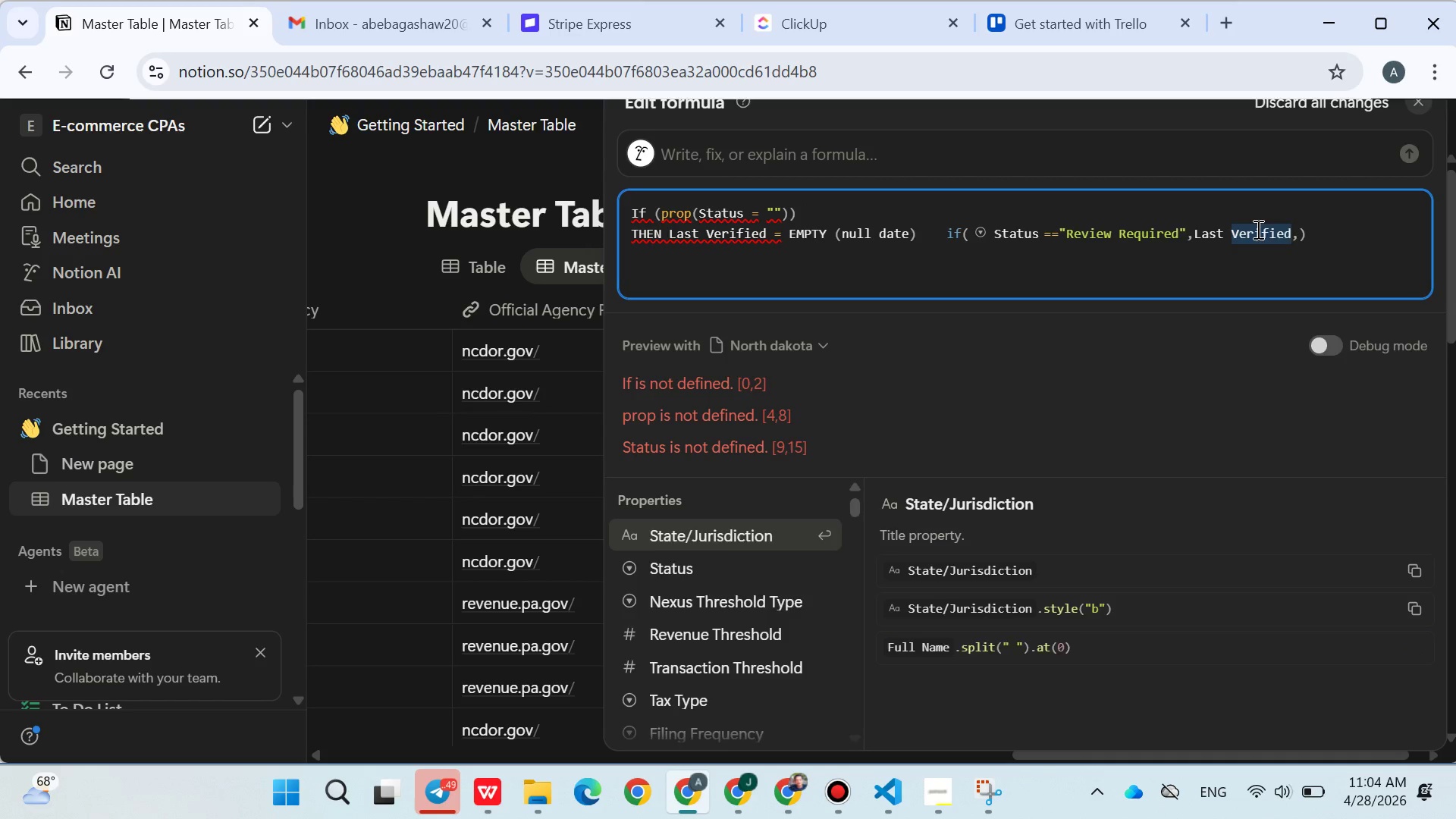 
key(Backspace)
 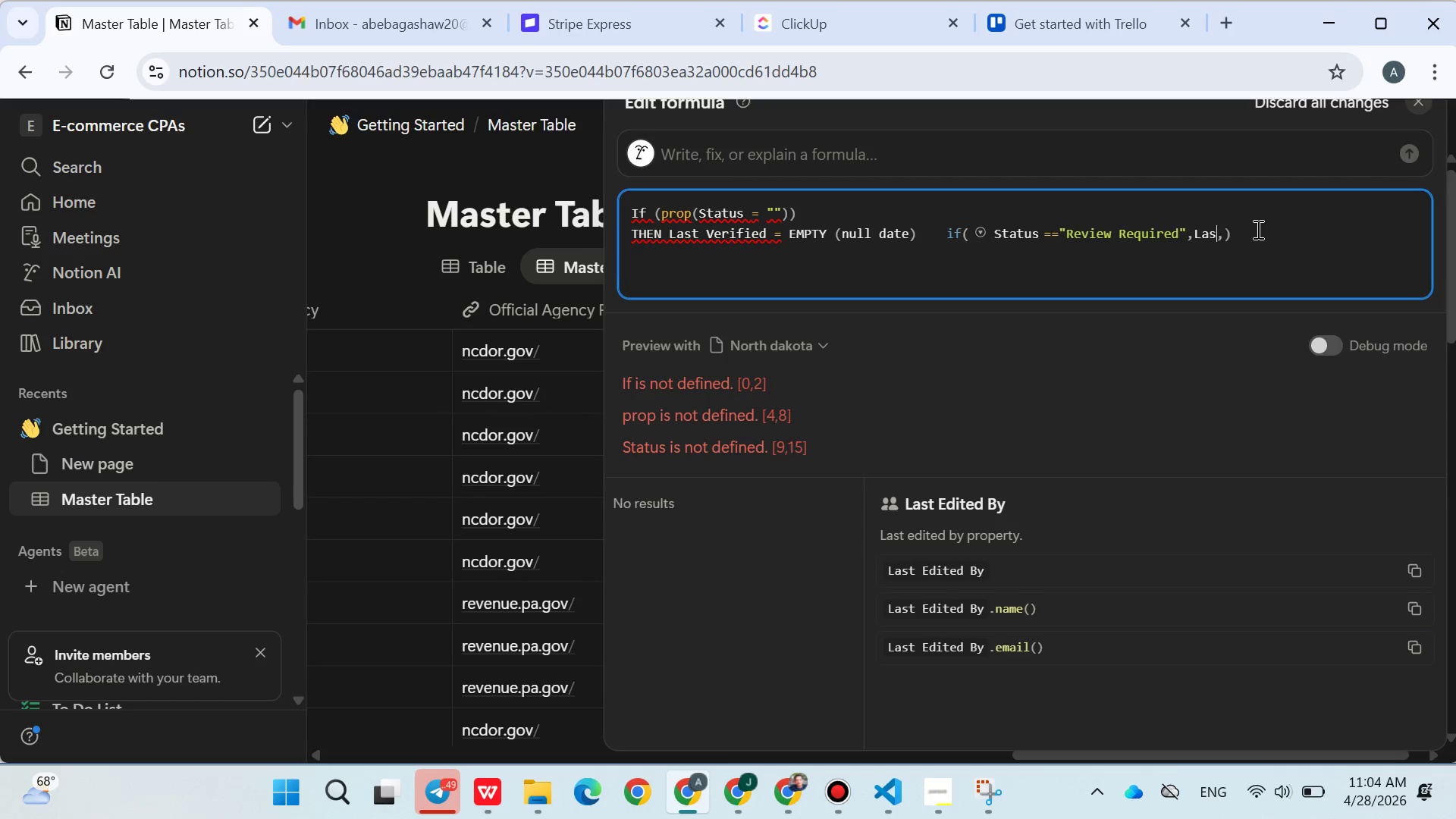 
key(Backspace)
 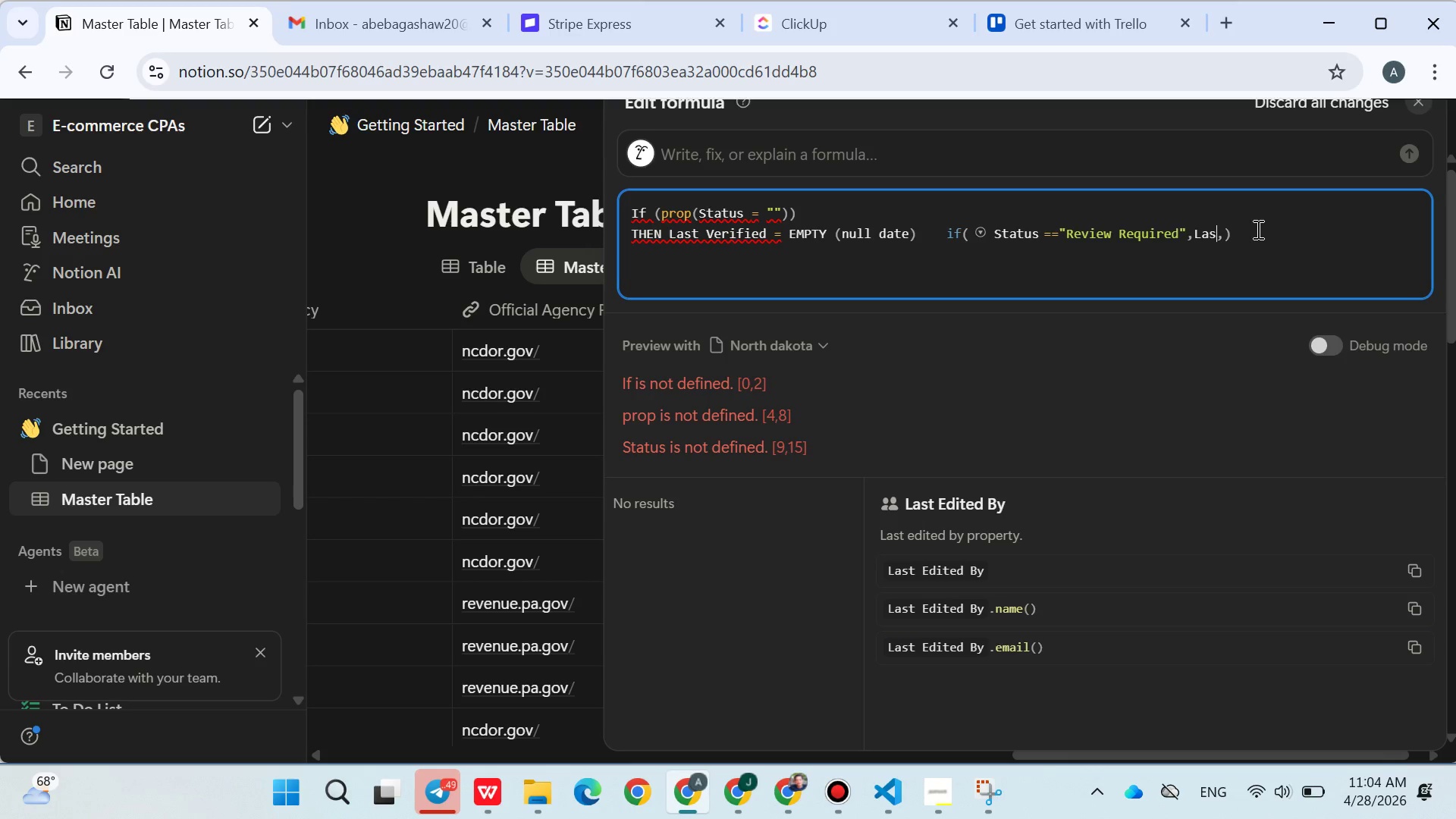 
key(Backspace)
 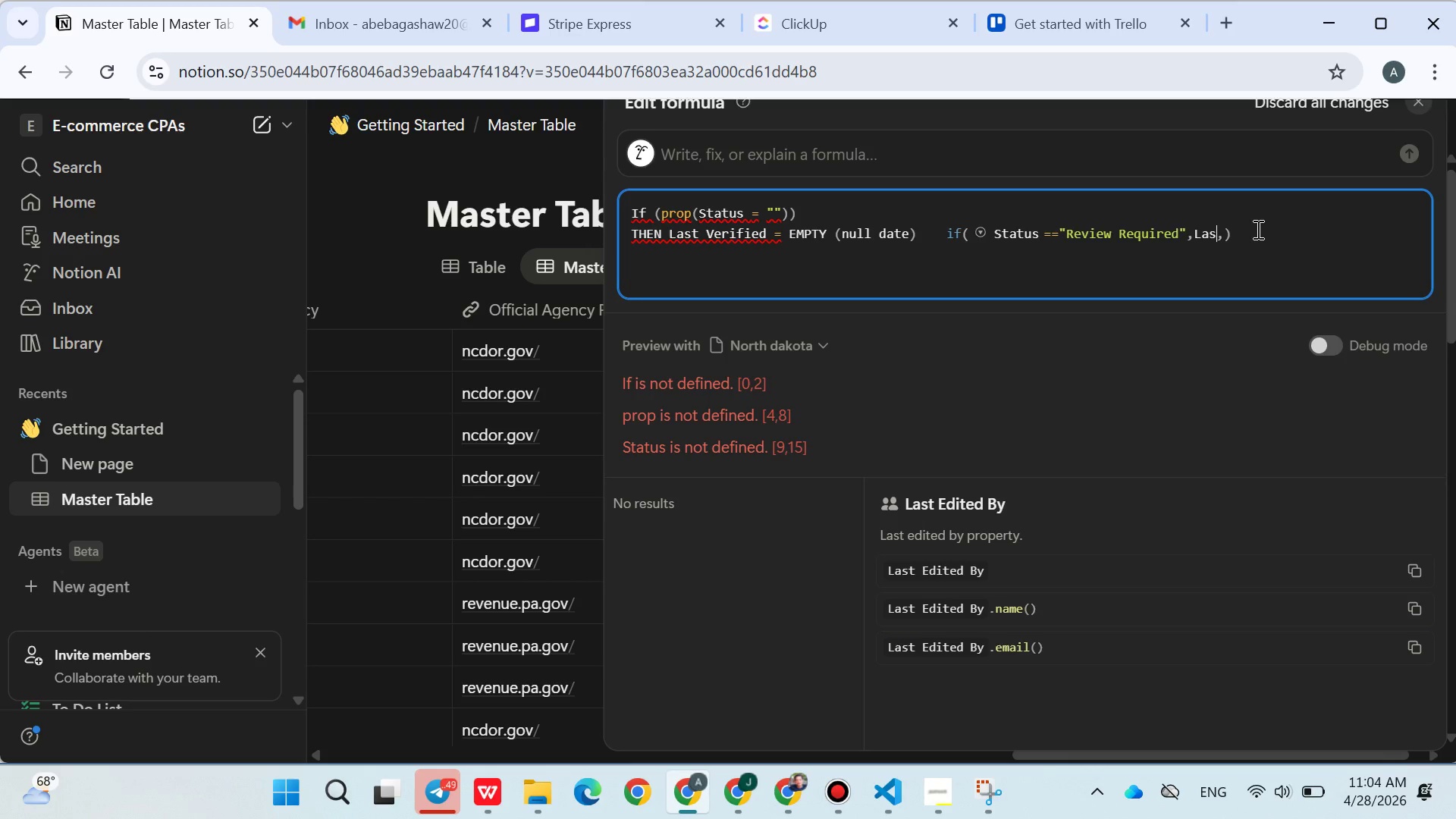 
key(Backspace)
 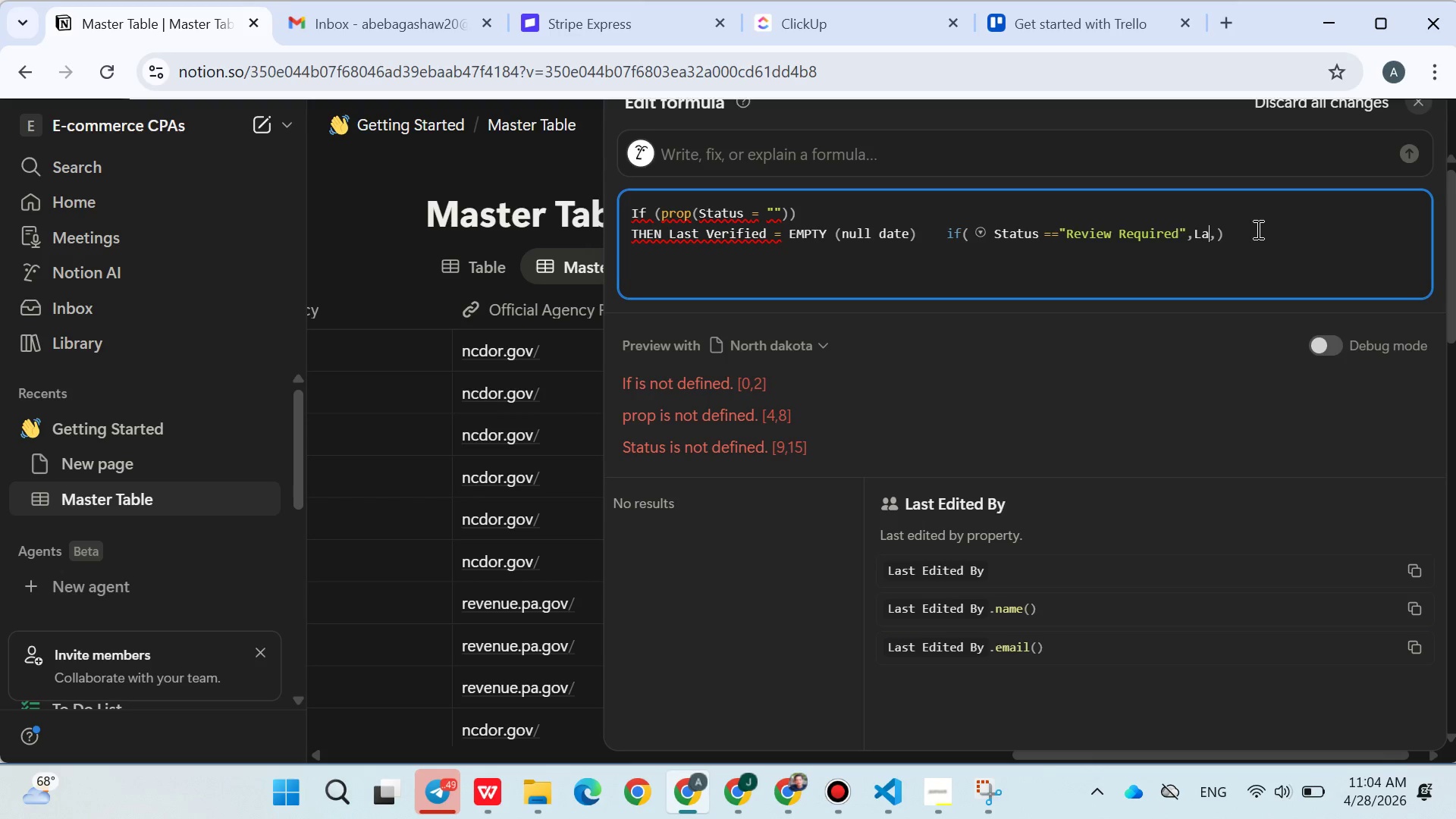 
key(Backspace)
 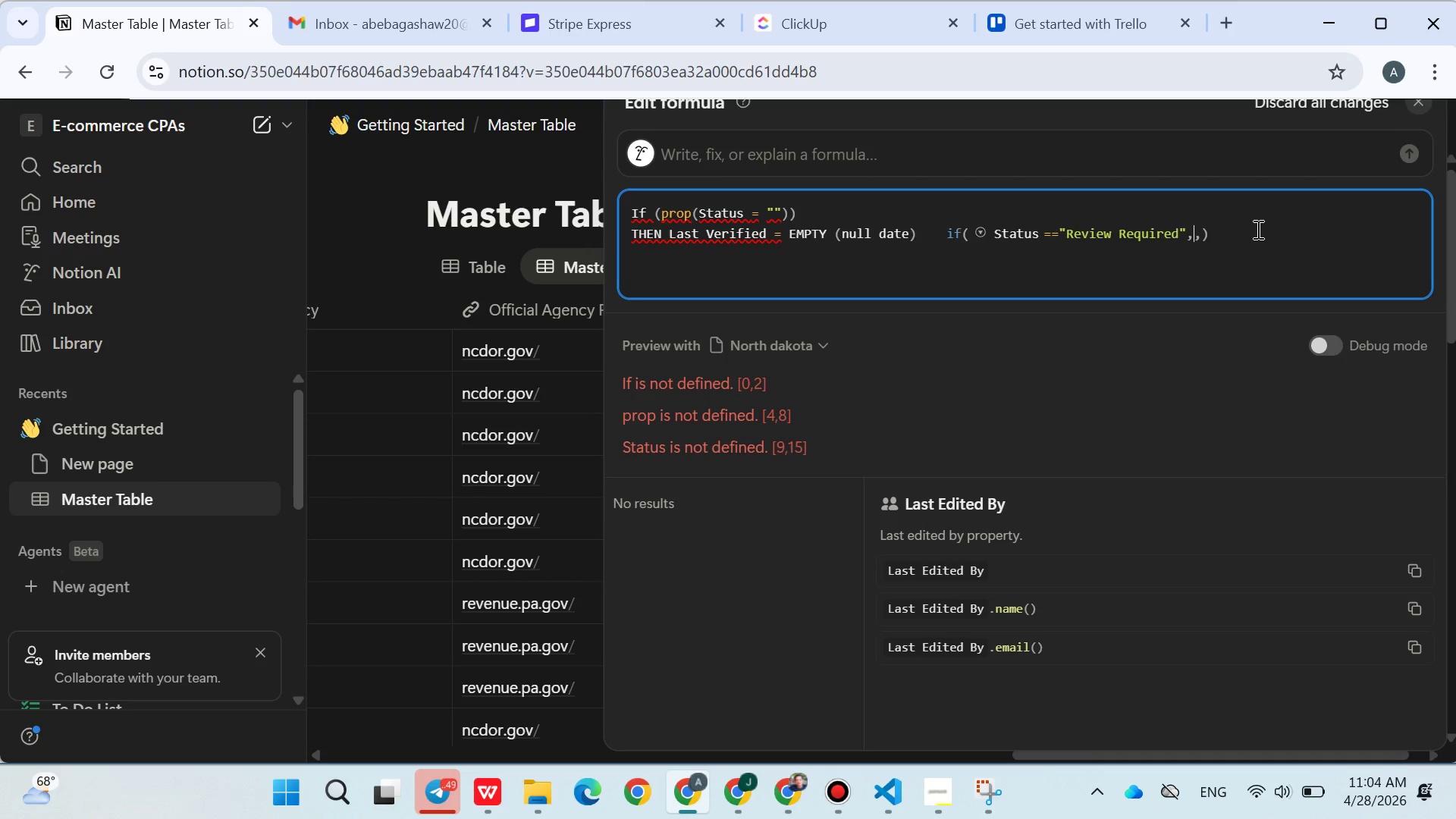 
key(Backspace)
 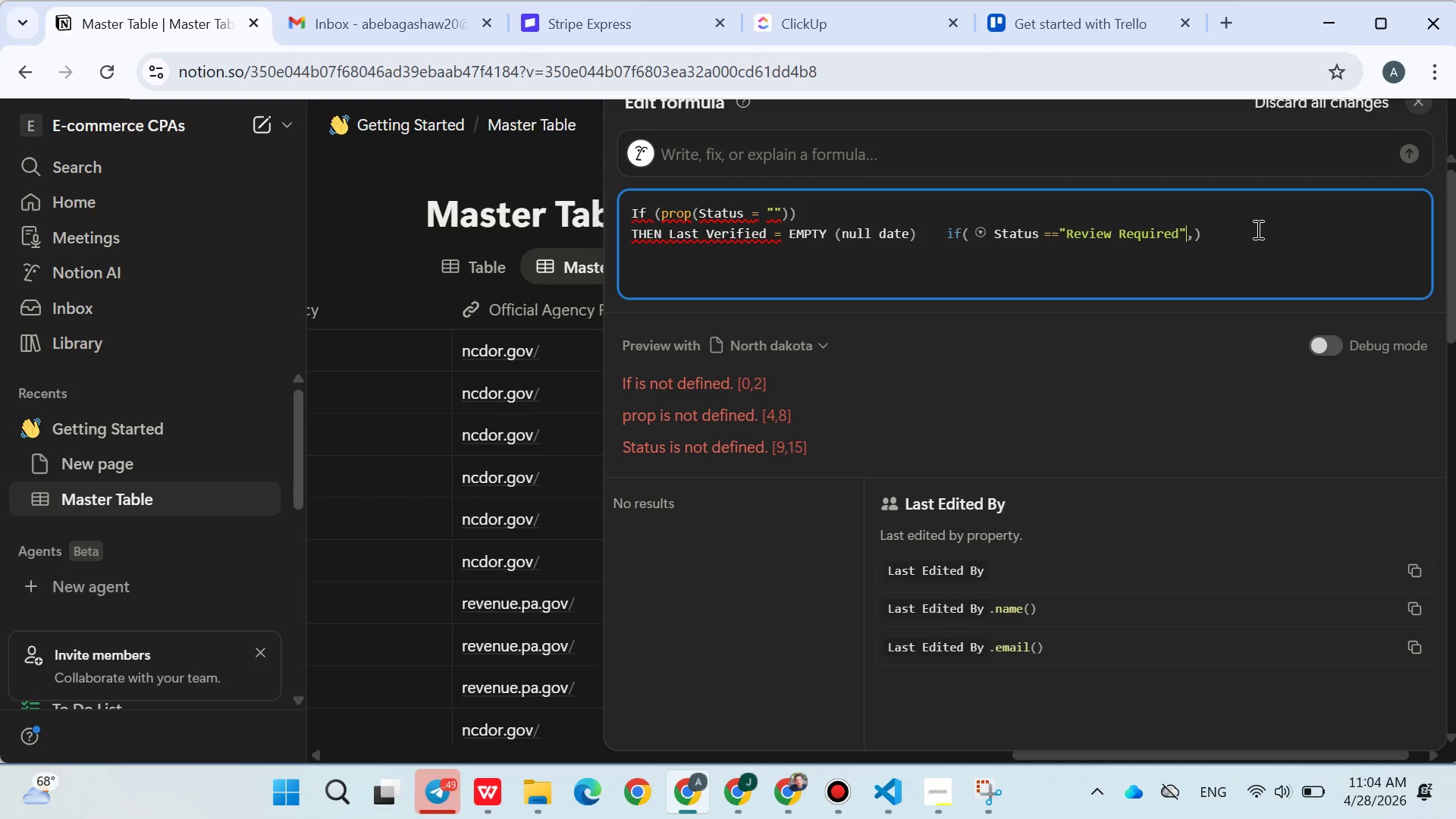 
key(ArrowRight)
 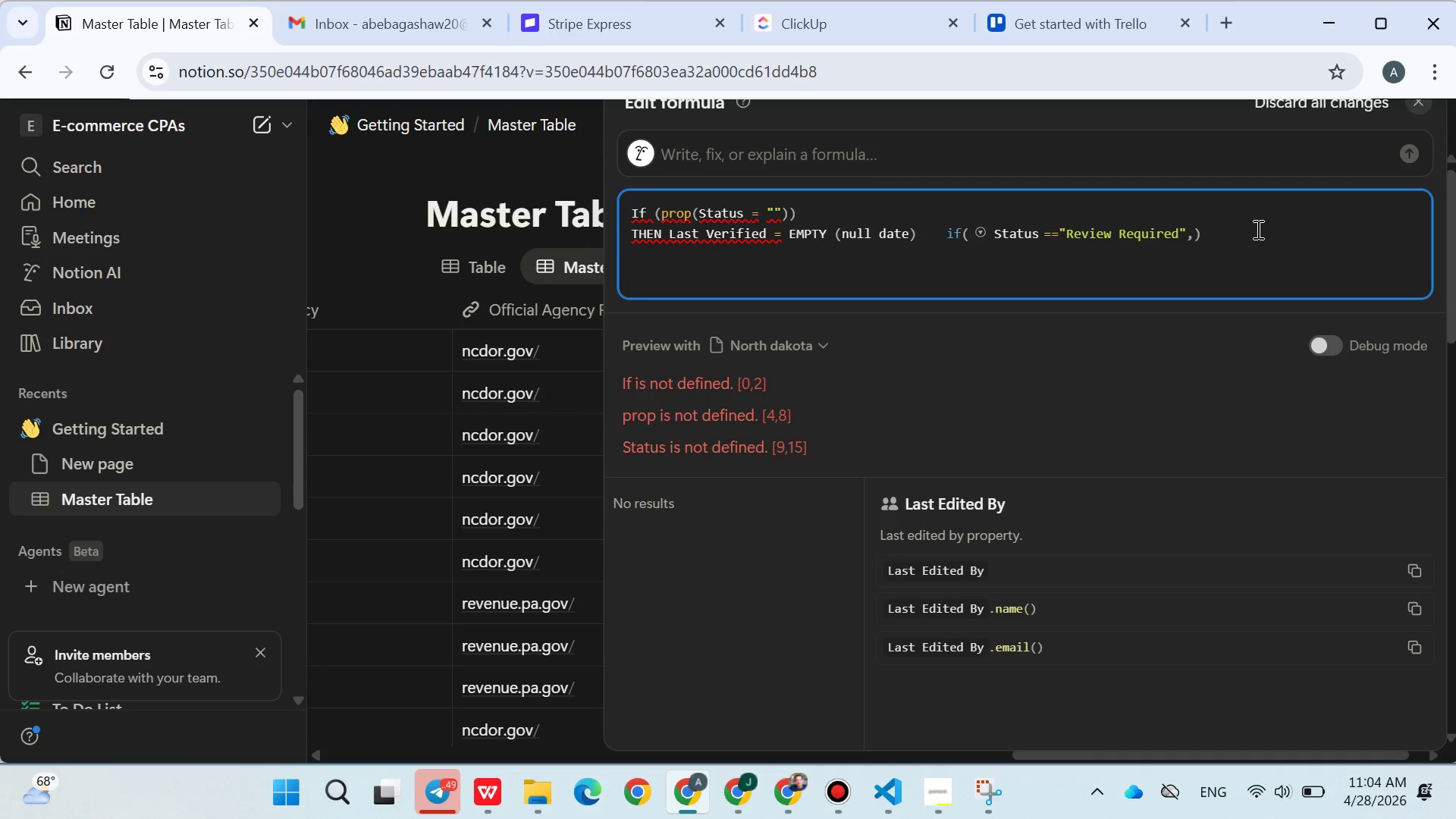 
type(now(),'')
 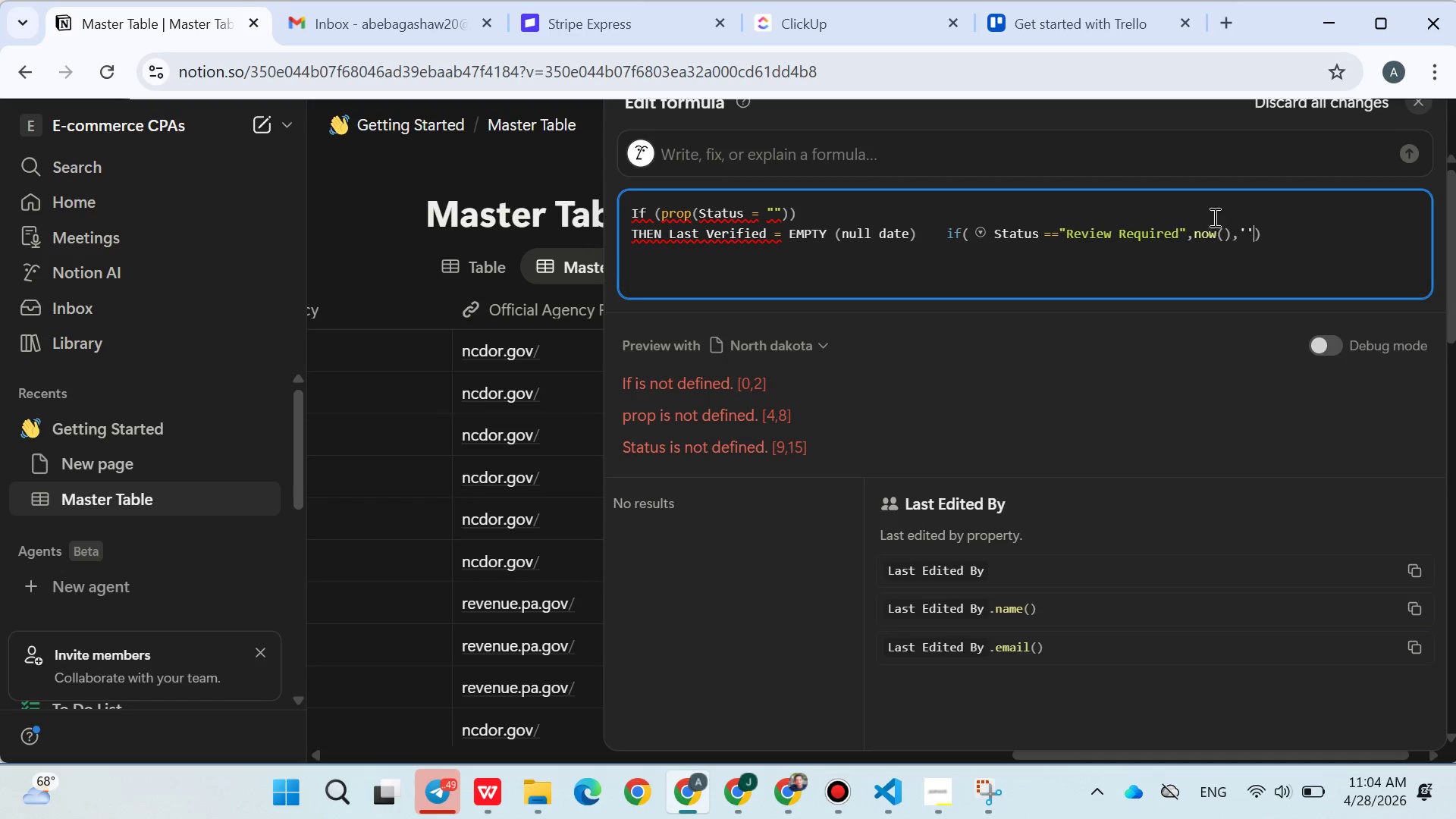 
left_click_drag(start_coordinate=[943, 234], to_coordinate=[604, 213])
 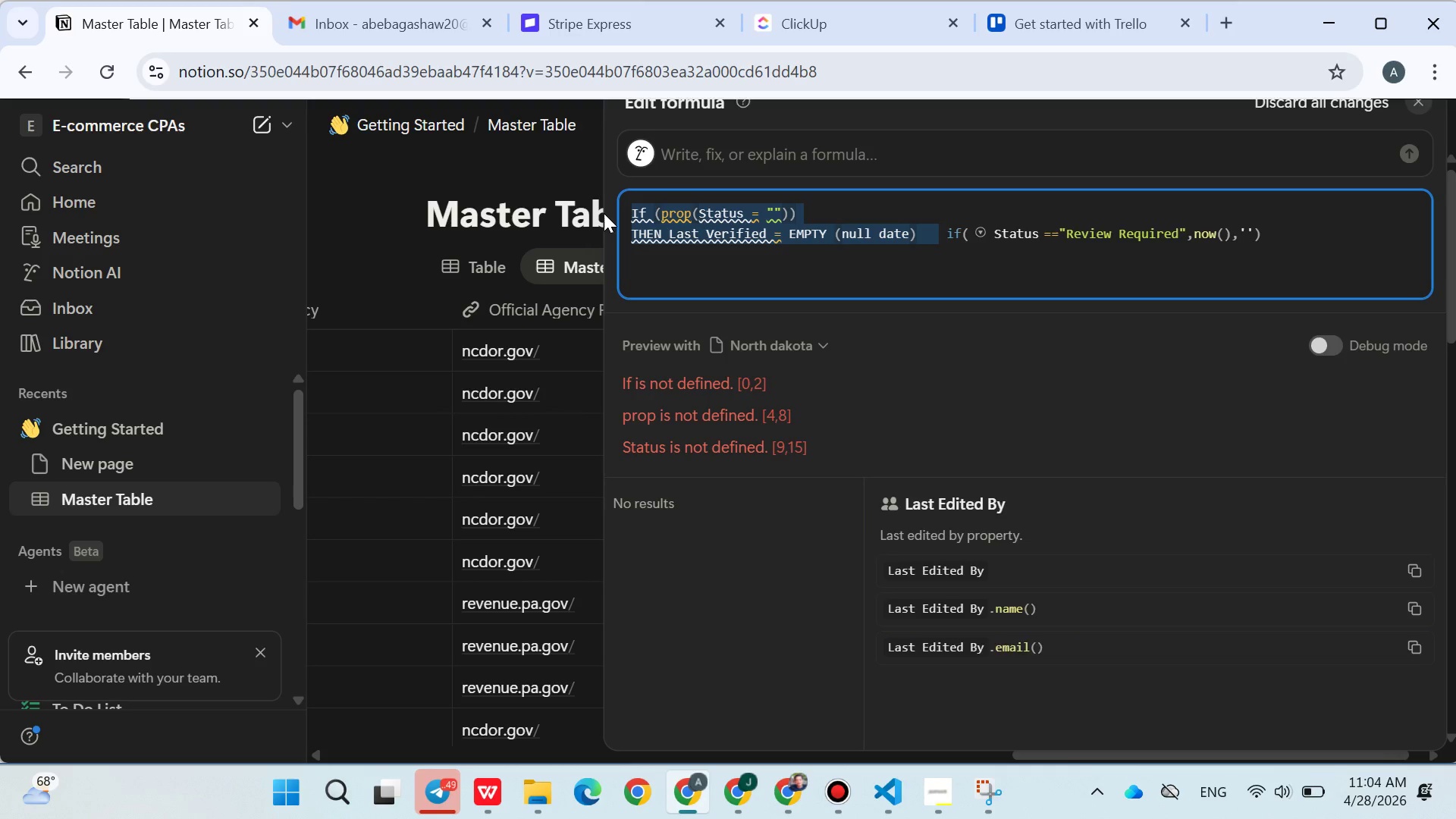 
key(Backspace)
 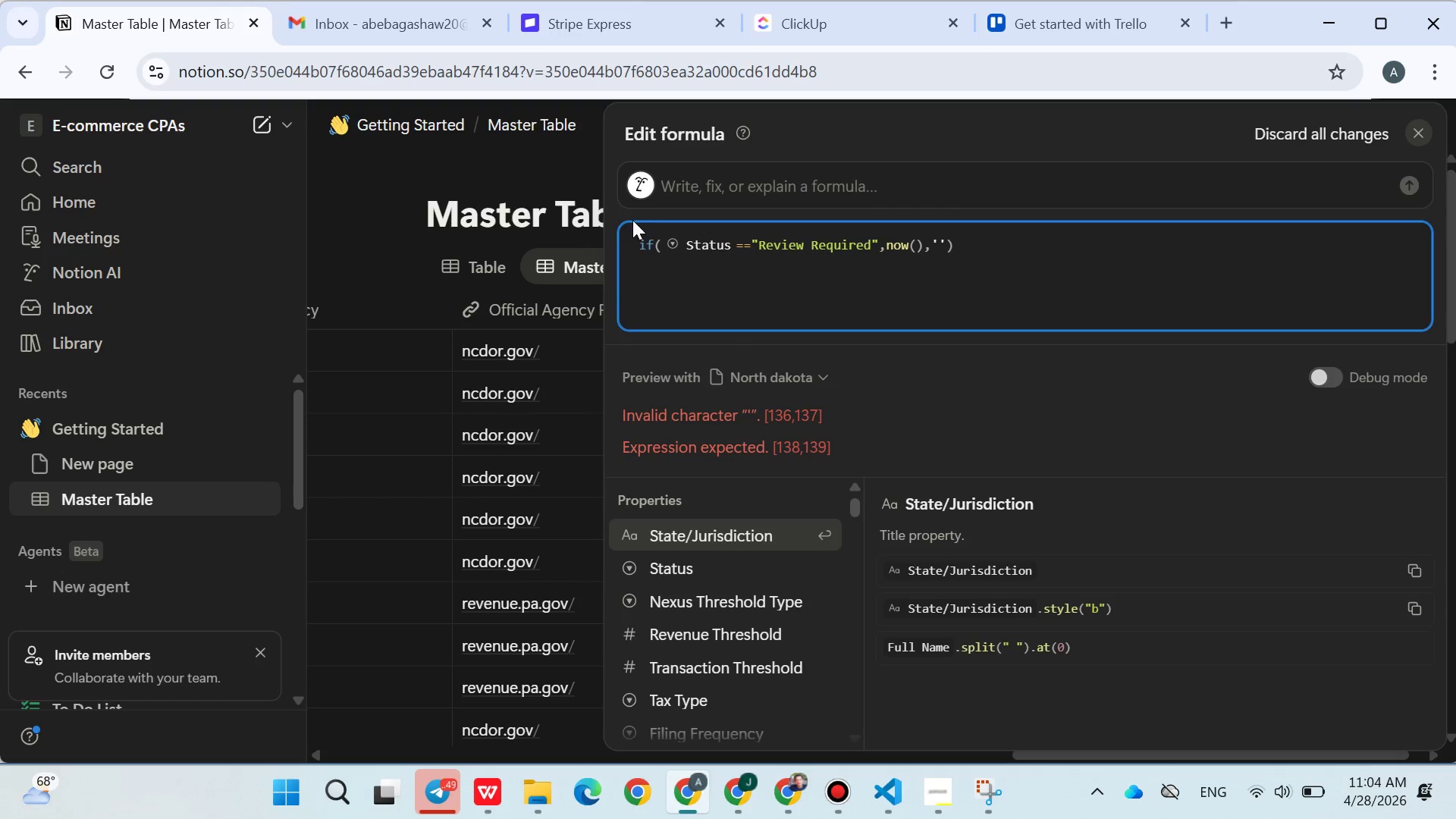 
left_click([537, 167])
 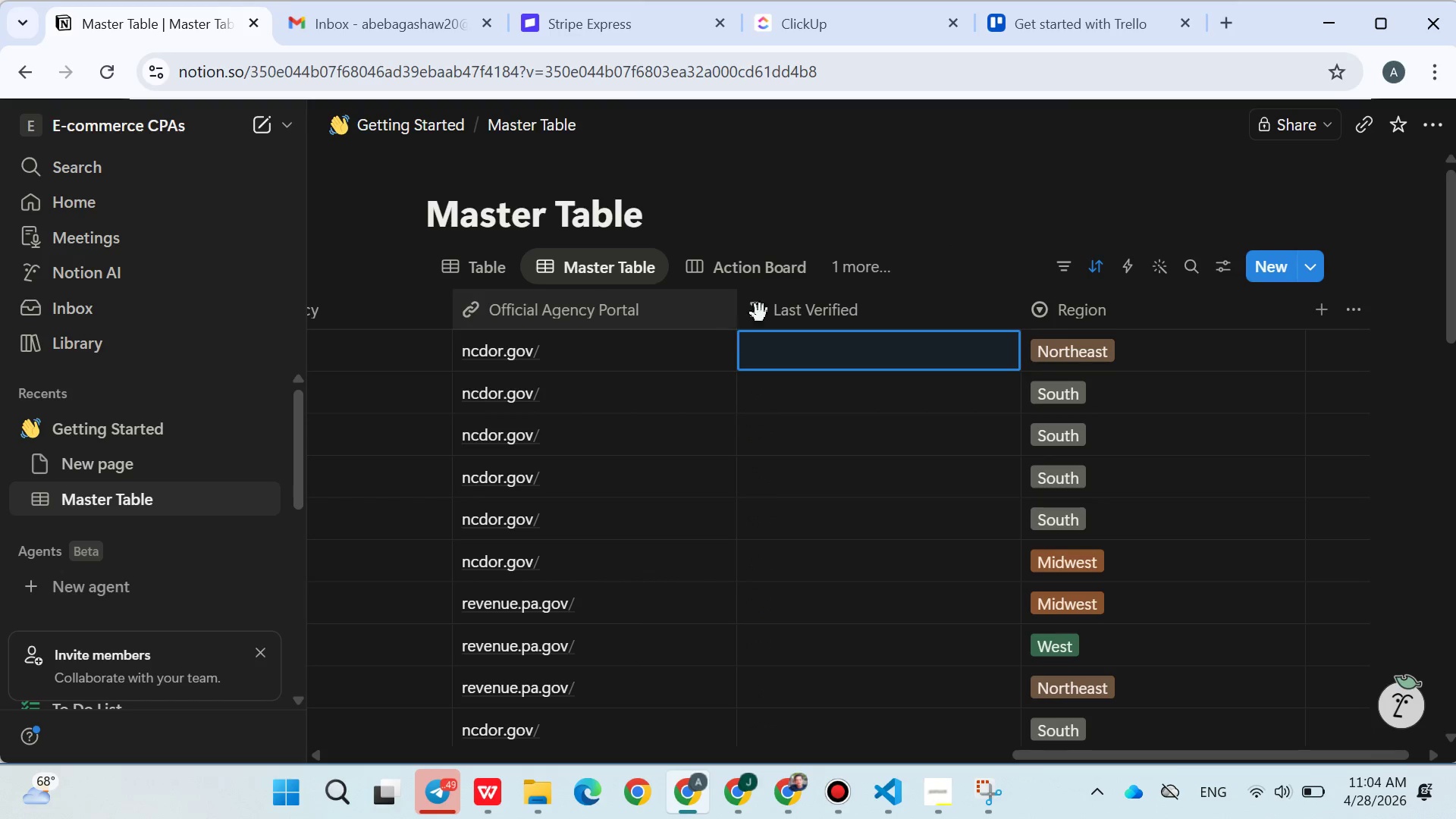 
left_click([832, 212])
 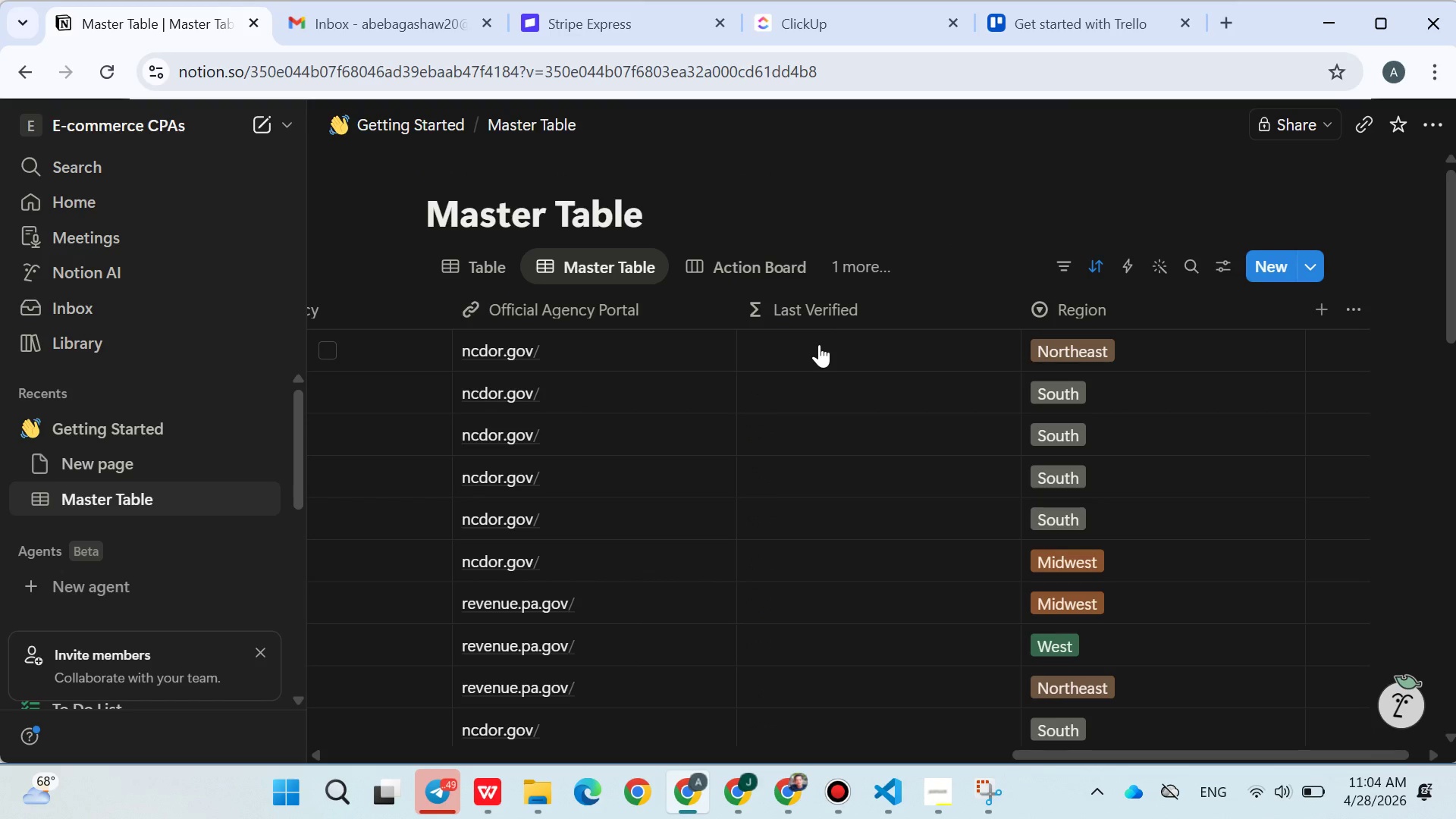 
left_click([819, 344])
 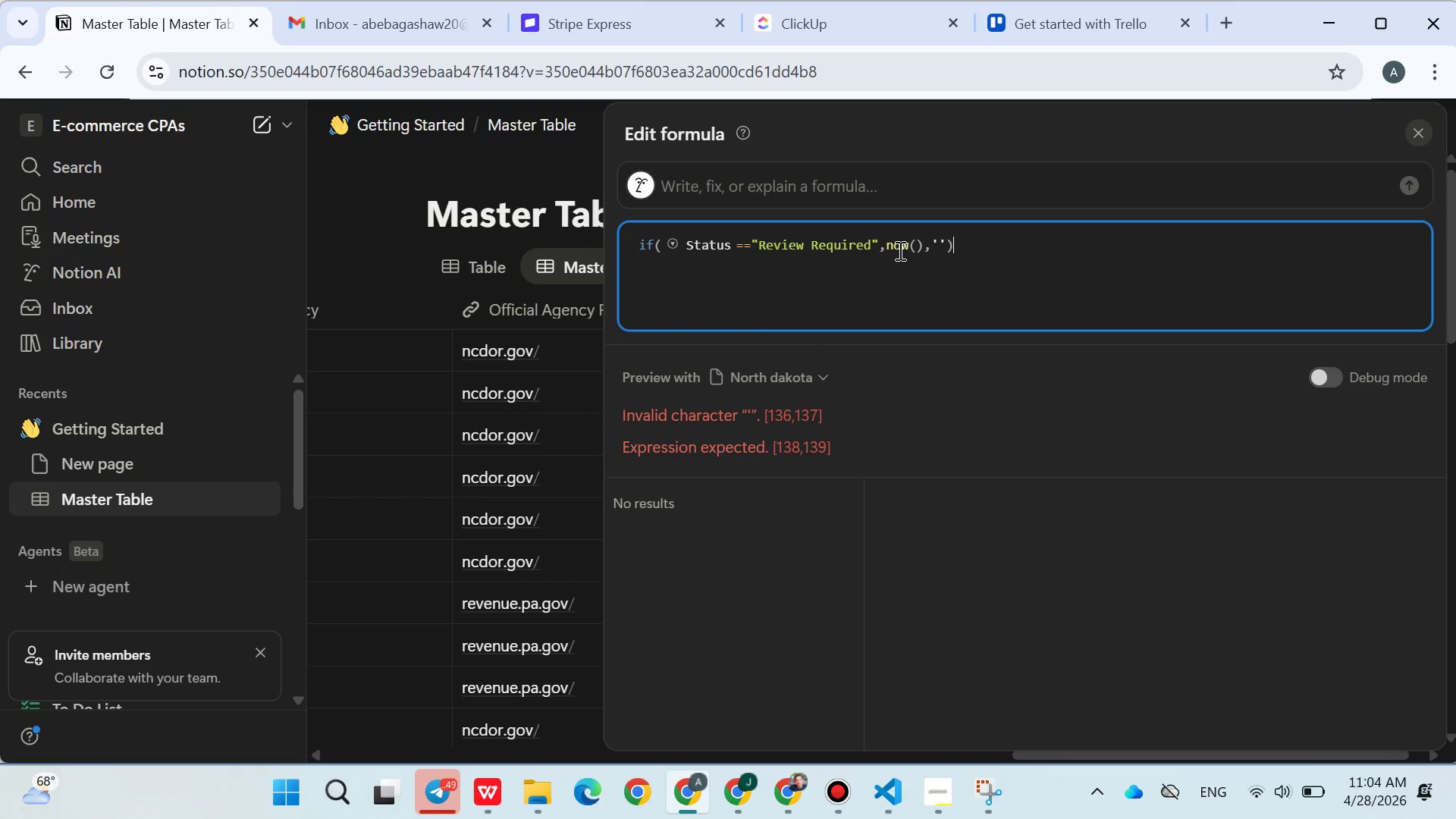 
left_click([744, 243])
 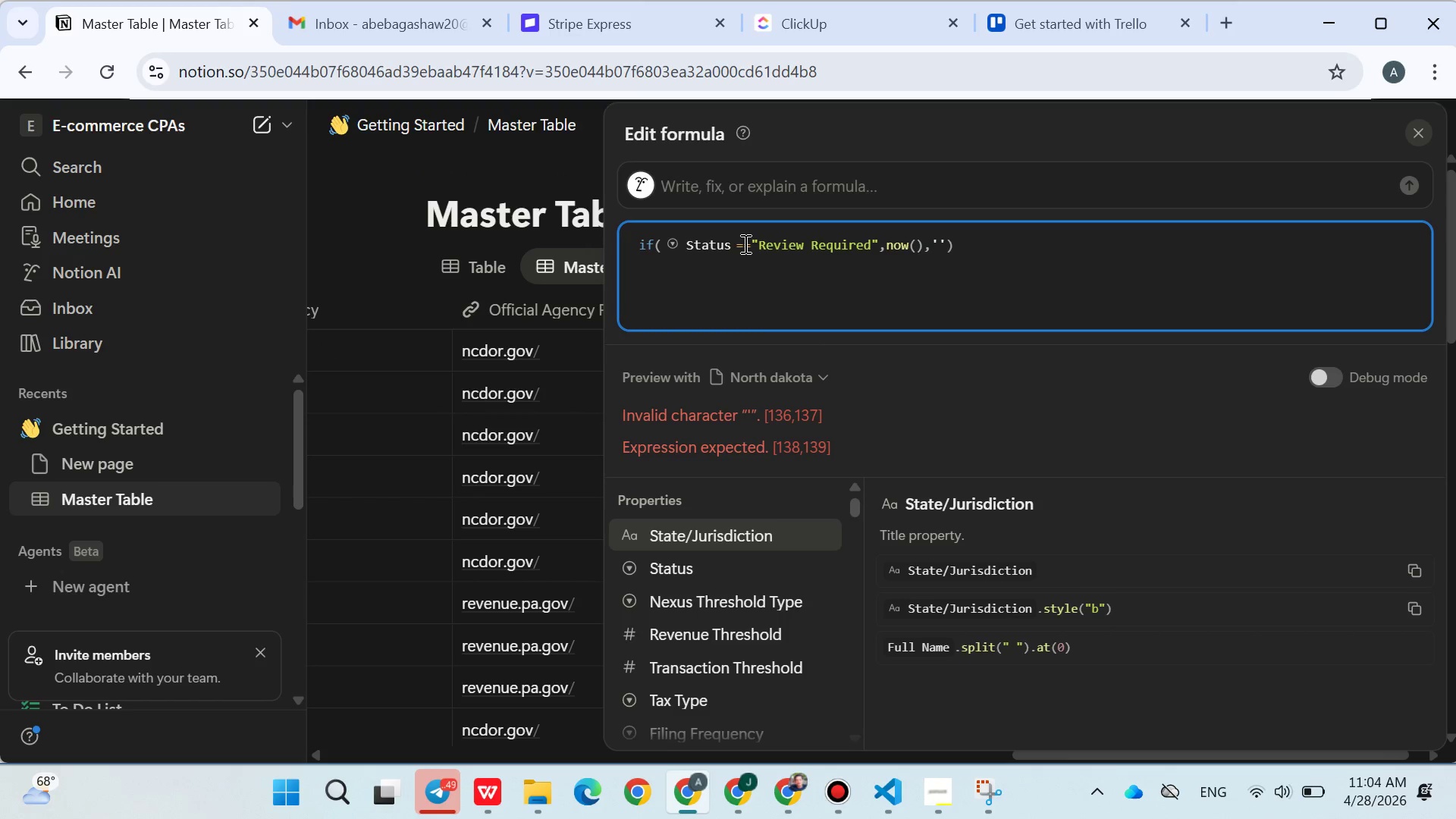 
key(Backspace)
 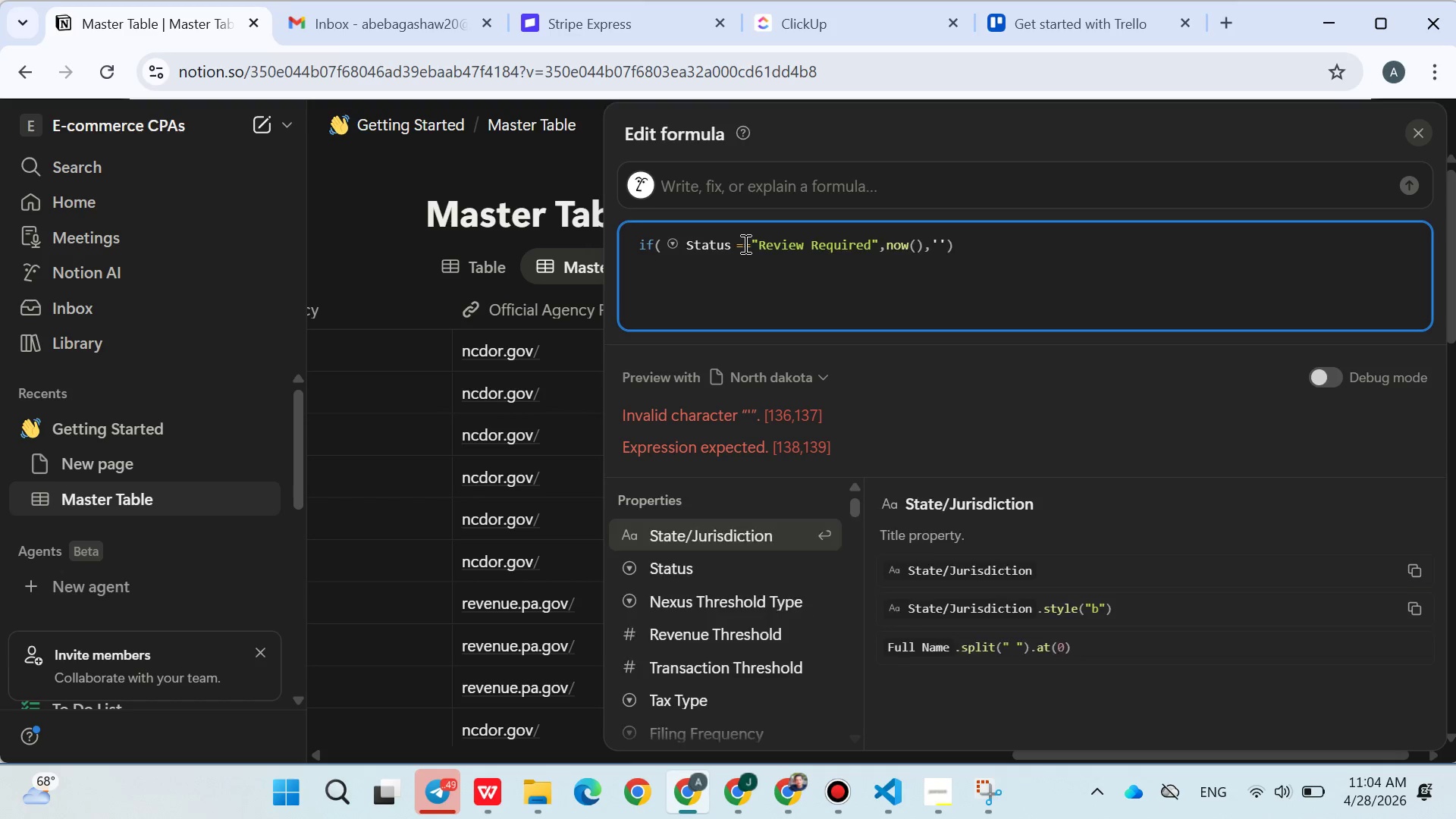 
key(Shift+1)
 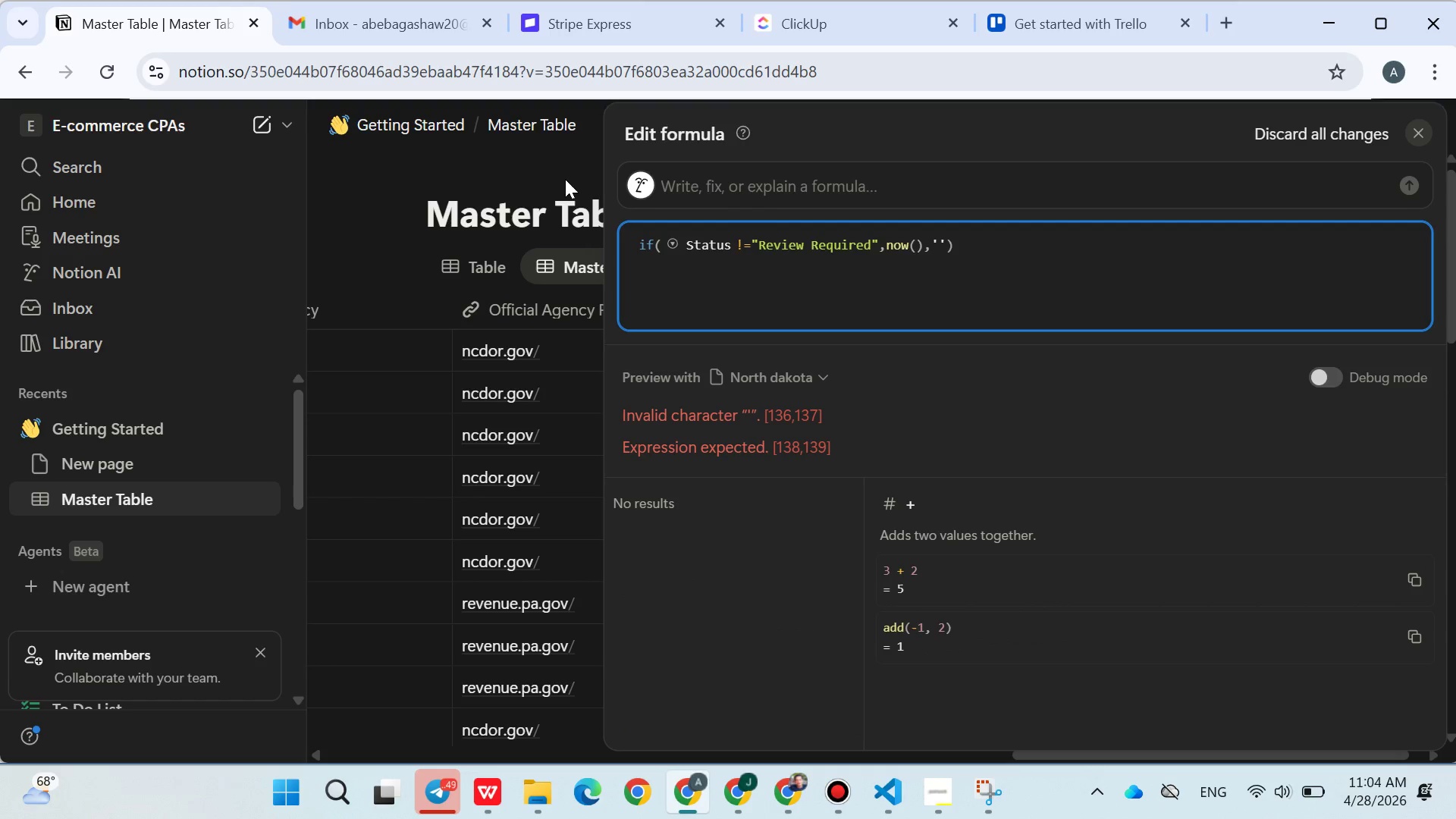 
left_click([565, 179])
 